 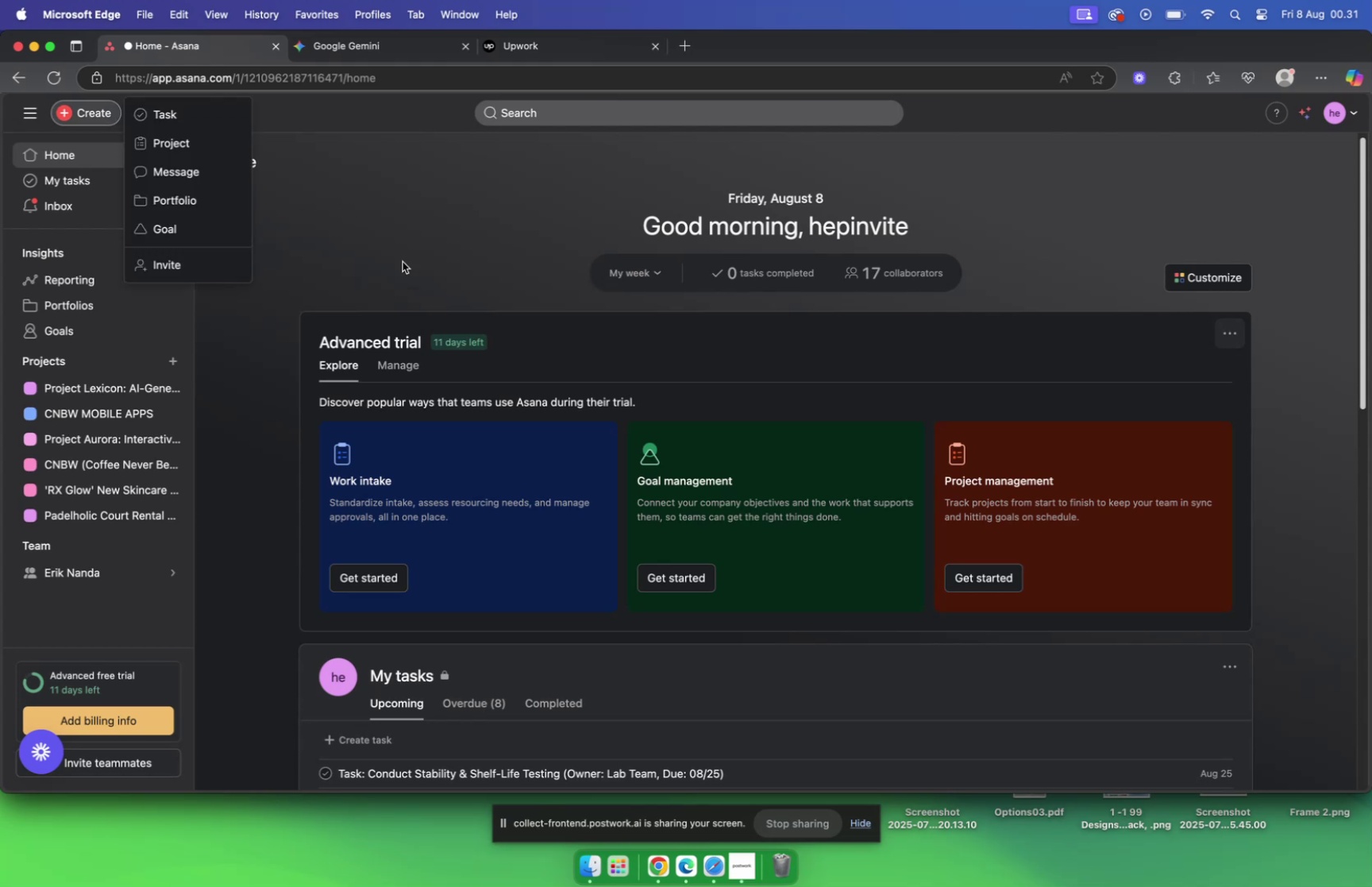 
left_click([194, 136])
 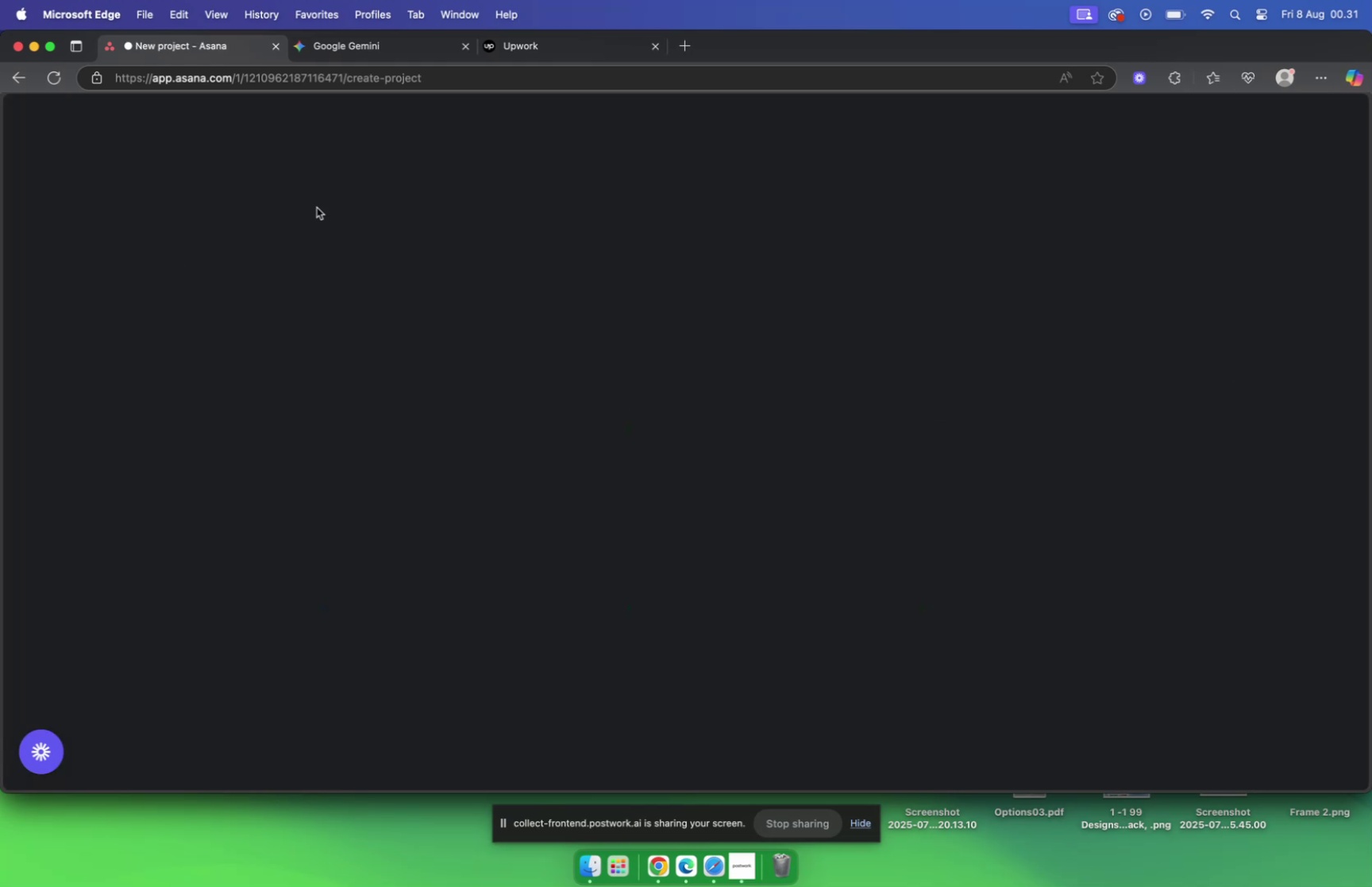 
mouse_move([561, 268])
 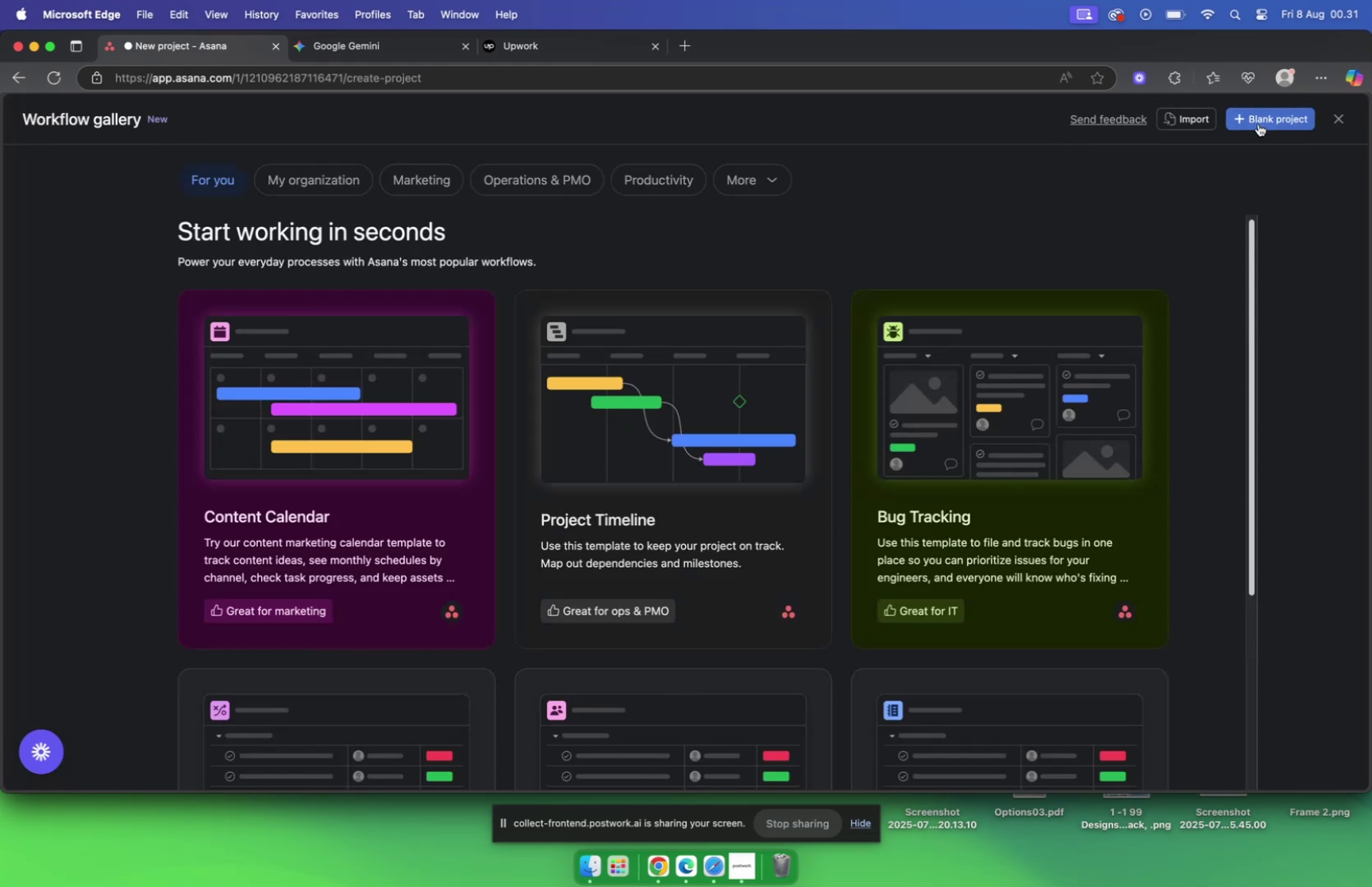 
left_click([1258, 124])
 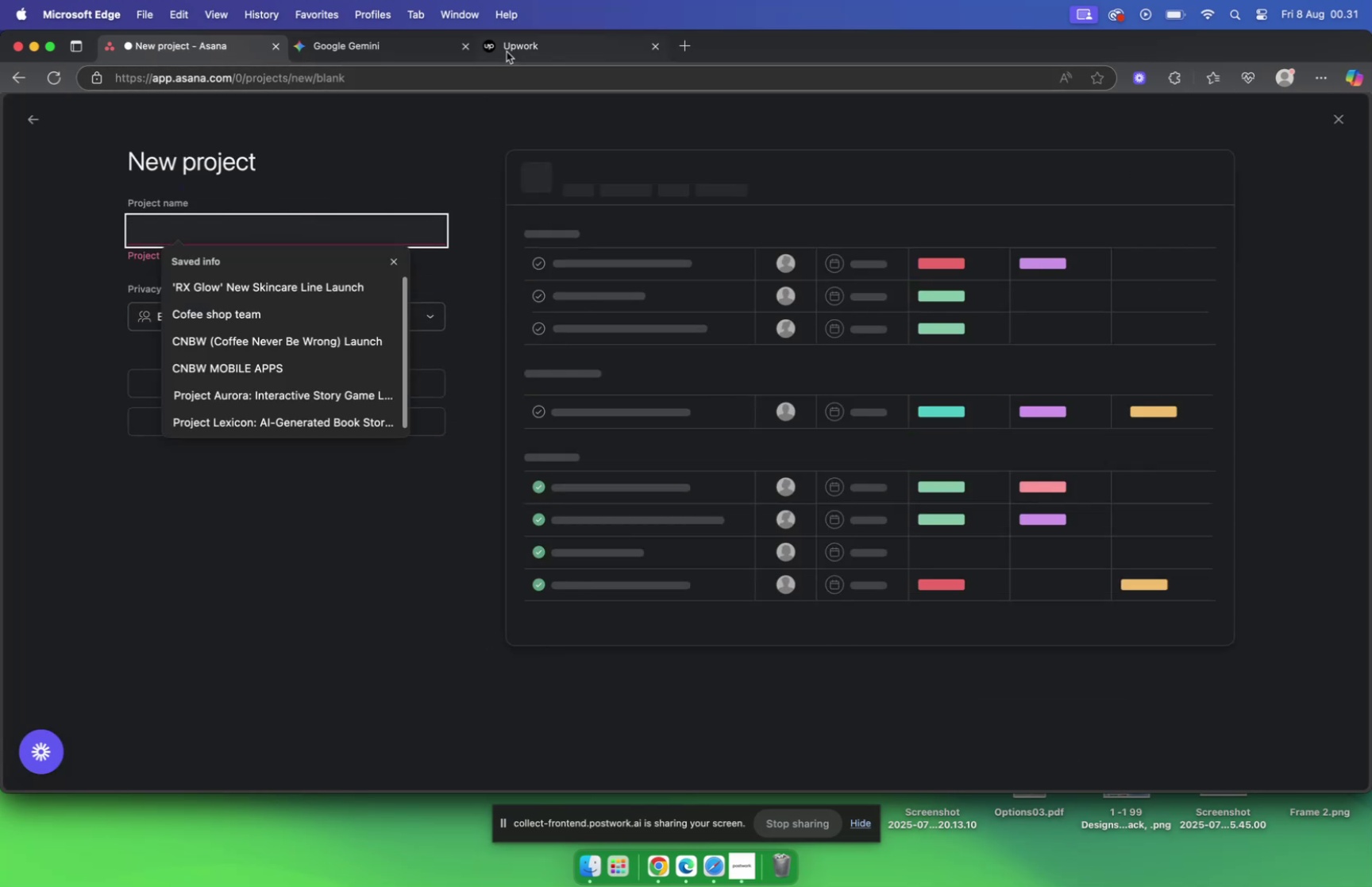 
left_click([373, 45])
 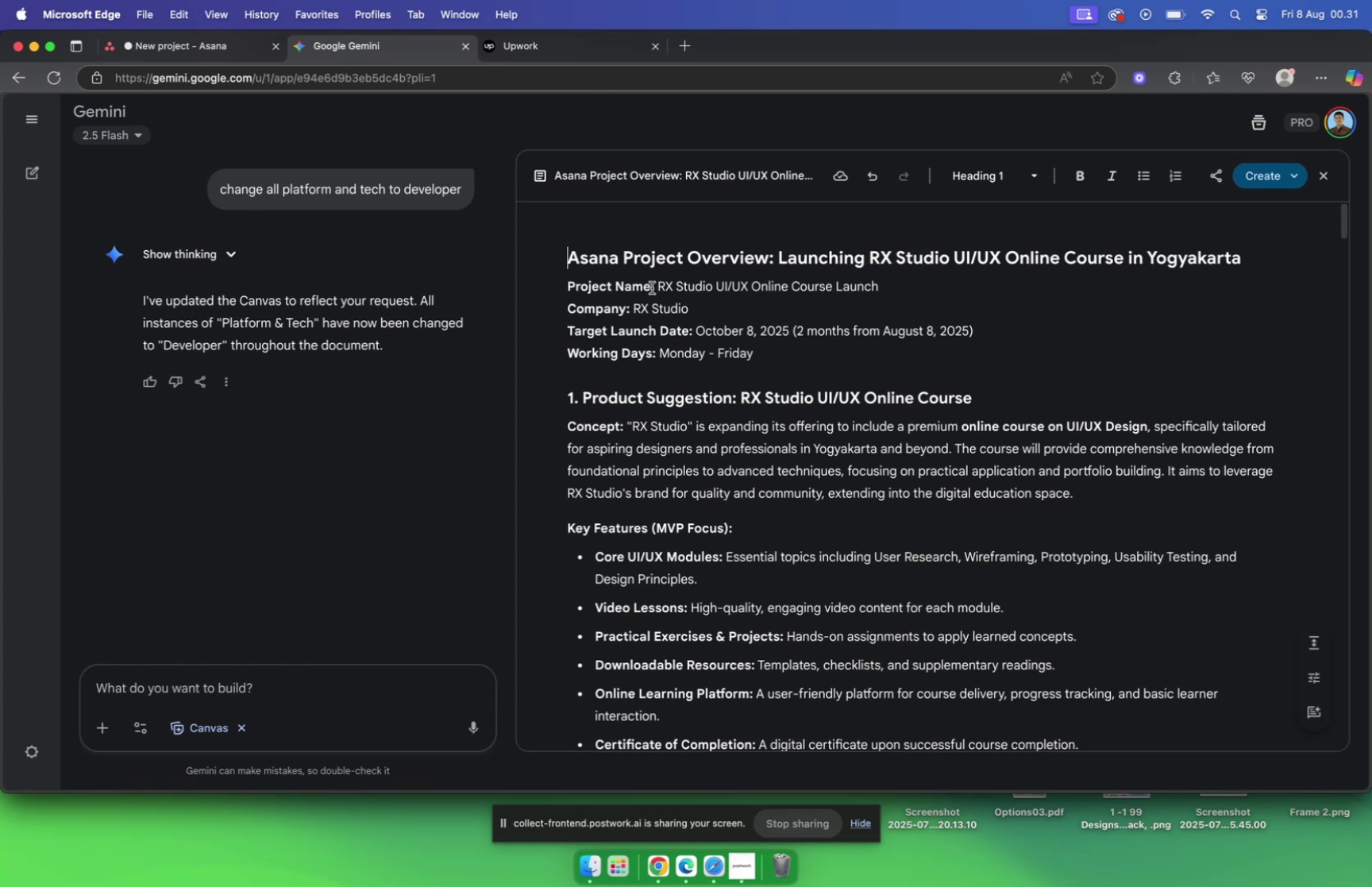 
left_click_drag(start_coordinate=[660, 286], to_coordinate=[896, 285])
 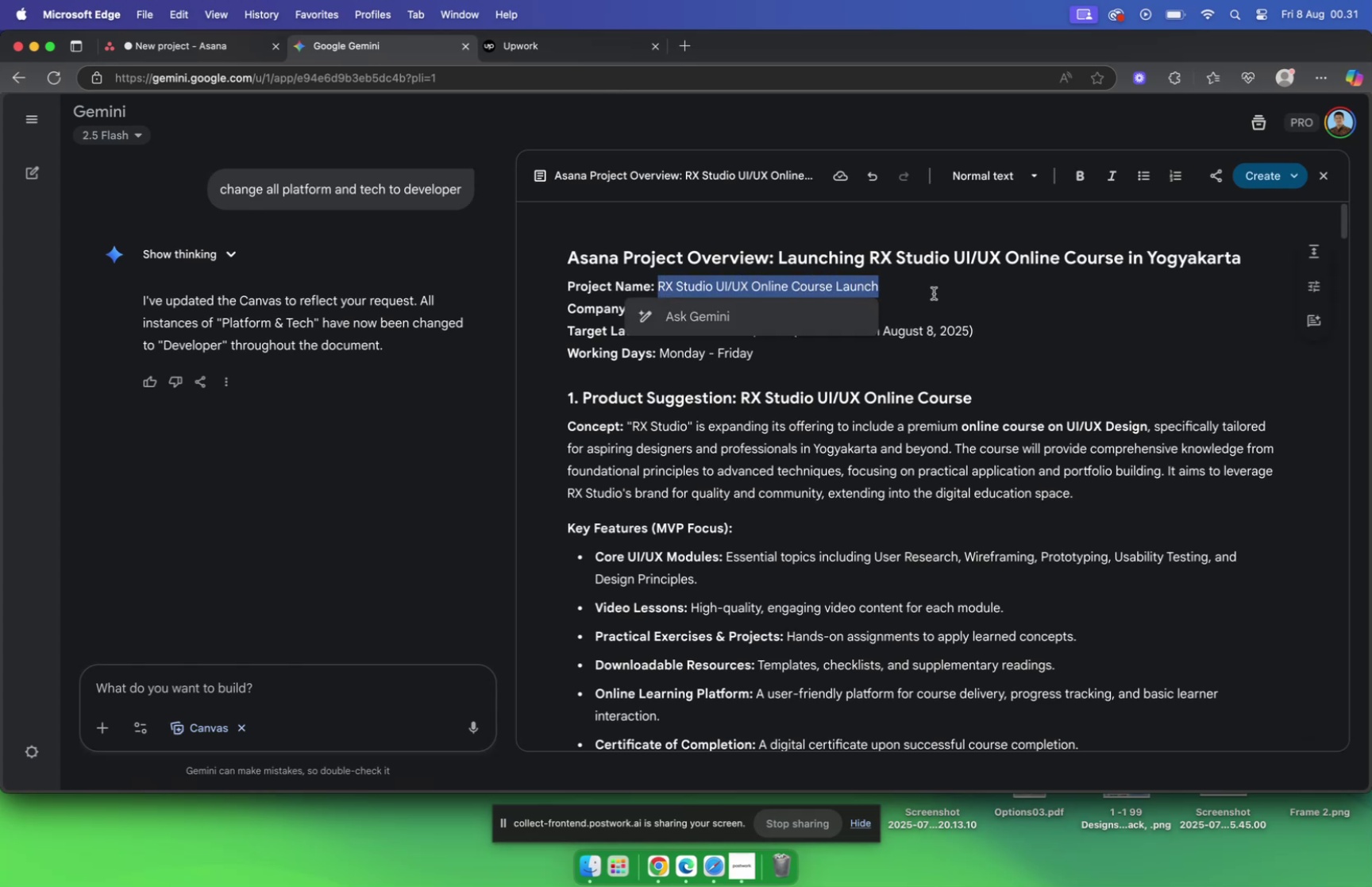 
key(Meta+C)
 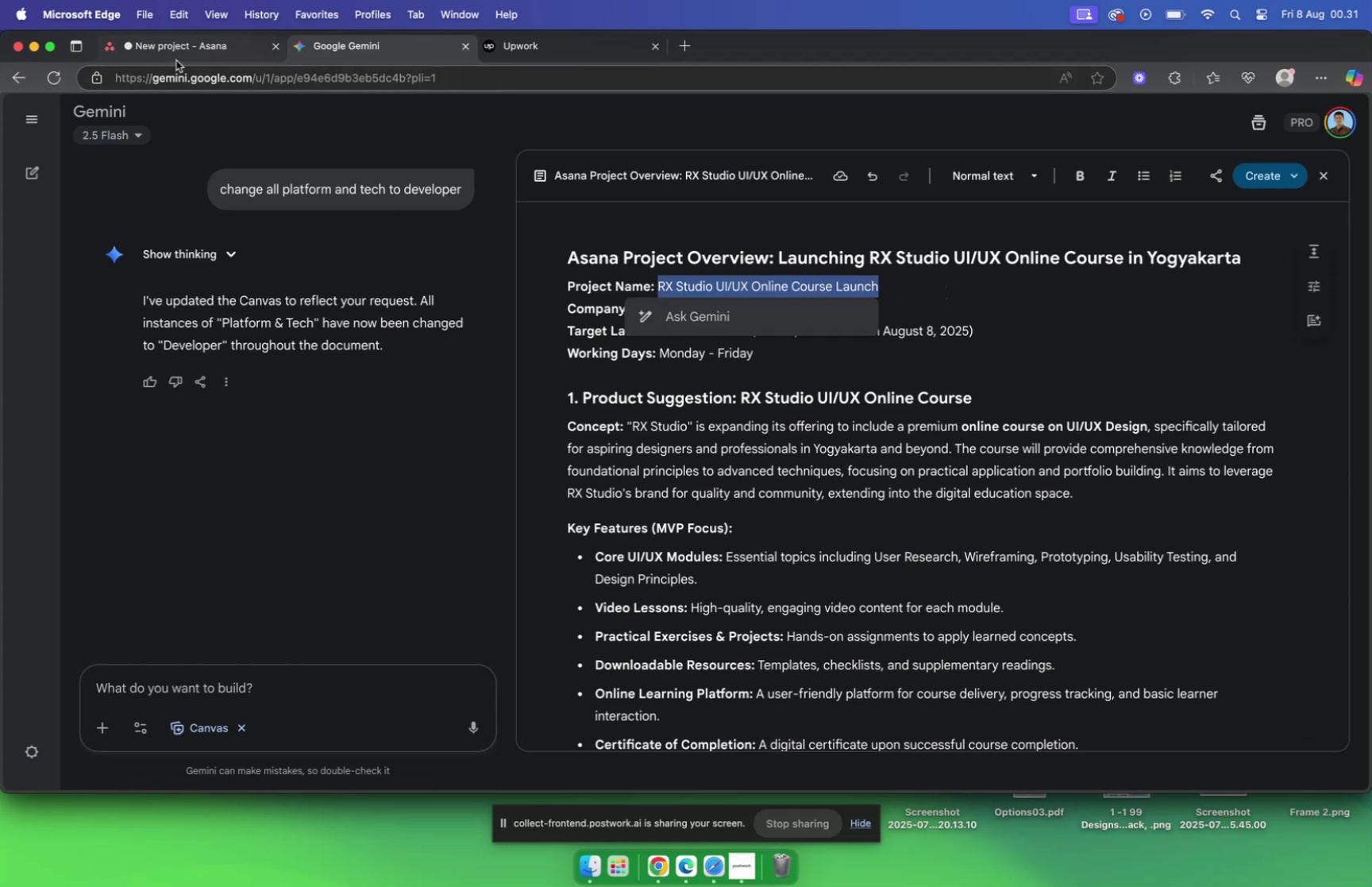 
left_click([178, 55])
 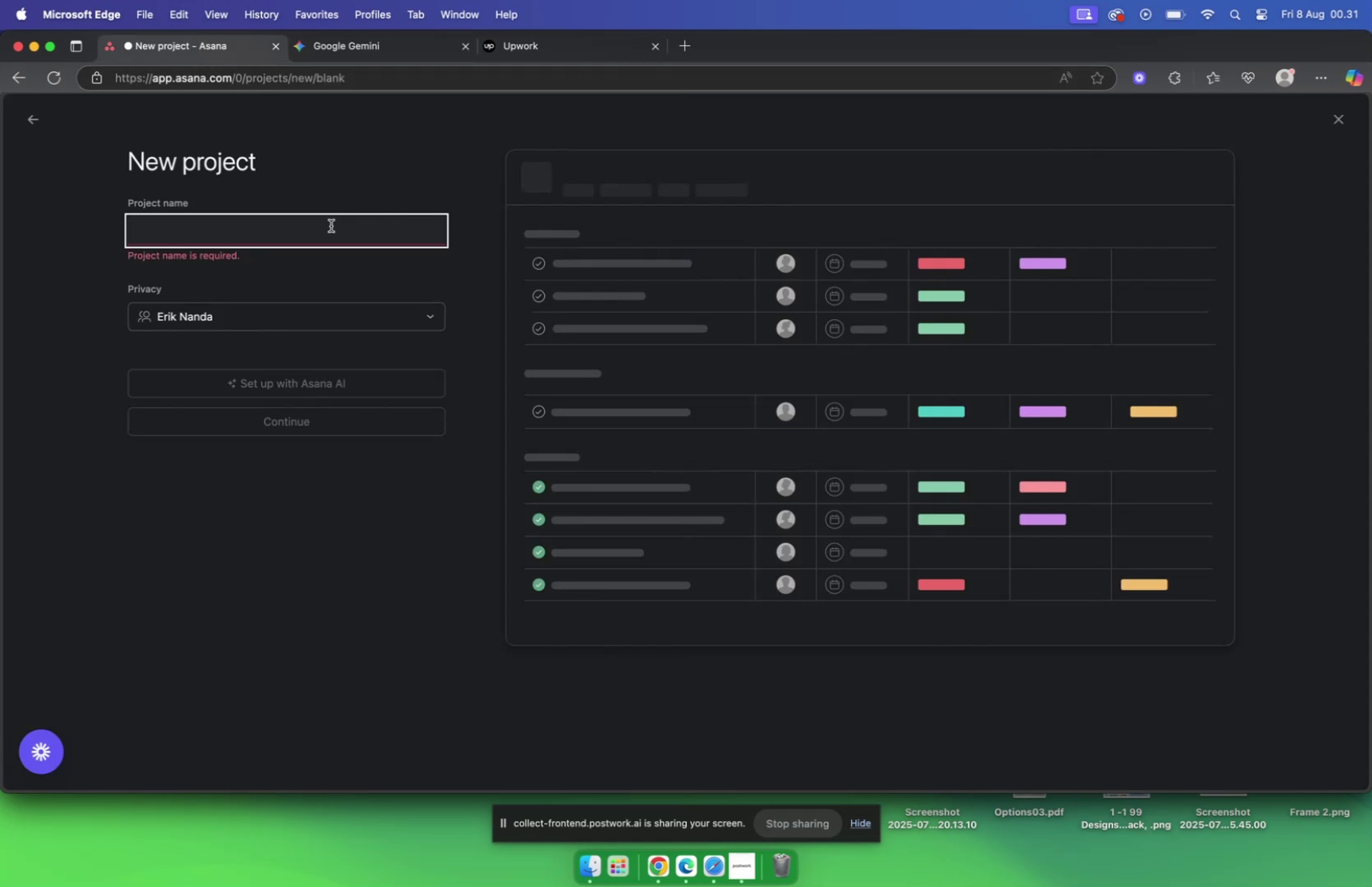 
key(Meta+V)
 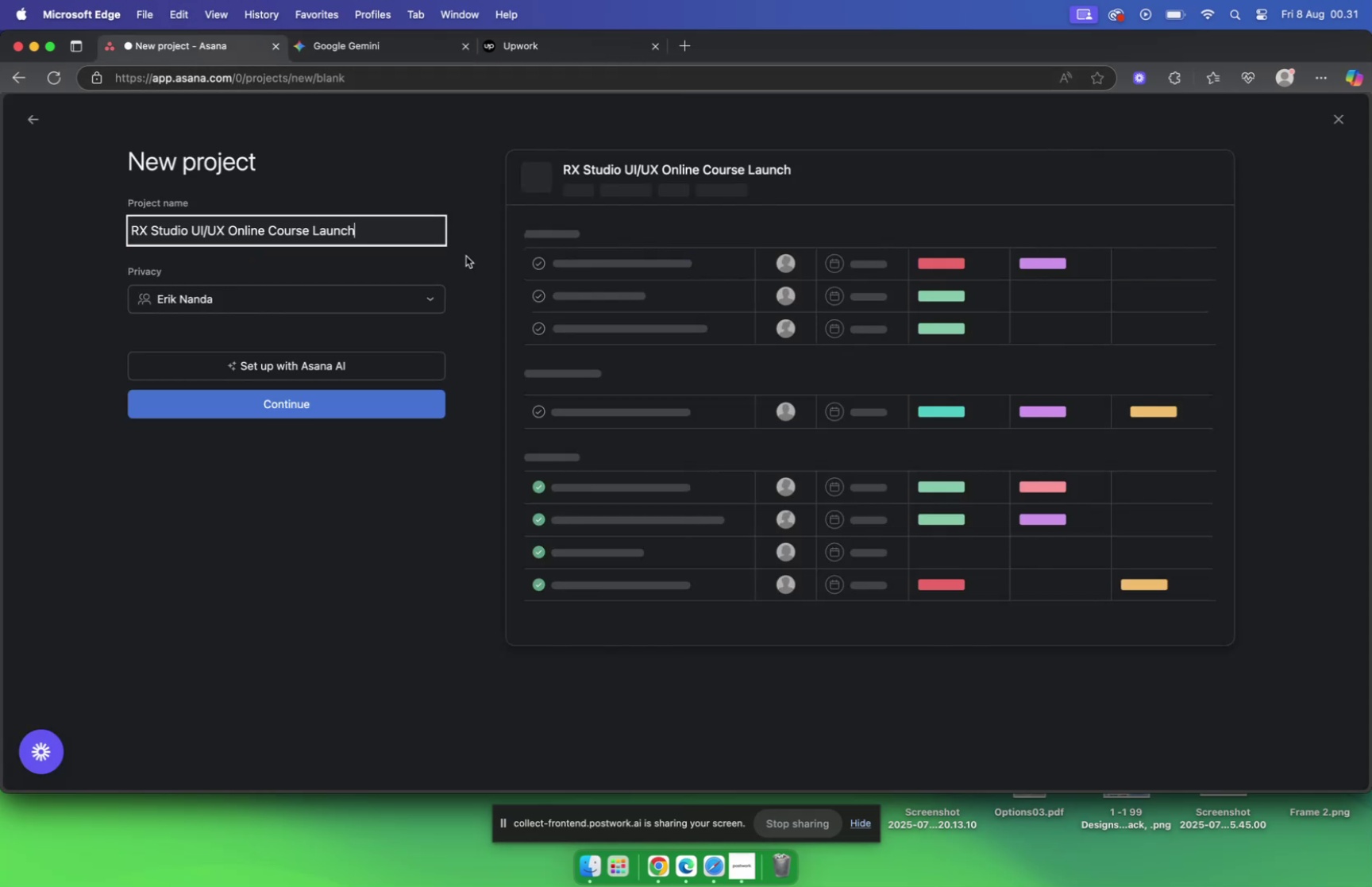 
left_click([466, 256])
 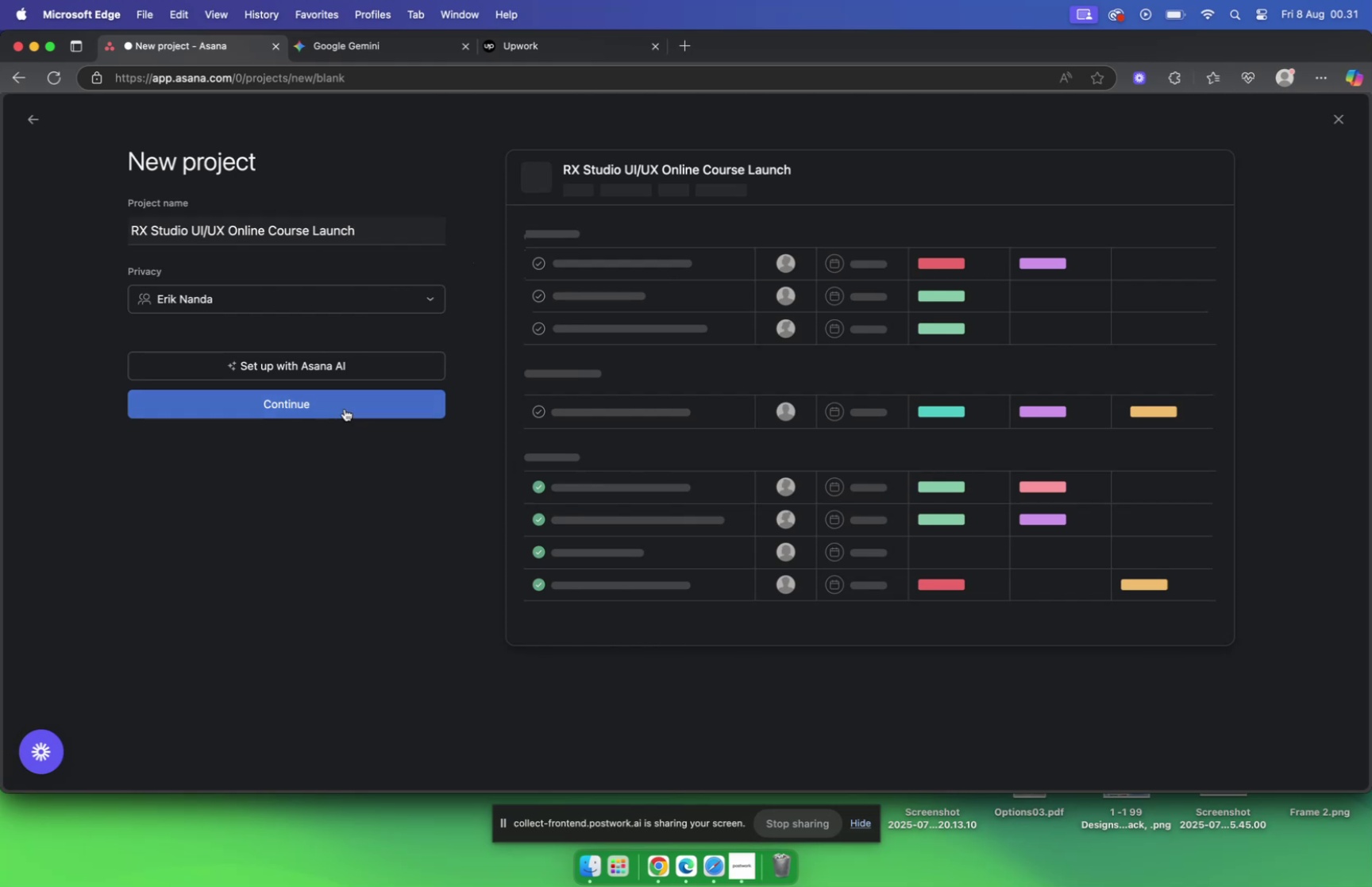 
left_click([345, 408])
 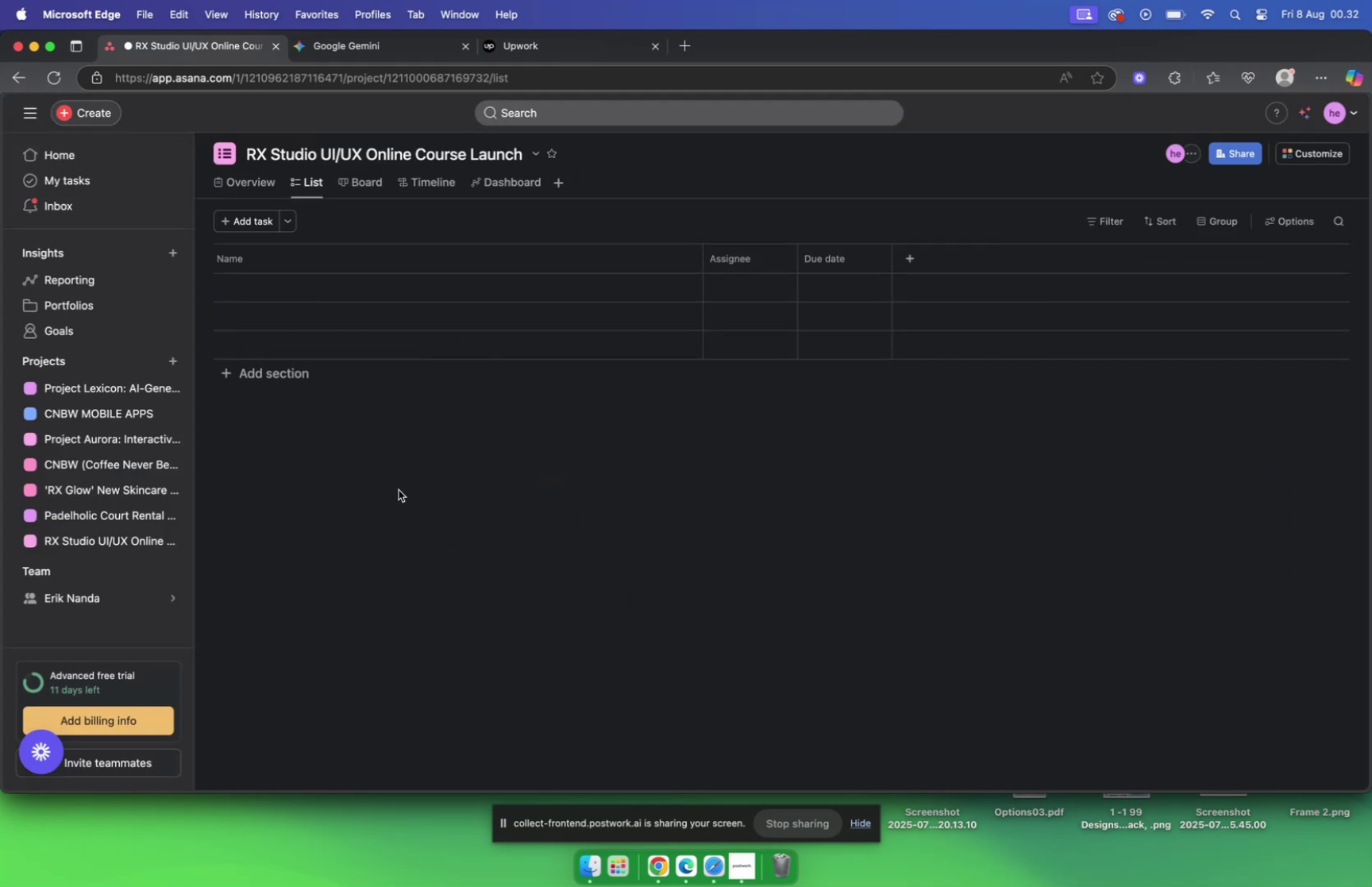 
wait(11.54)
 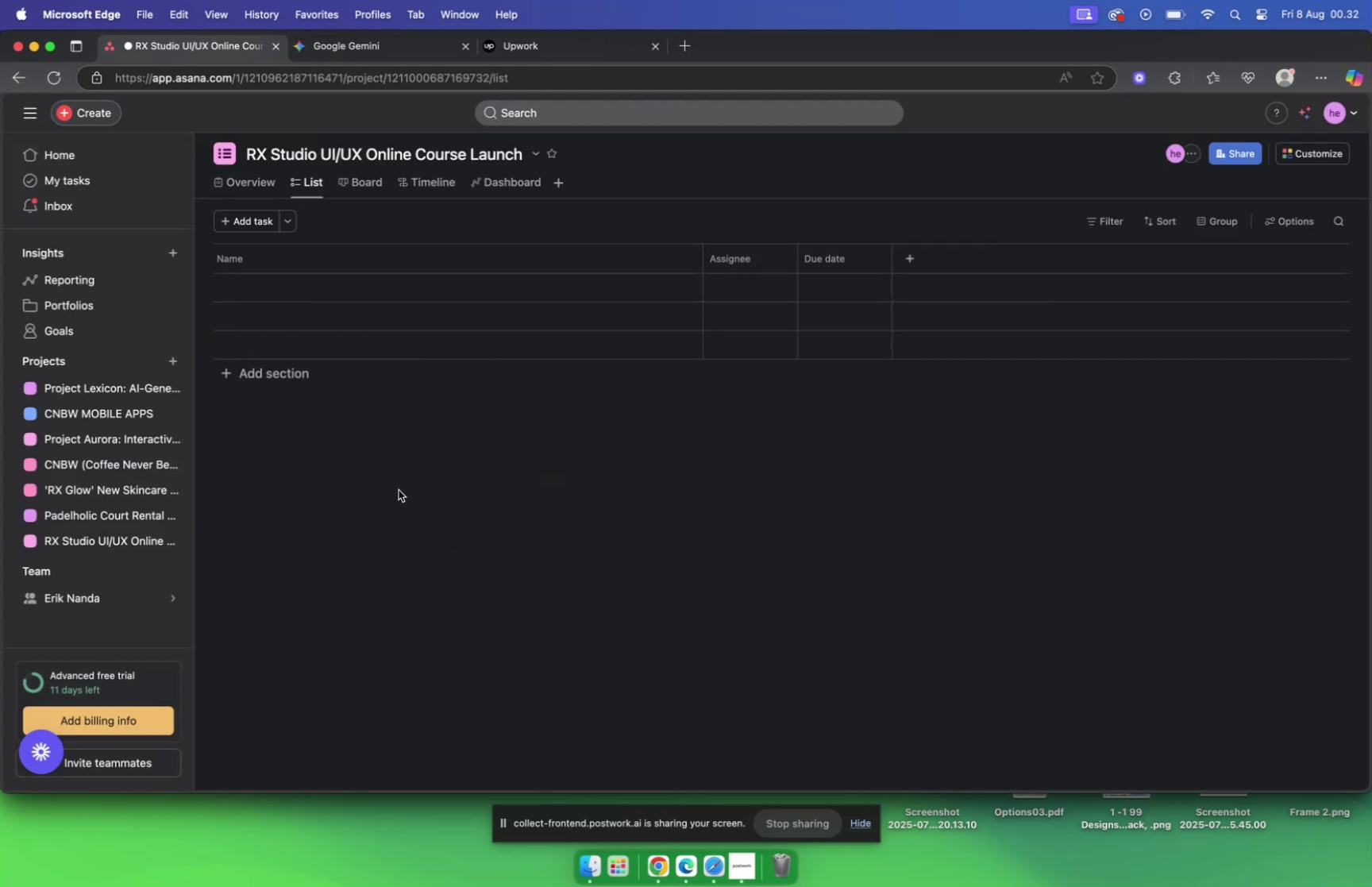 
mouse_move([555, 68])
 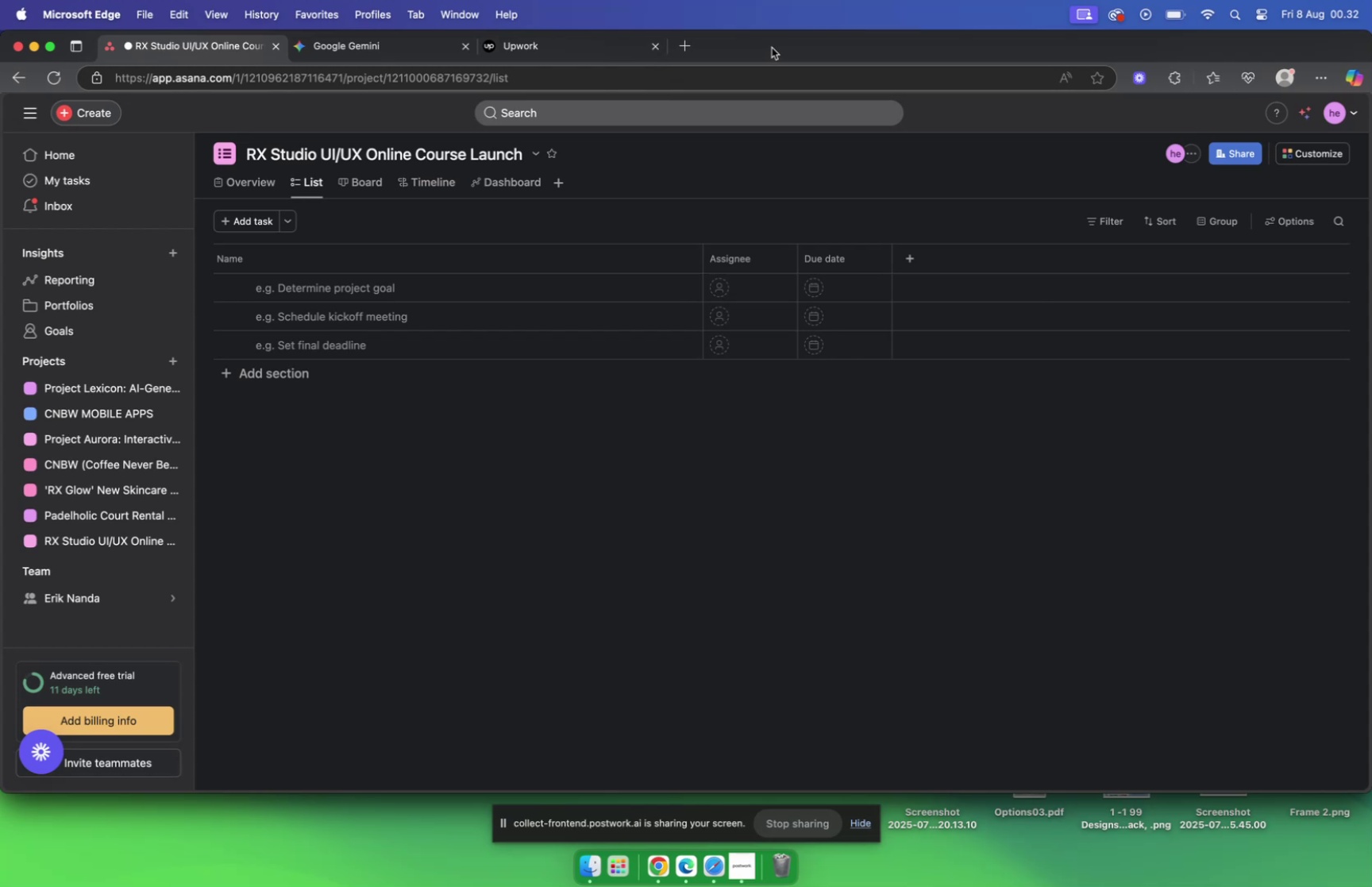 
mouse_move([383, 50])
 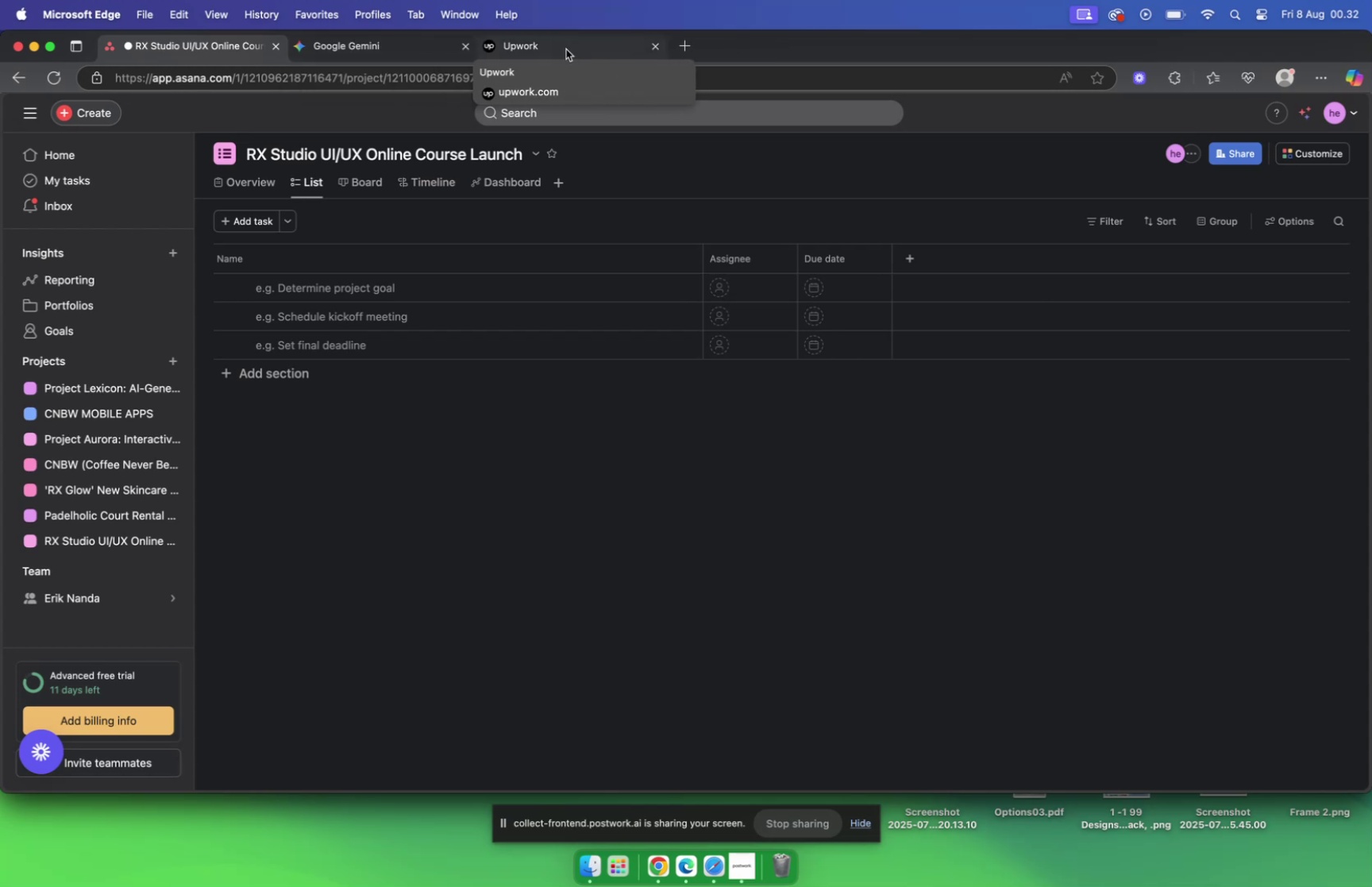 
left_click([566, 49])
 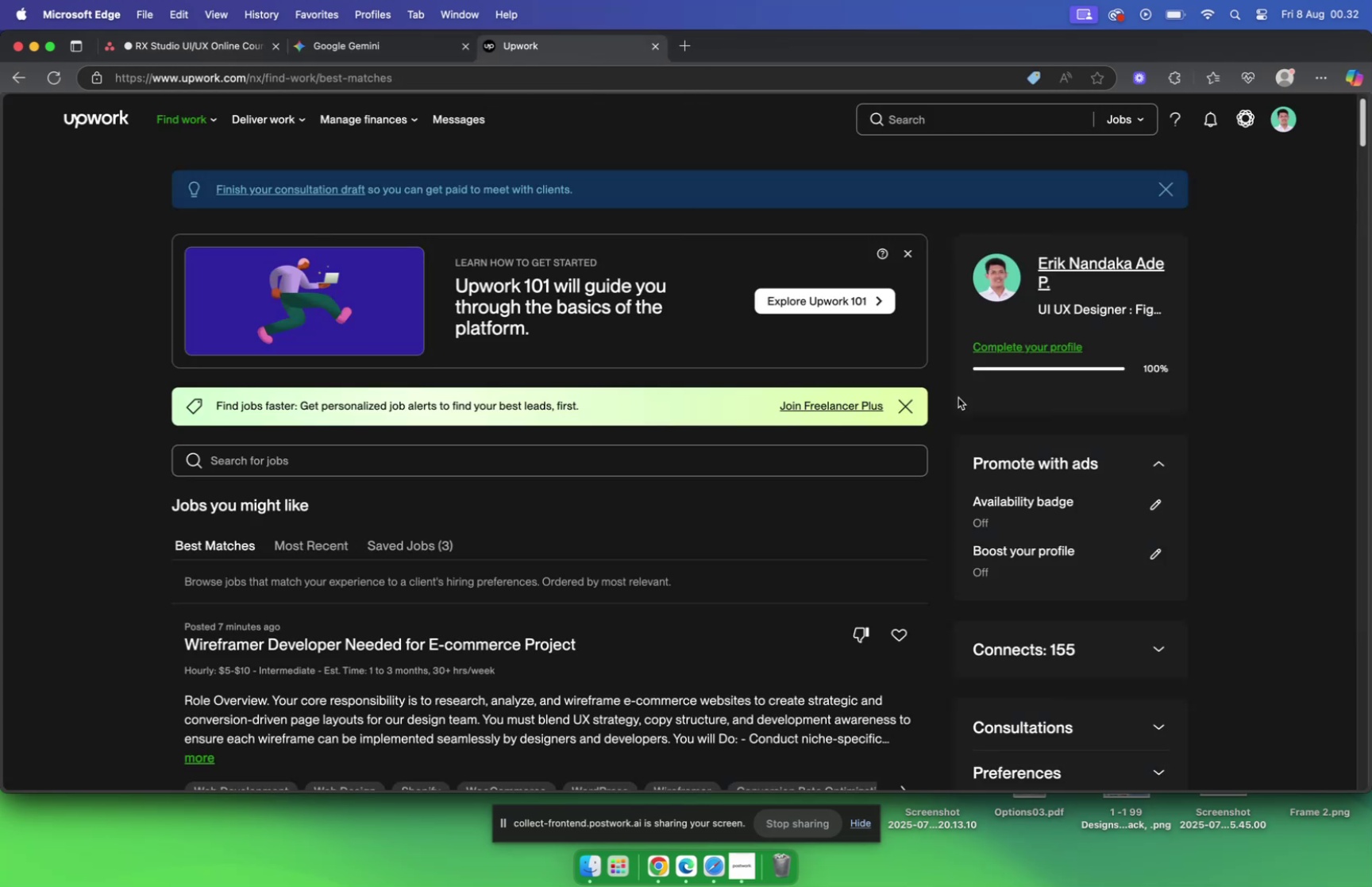 
scroll: coordinate [930, 384], scroll_direction: down, amount: 10.0
 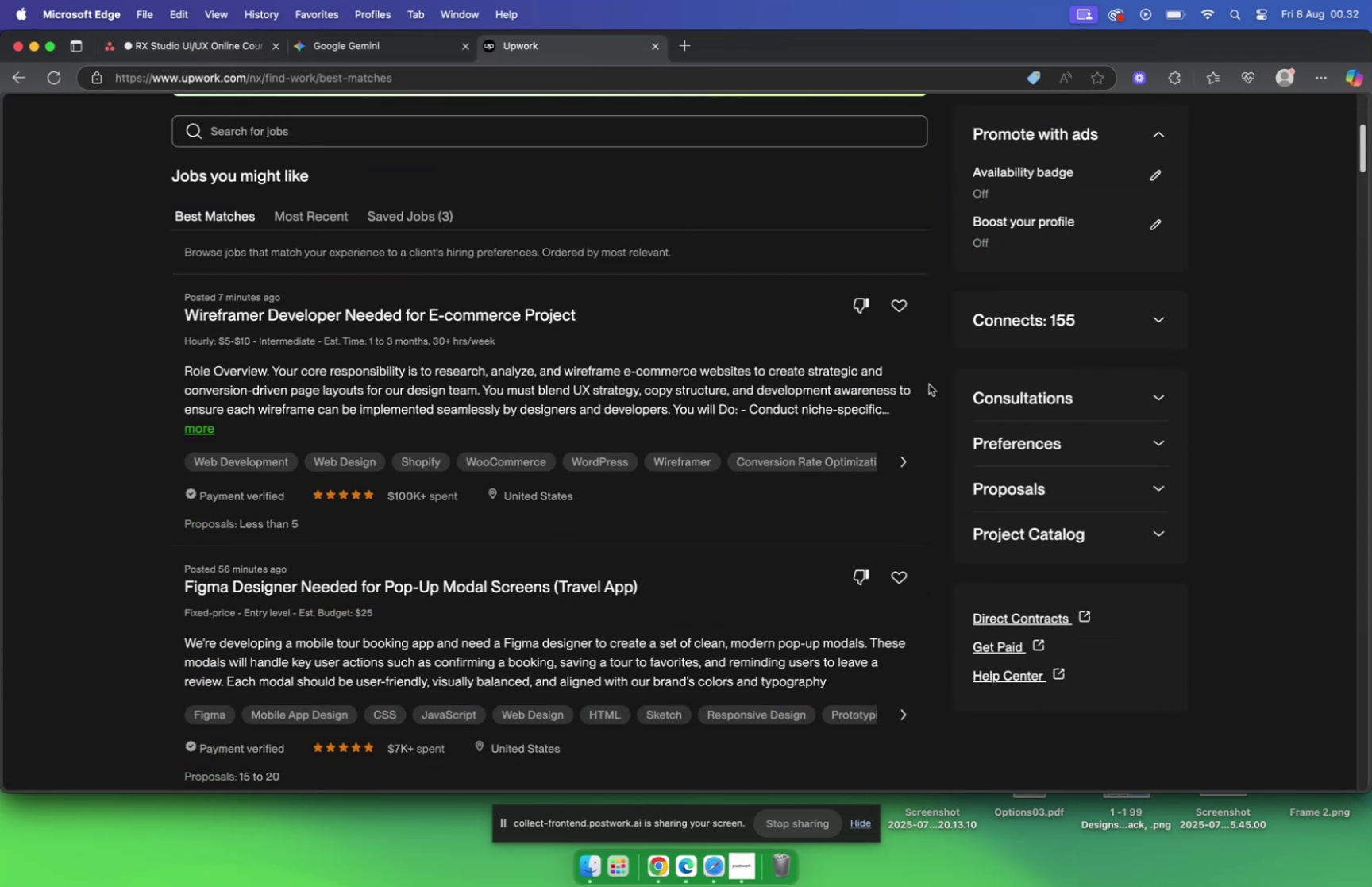 
scroll: coordinate [928, 384], scroll_direction: up, amount: 10.0
 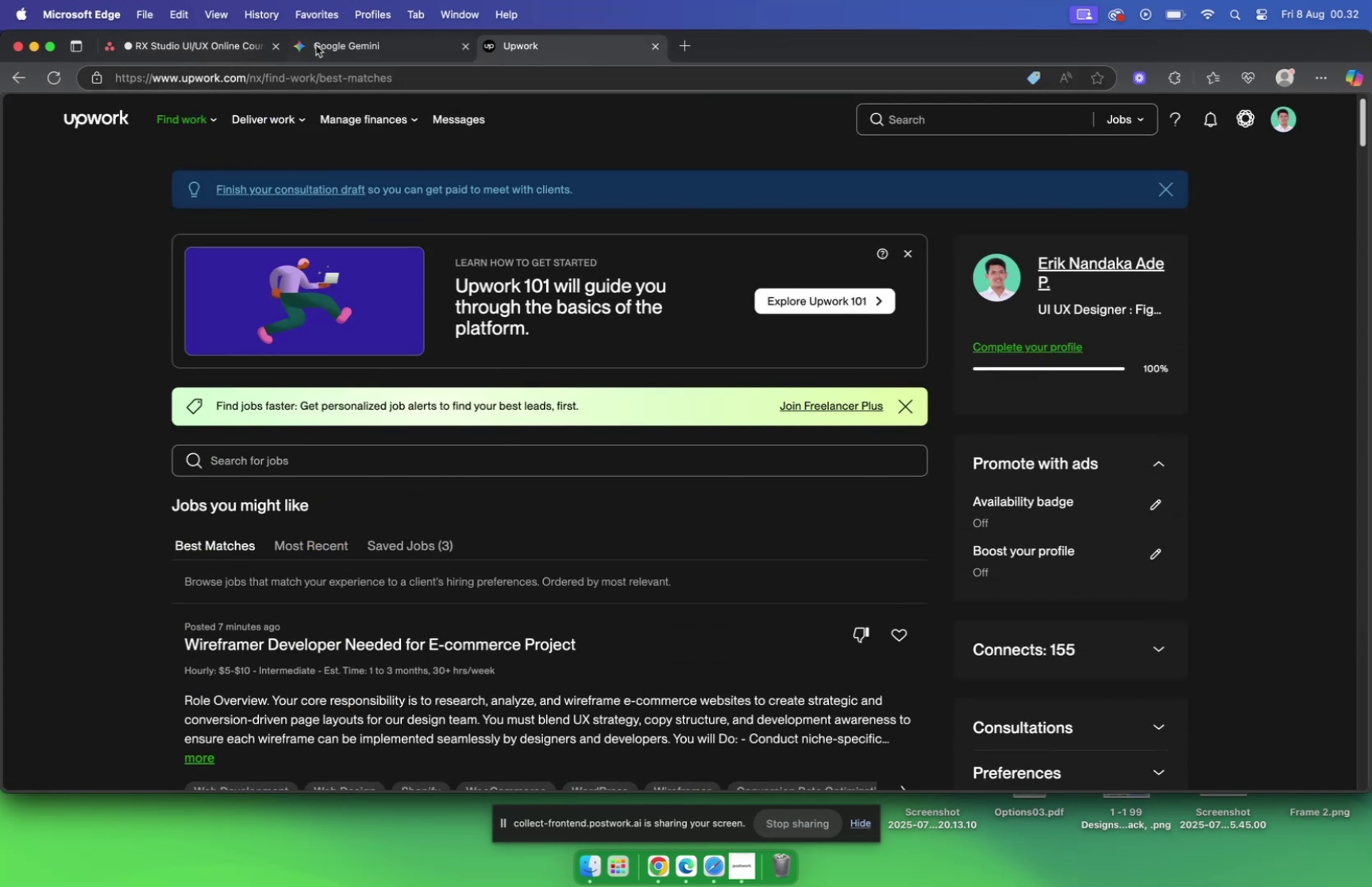 
left_click([344, 43])
 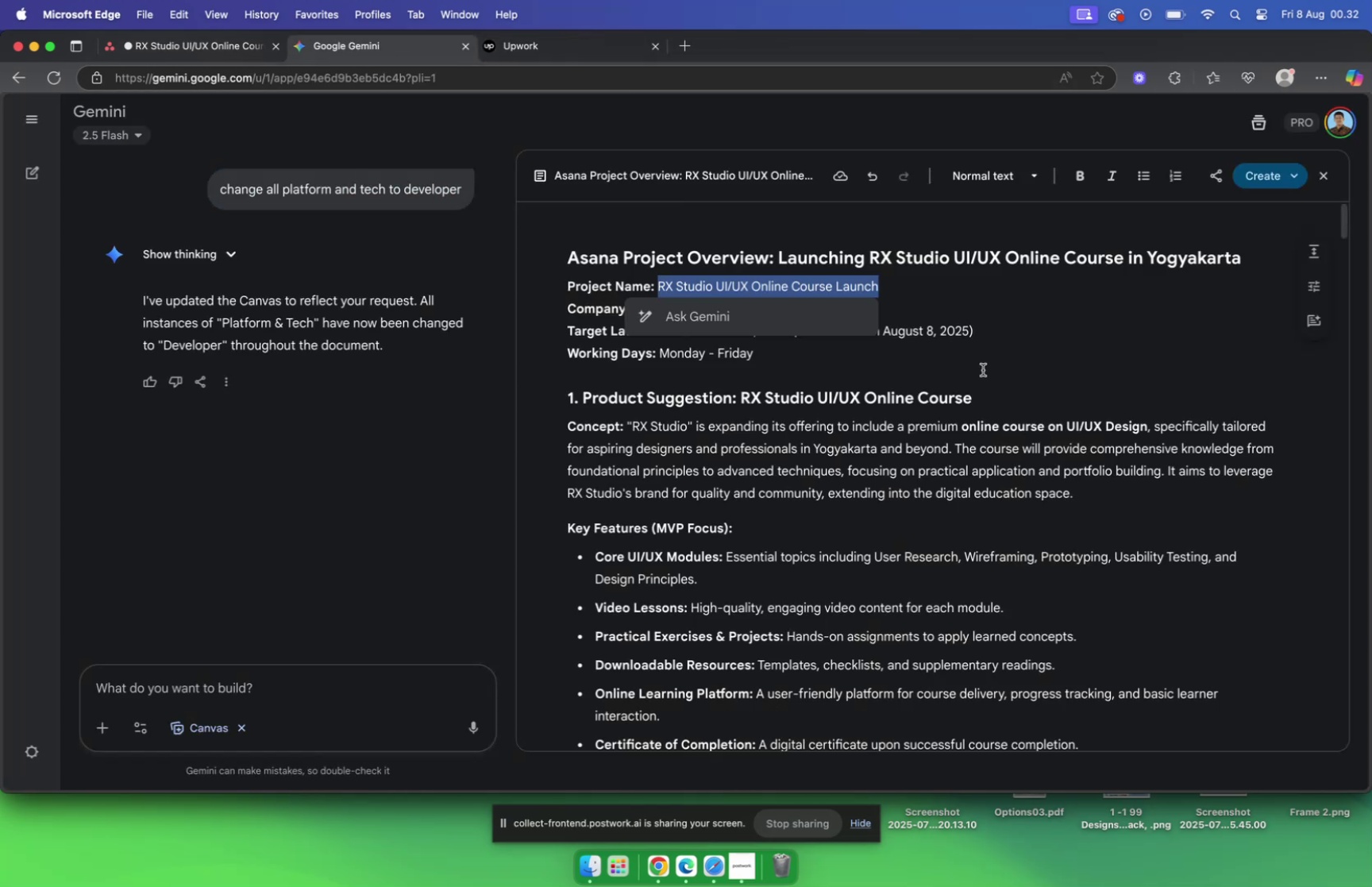 
left_click([975, 345])
 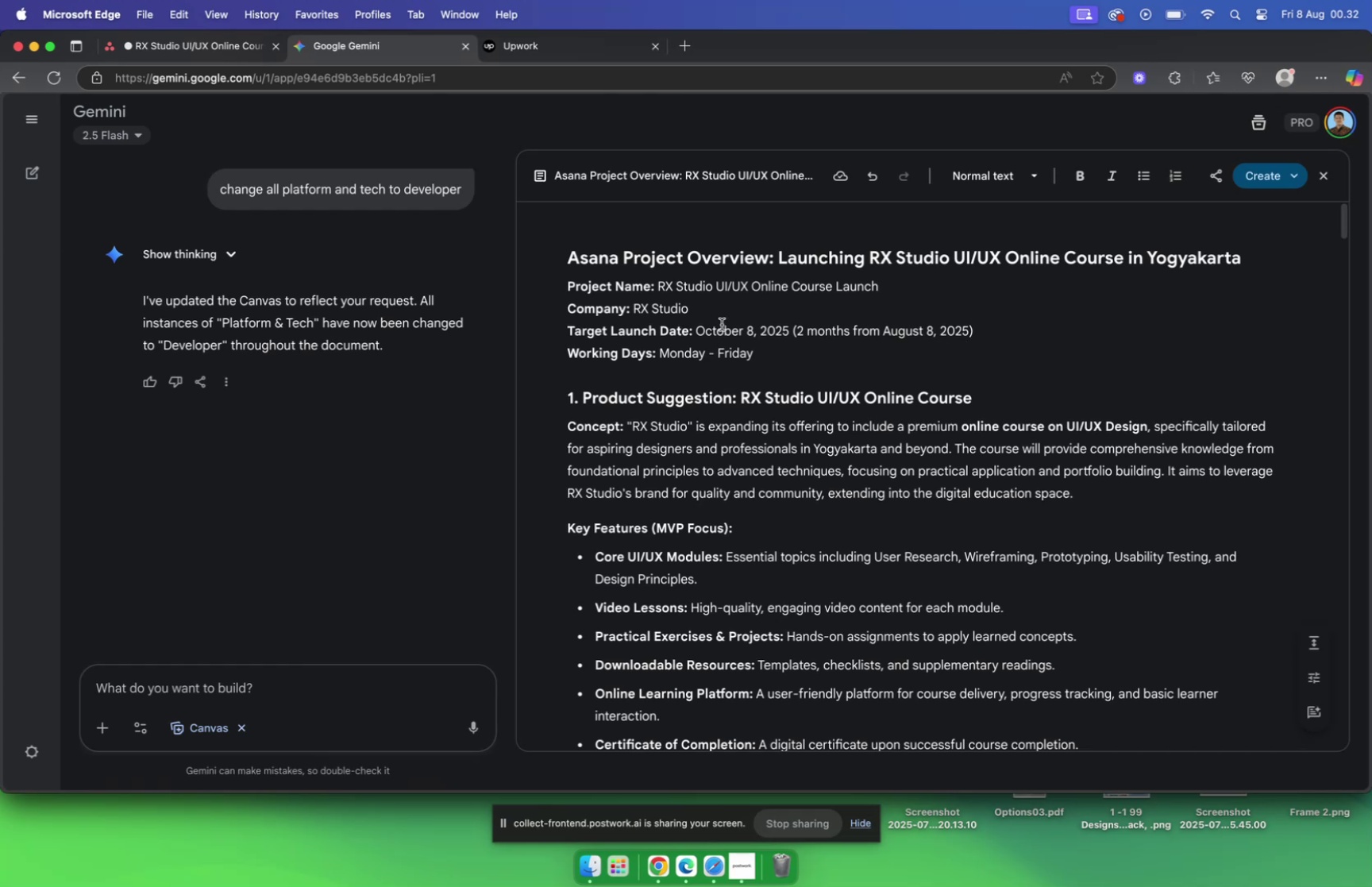 
wait(6.25)
 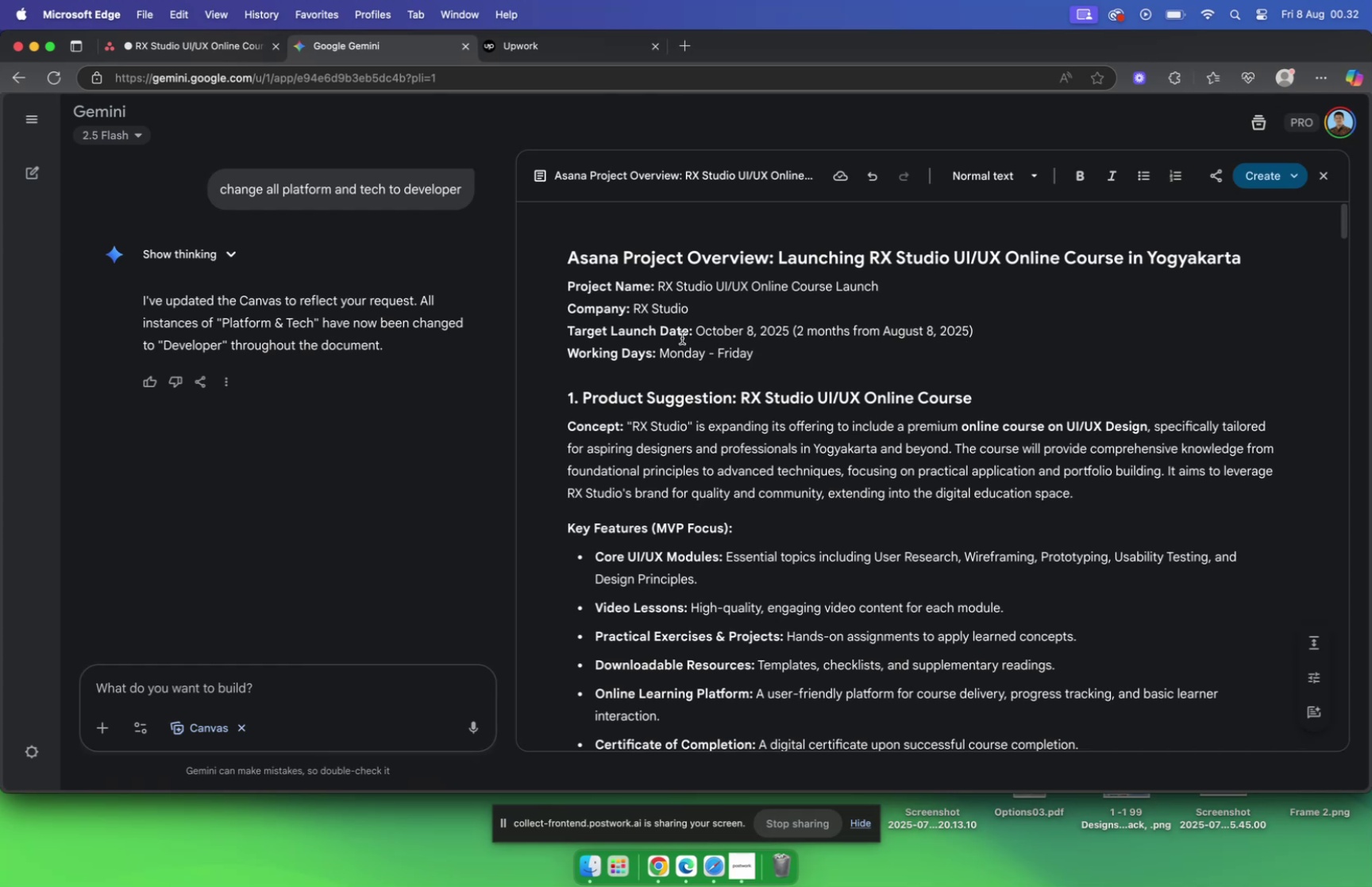 
left_click([184, 43])
 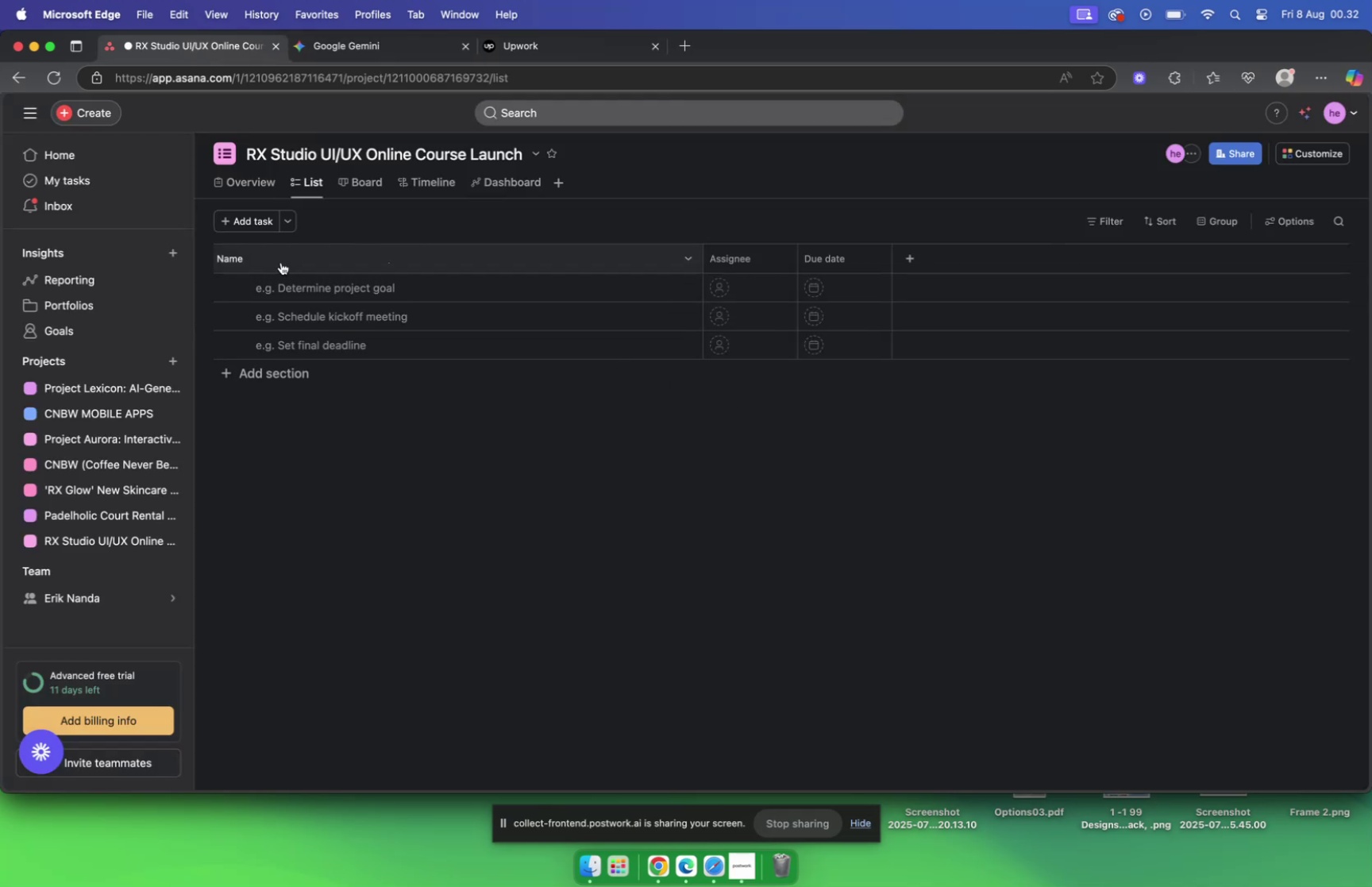 
left_click([280, 370])
 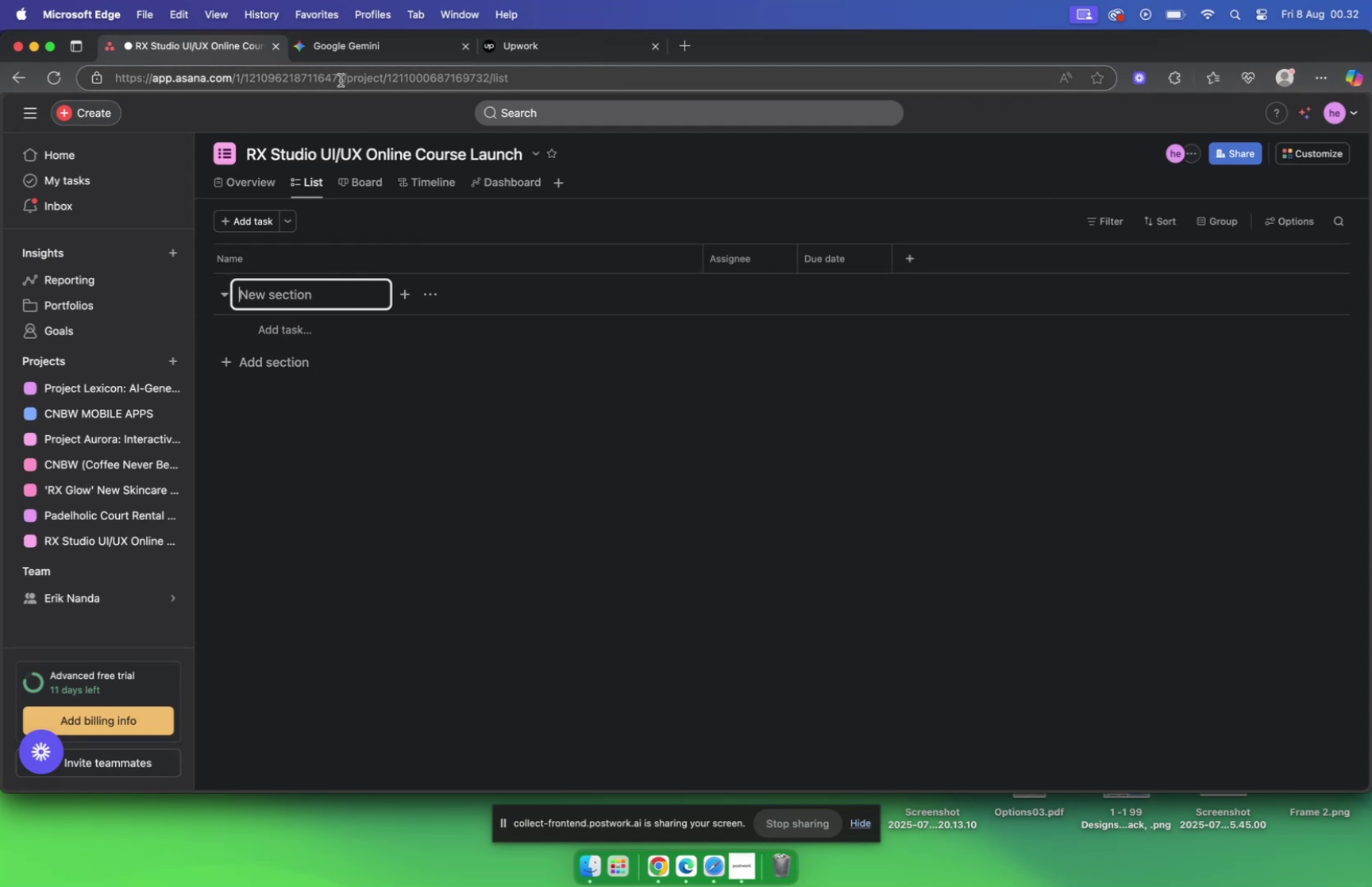 
left_click([369, 48])
 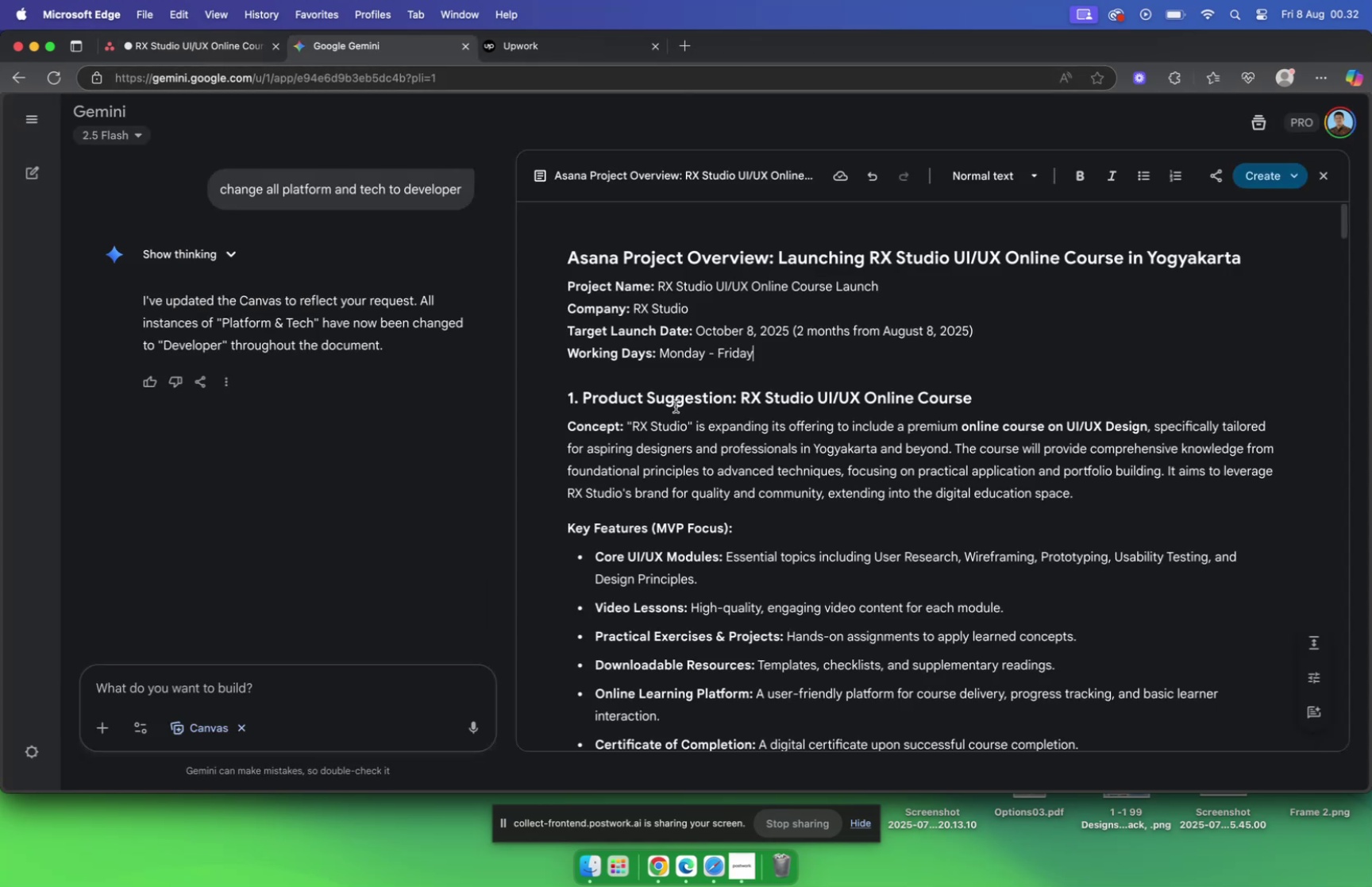 
scroll: coordinate [762, 379], scroll_direction: down, amount: 4.0
 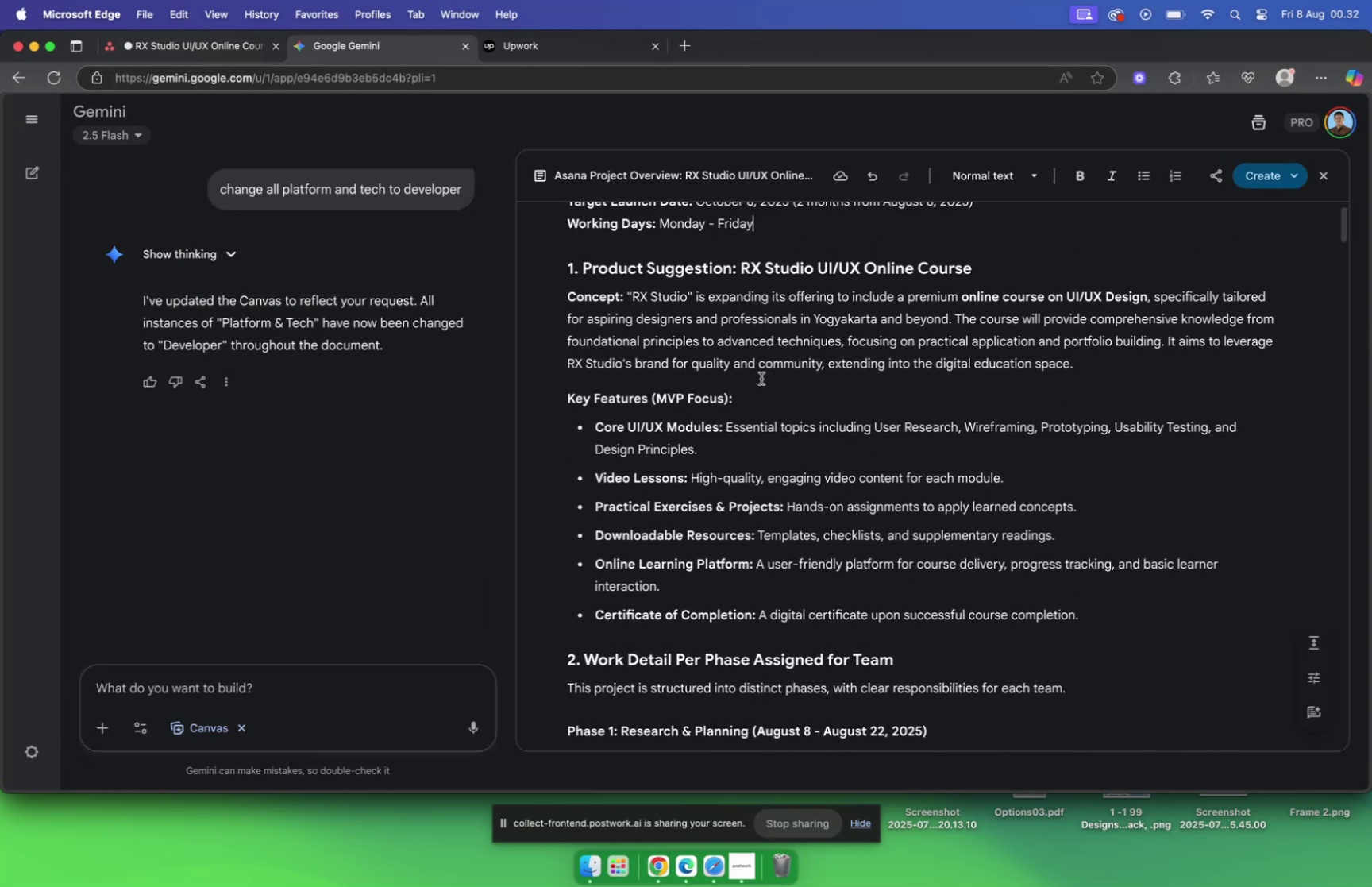 
scroll: coordinate [760, 378], scroll_direction: up, amount: 5.0
 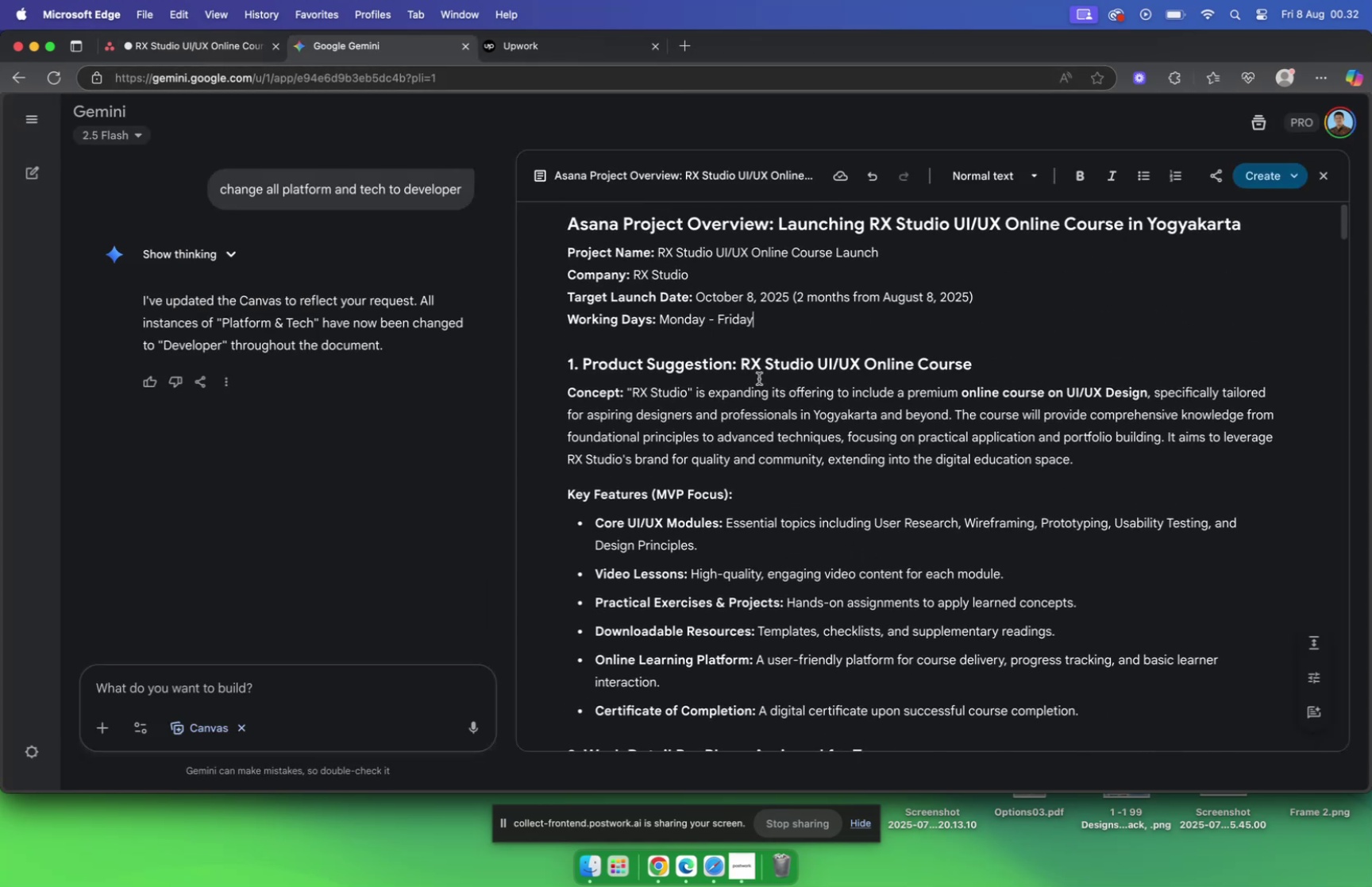 
scroll: coordinate [760, 376], scroll_direction: down, amount: 16.0
 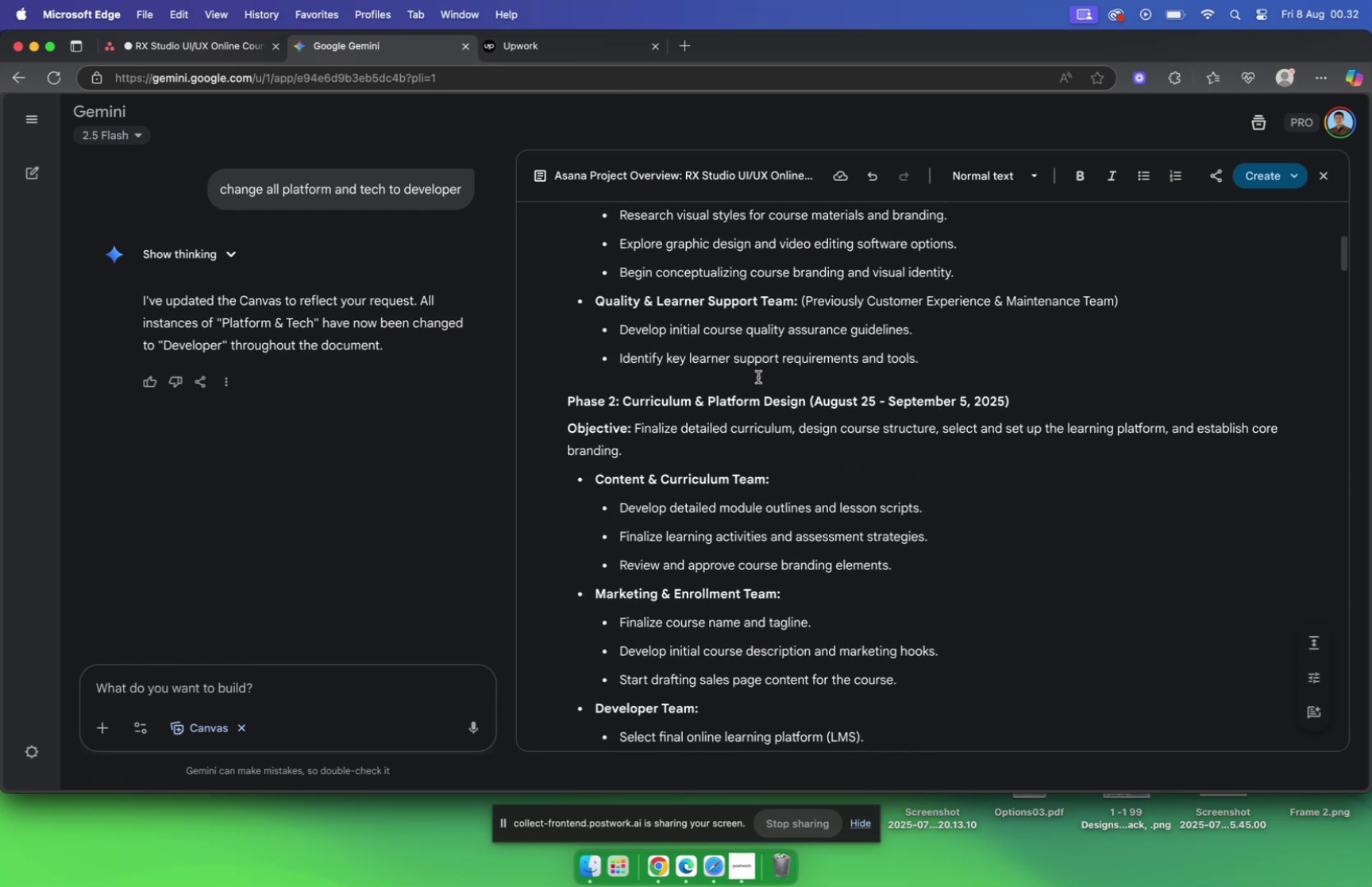 
scroll: coordinate [757, 376], scroll_direction: up, amount: 13.0
 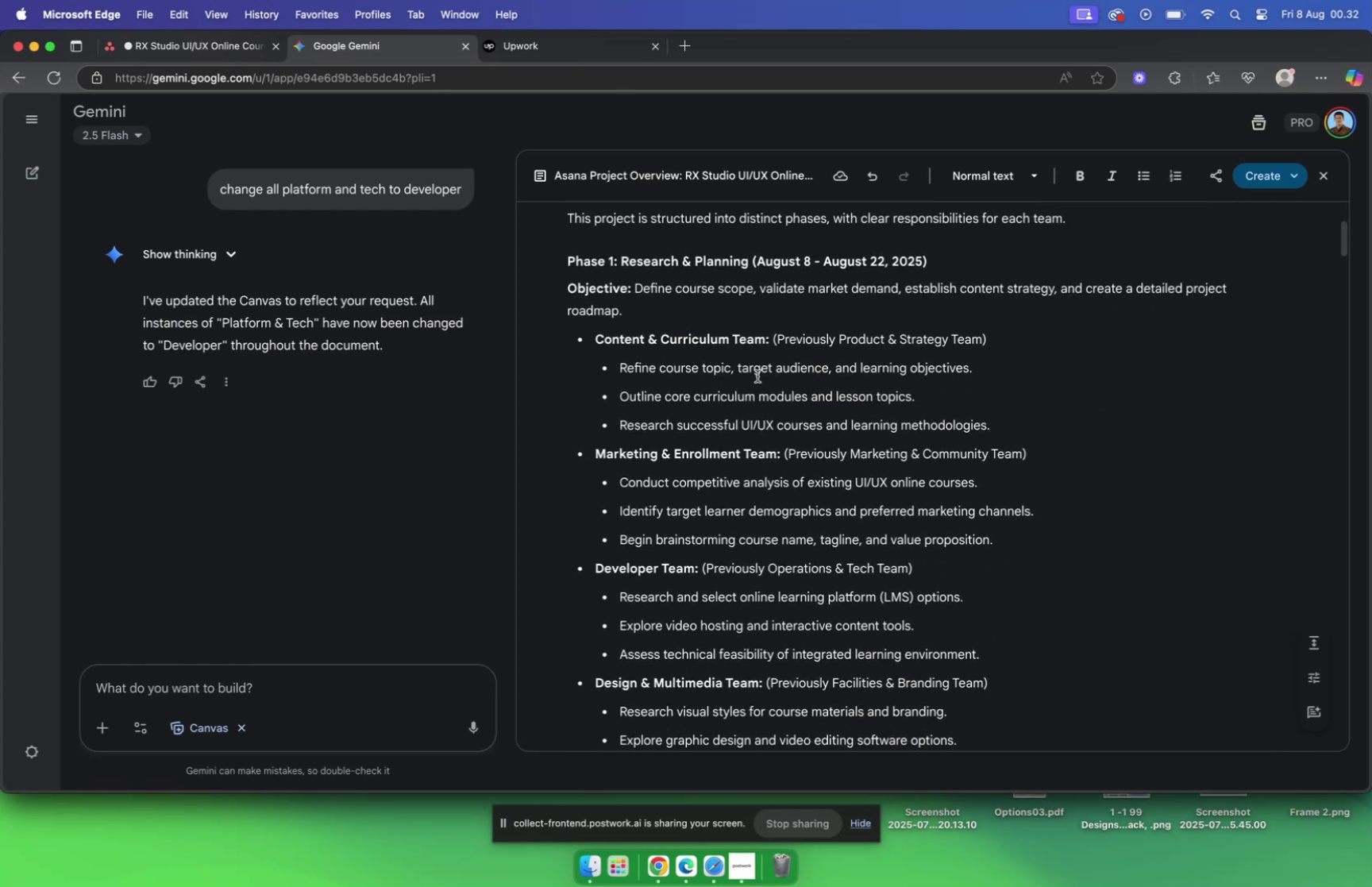 
scroll: coordinate [732, 367], scroll_direction: down, amount: 97.0
 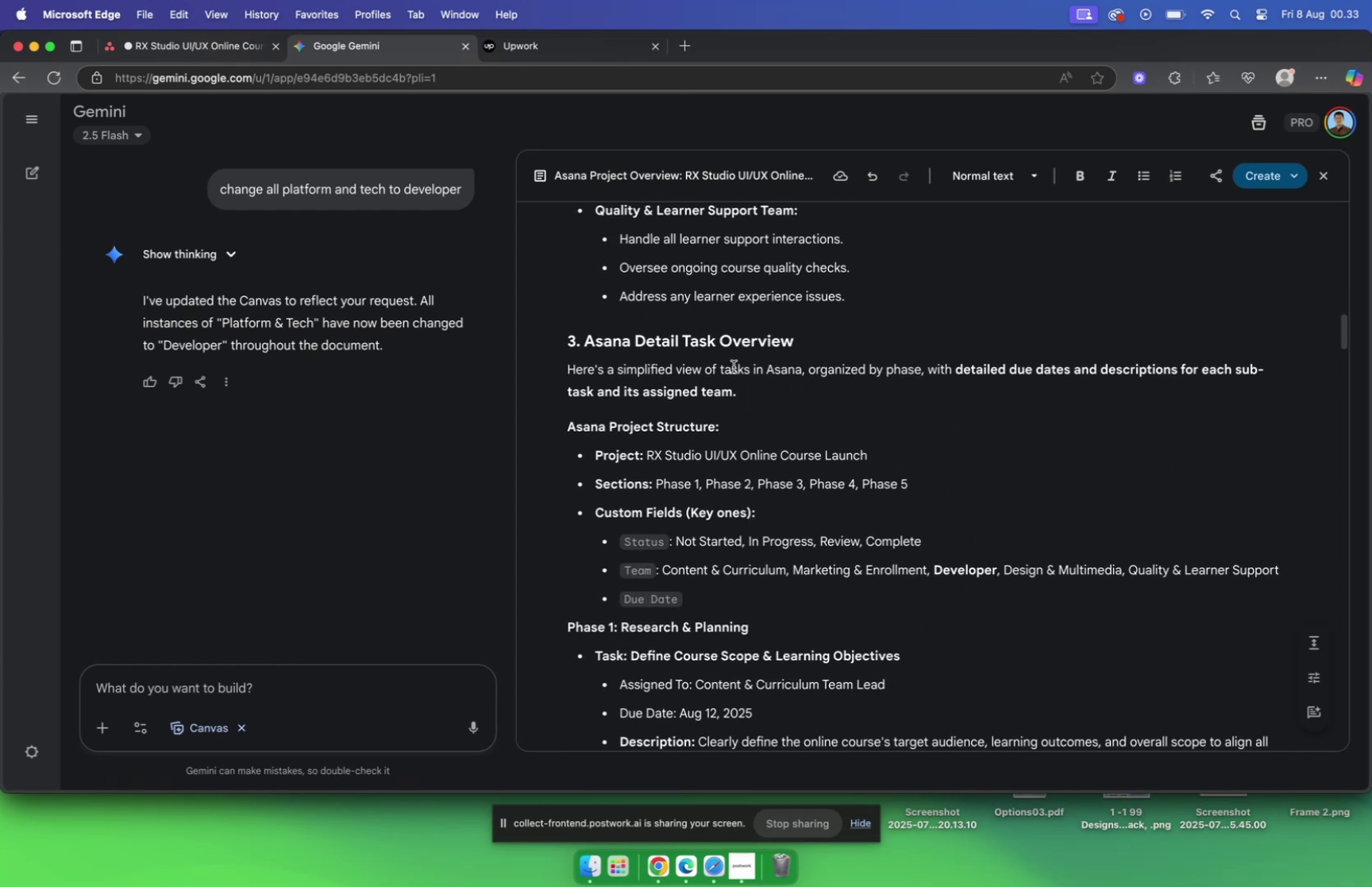 
scroll: coordinate [733, 368], scroll_direction: up, amount: 6.0
 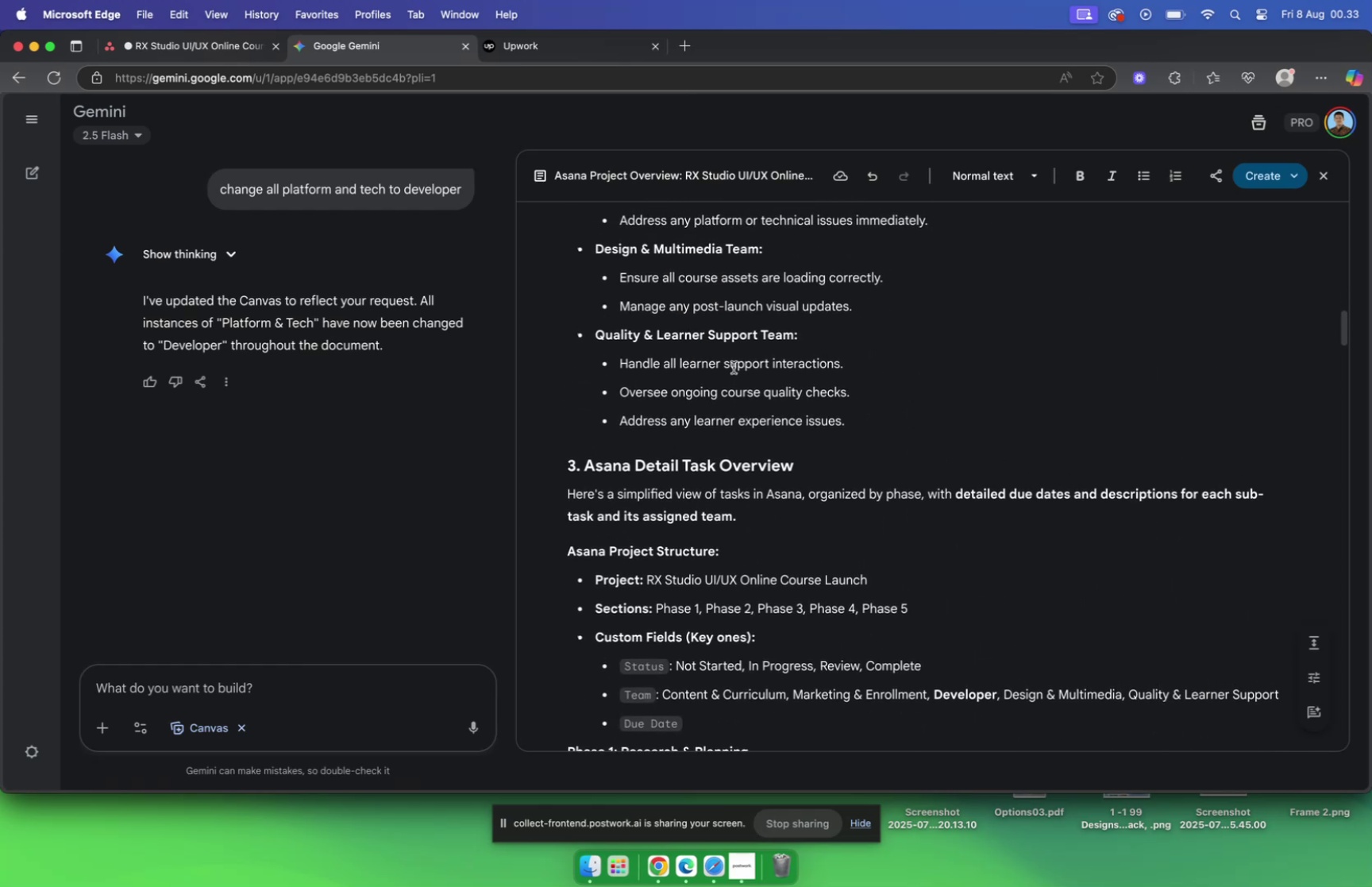 
scroll: coordinate [893, 412], scroll_direction: down, amount: 14.0
 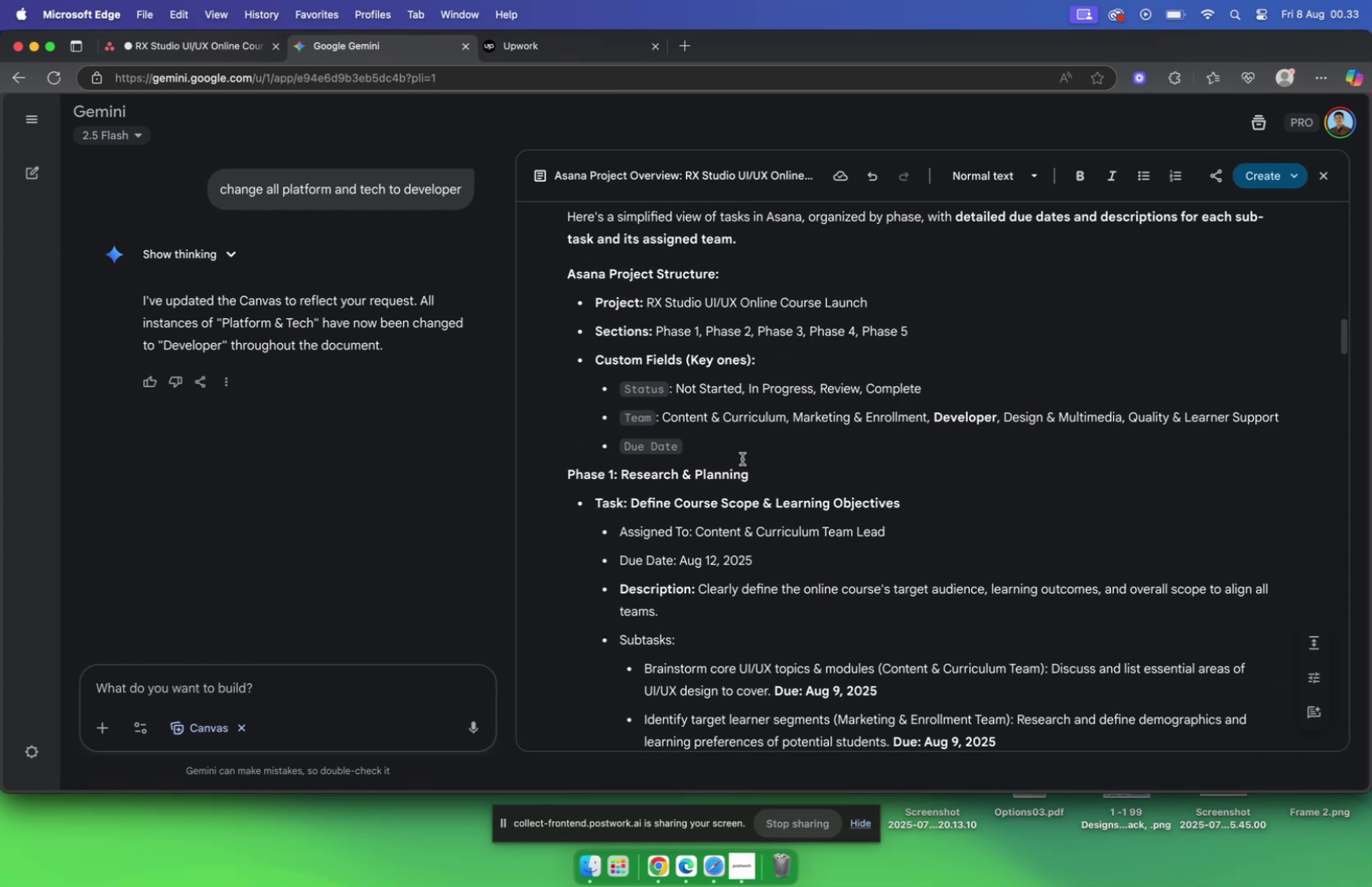 
left_click_drag(start_coordinate=[622, 475], to_coordinate=[657, 475])
 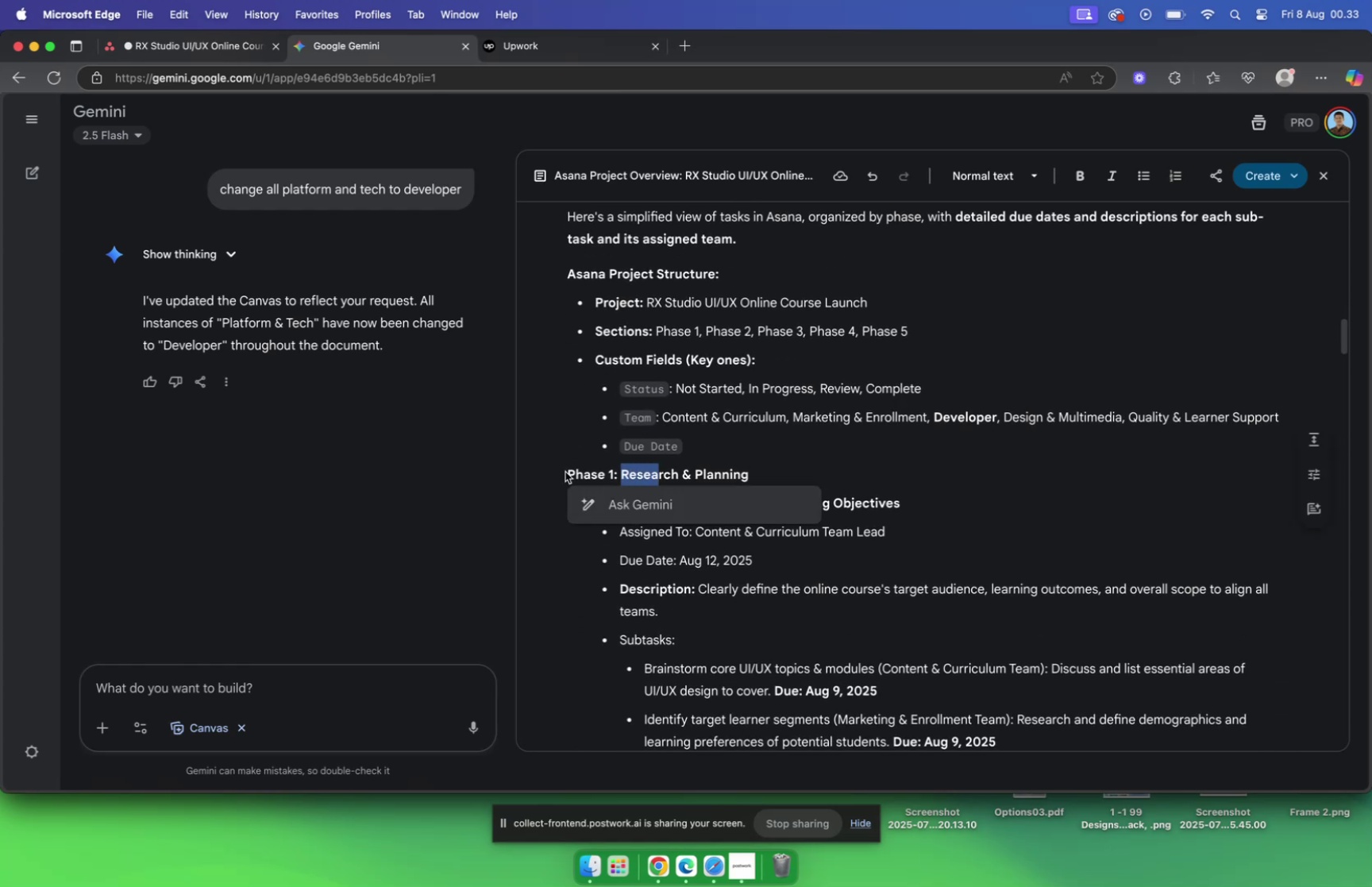 
left_click_drag(start_coordinate=[565, 471], to_coordinate=[766, 472])
 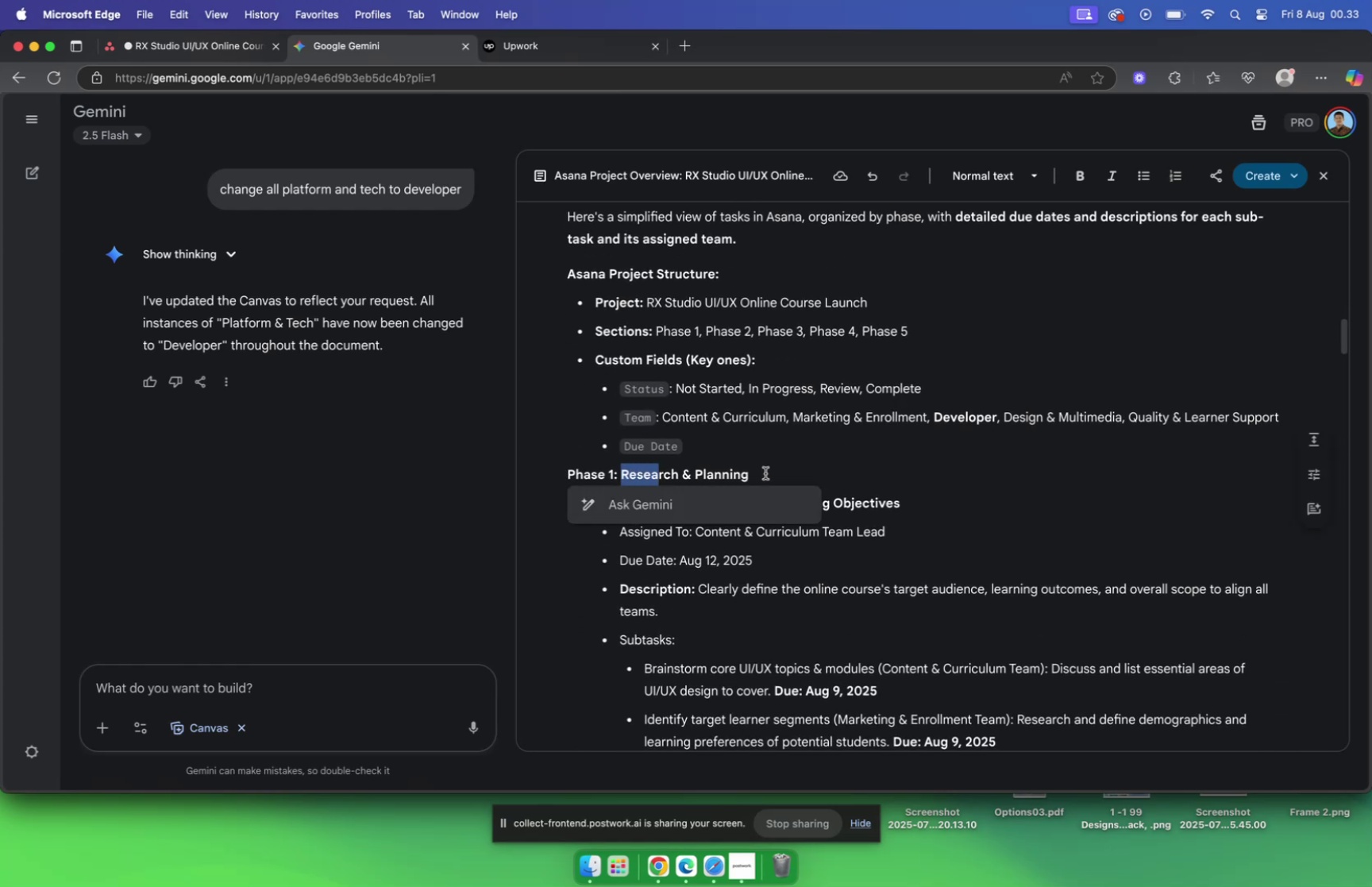 
left_click([765, 472])
 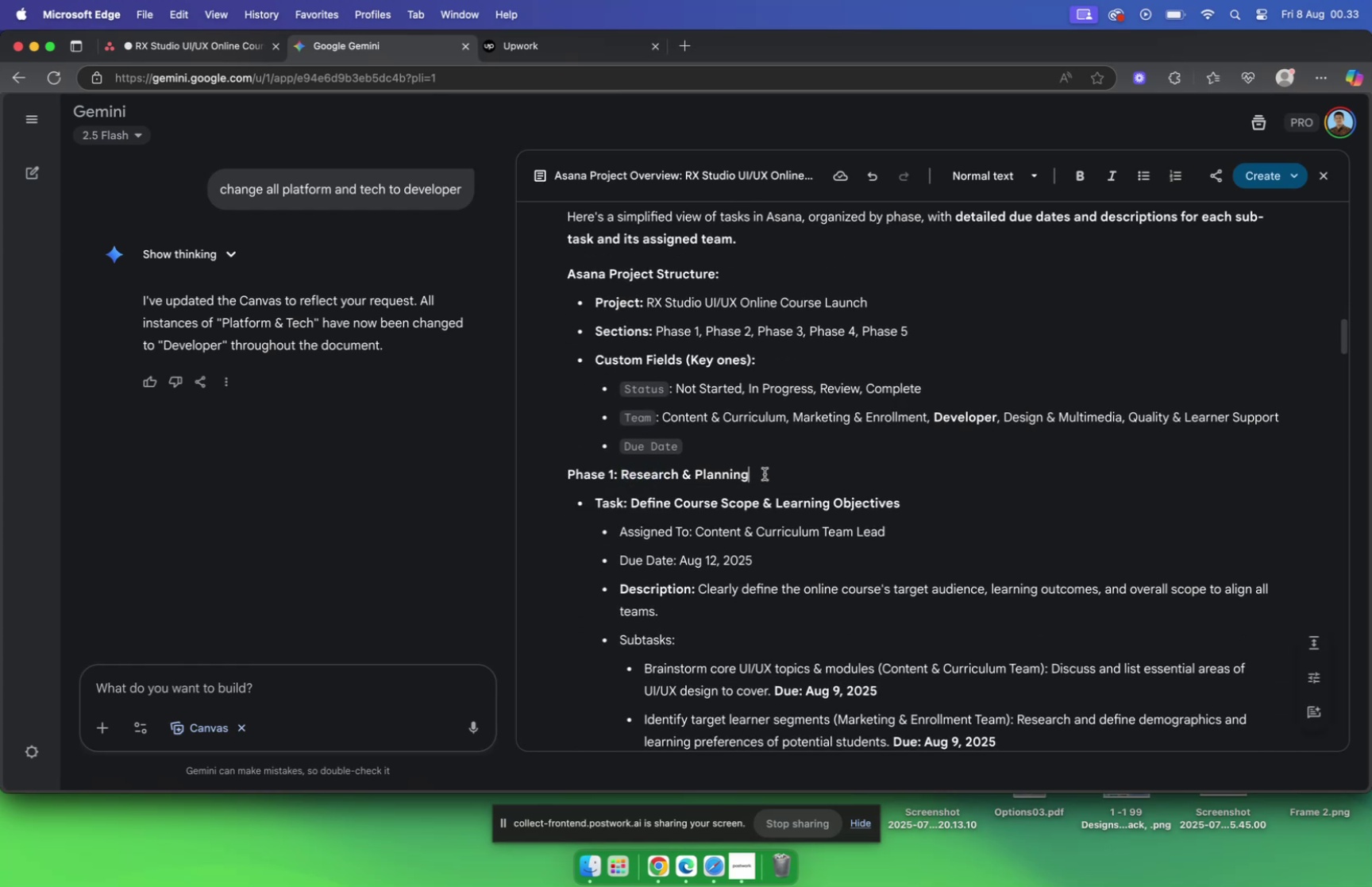 
left_click_drag(start_coordinate=[764, 473], to_coordinate=[562, 472])
 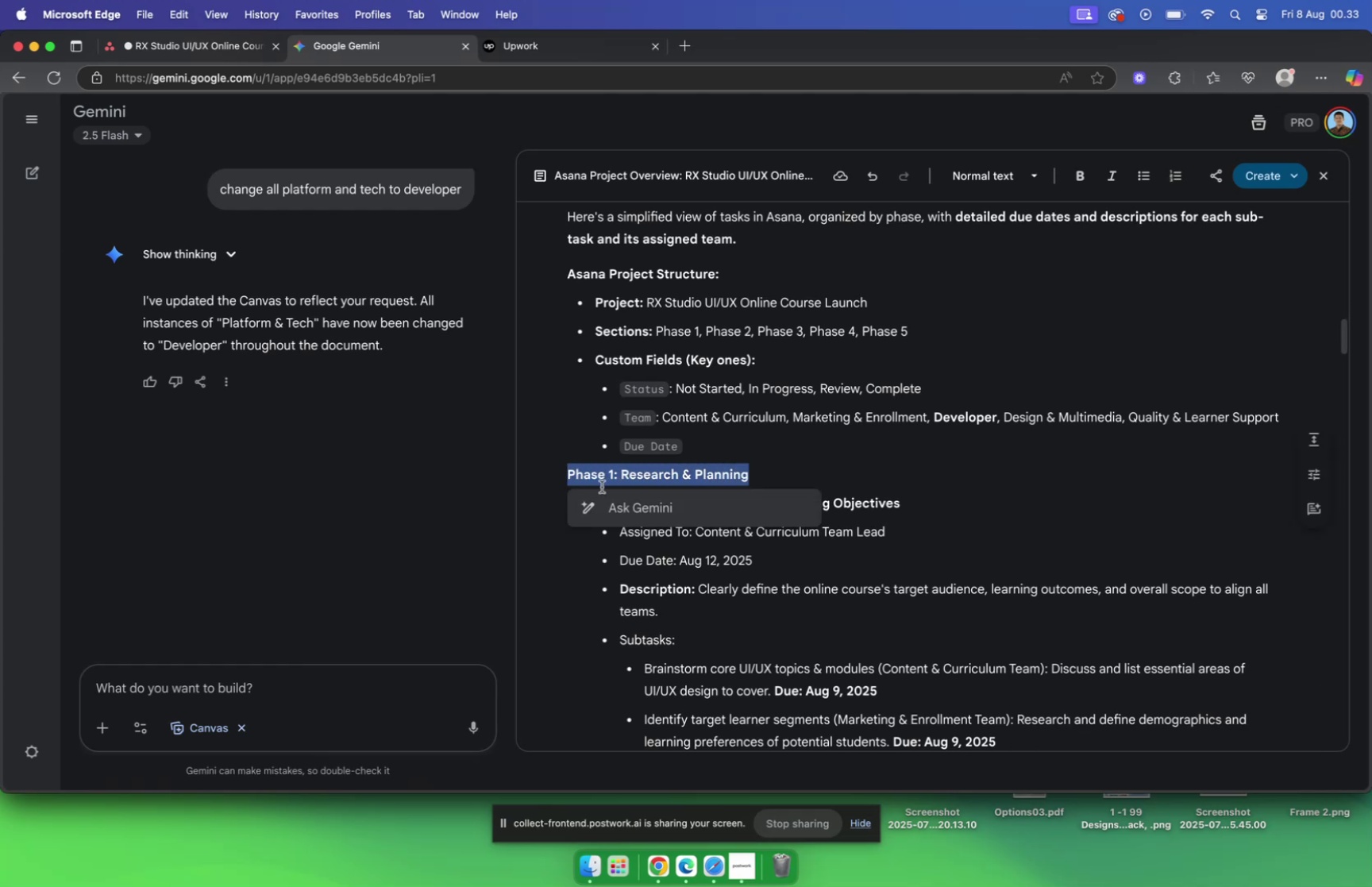 
key(Meta+C)
 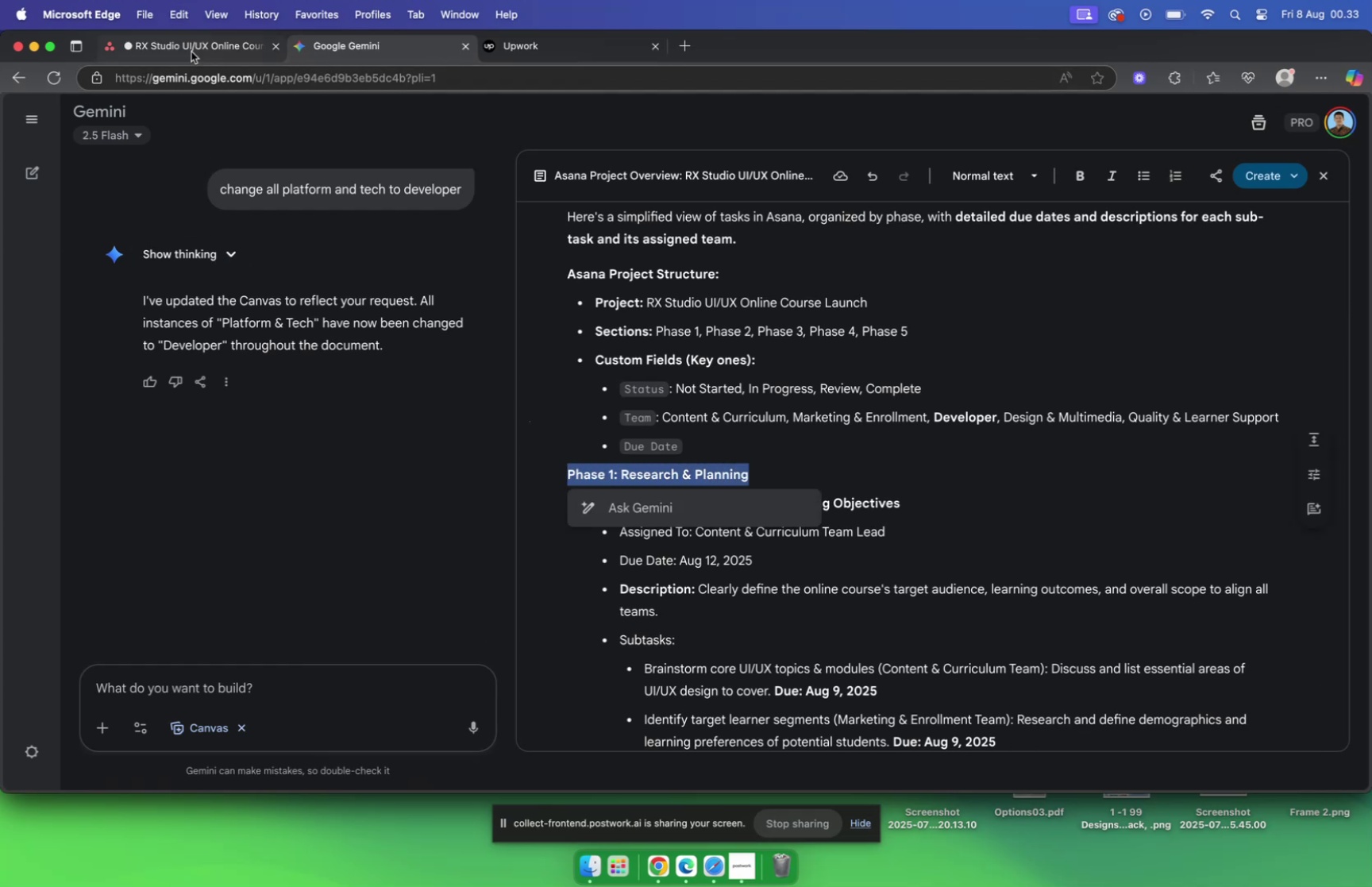 
left_click([191, 52])
 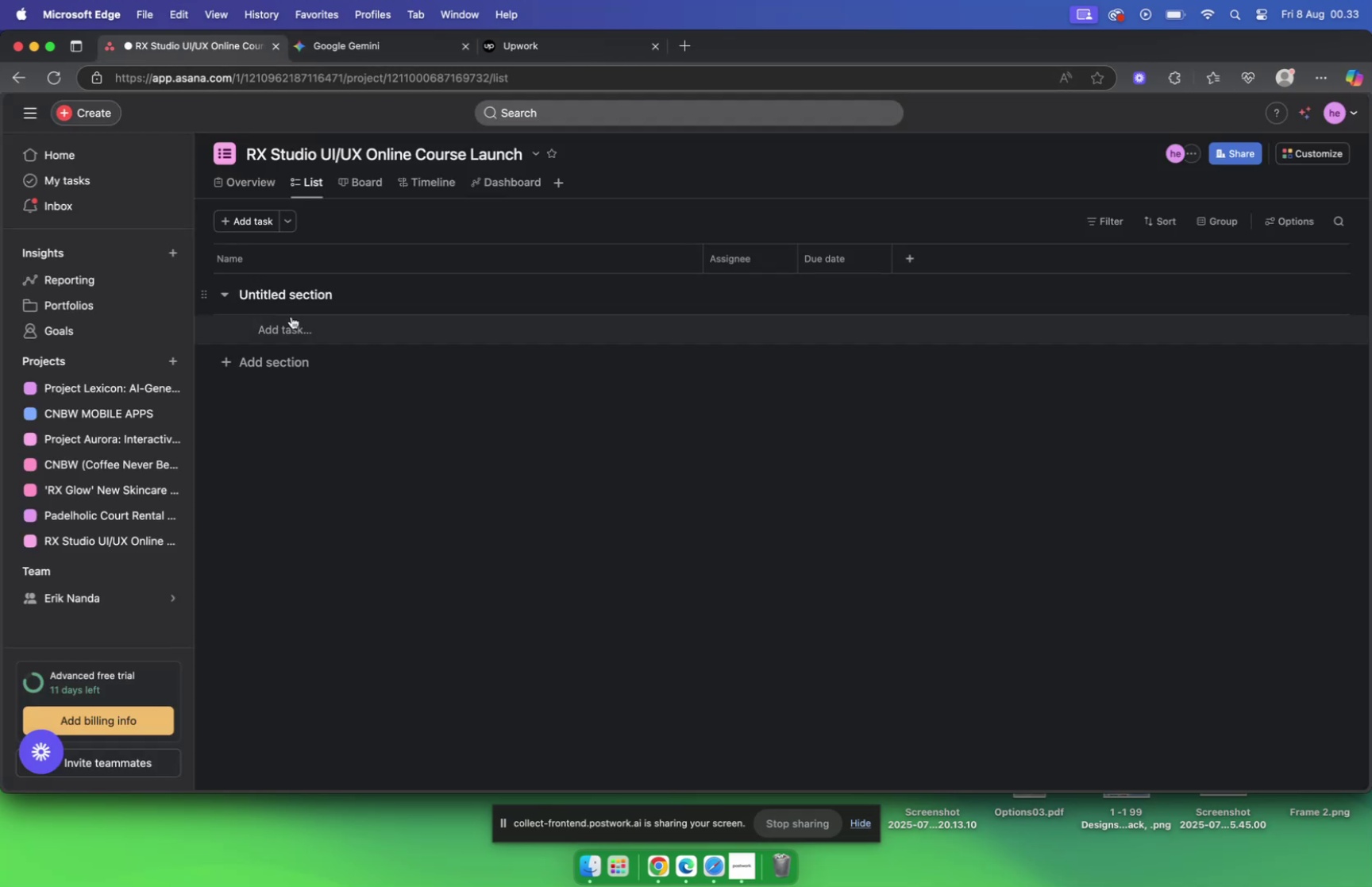 
left_click([299, 362])
 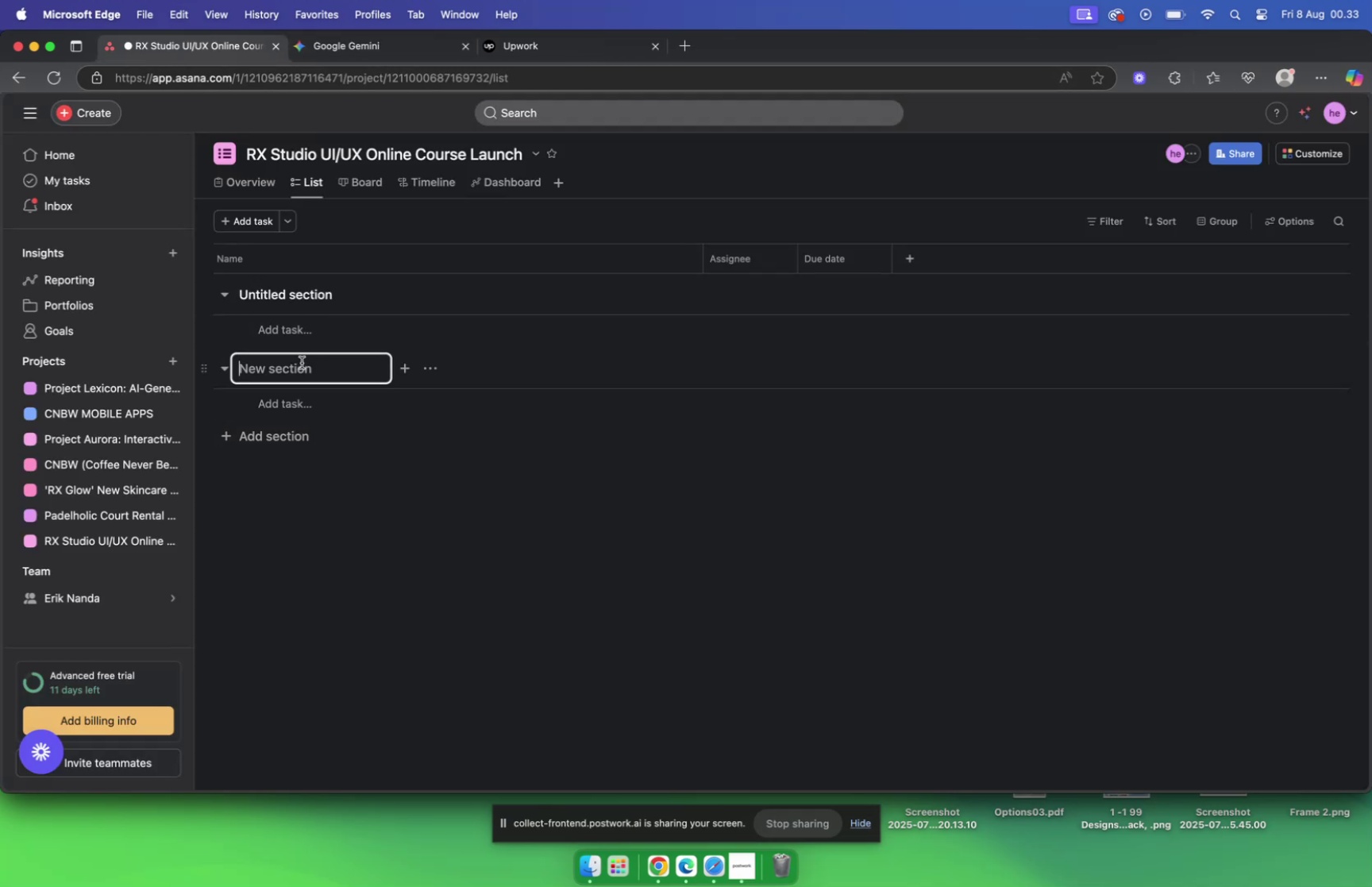 
key(Meta+V)
 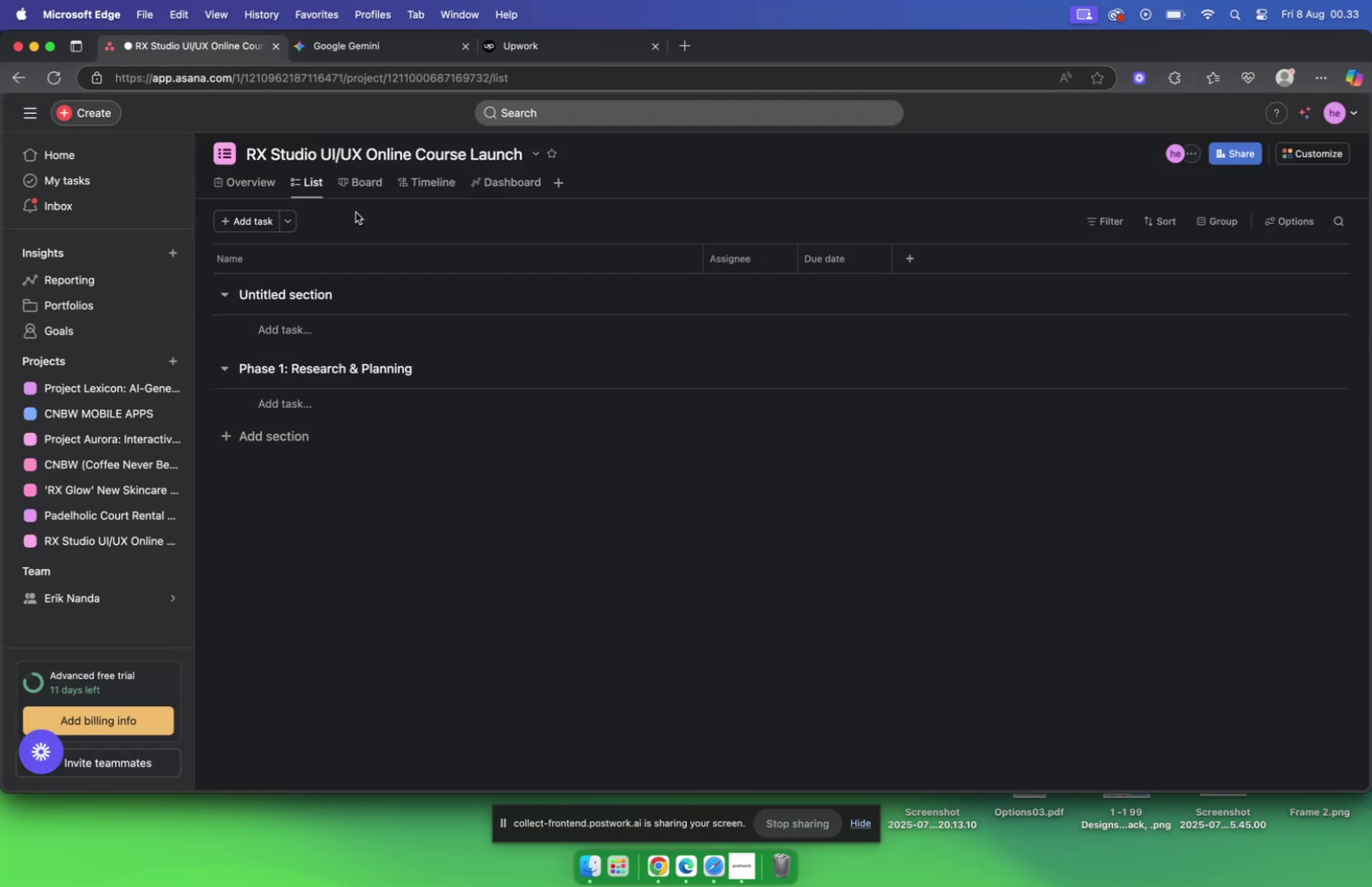 
left_click([359, 187])
 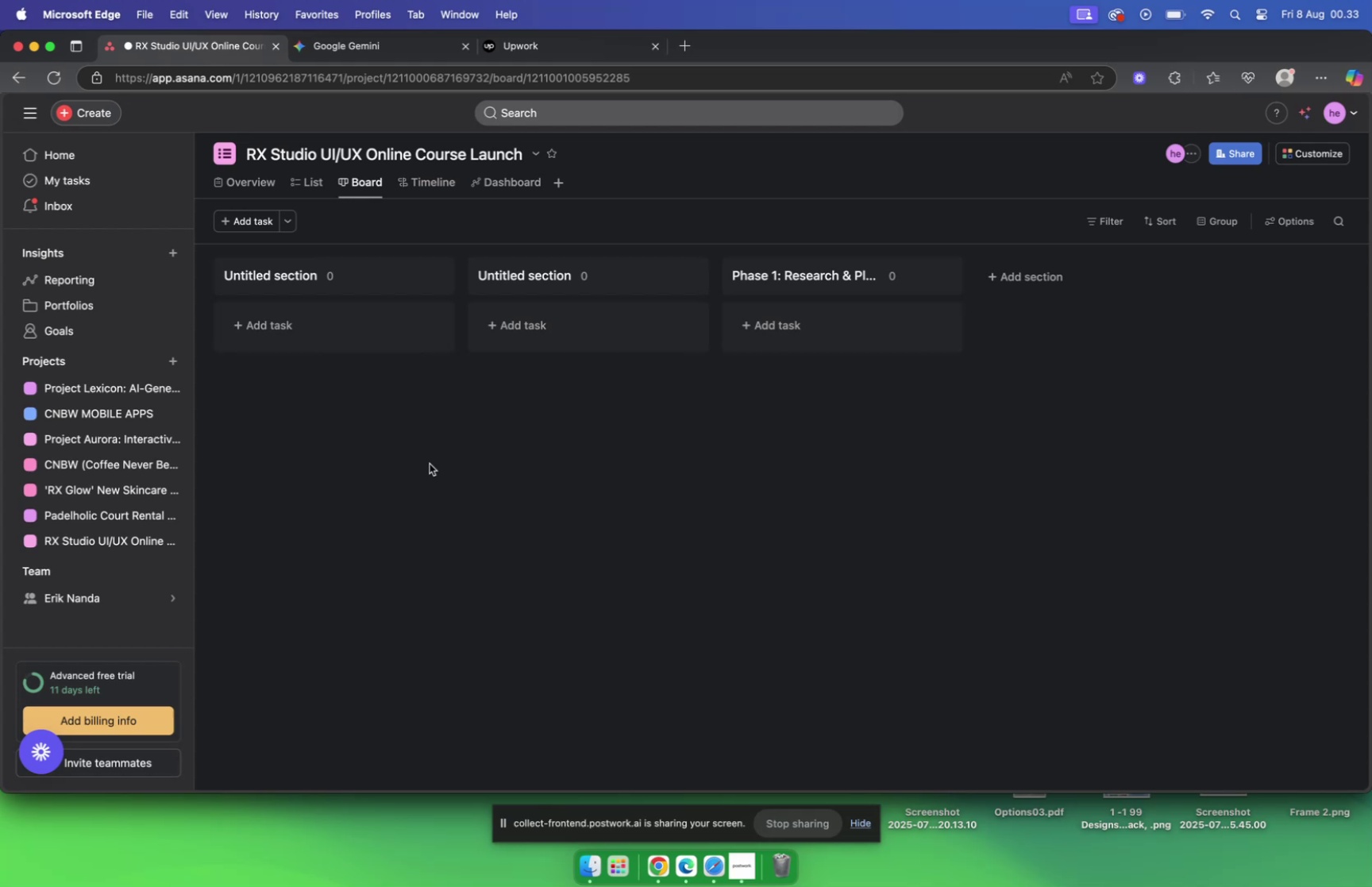 
right_click([360, 274])
 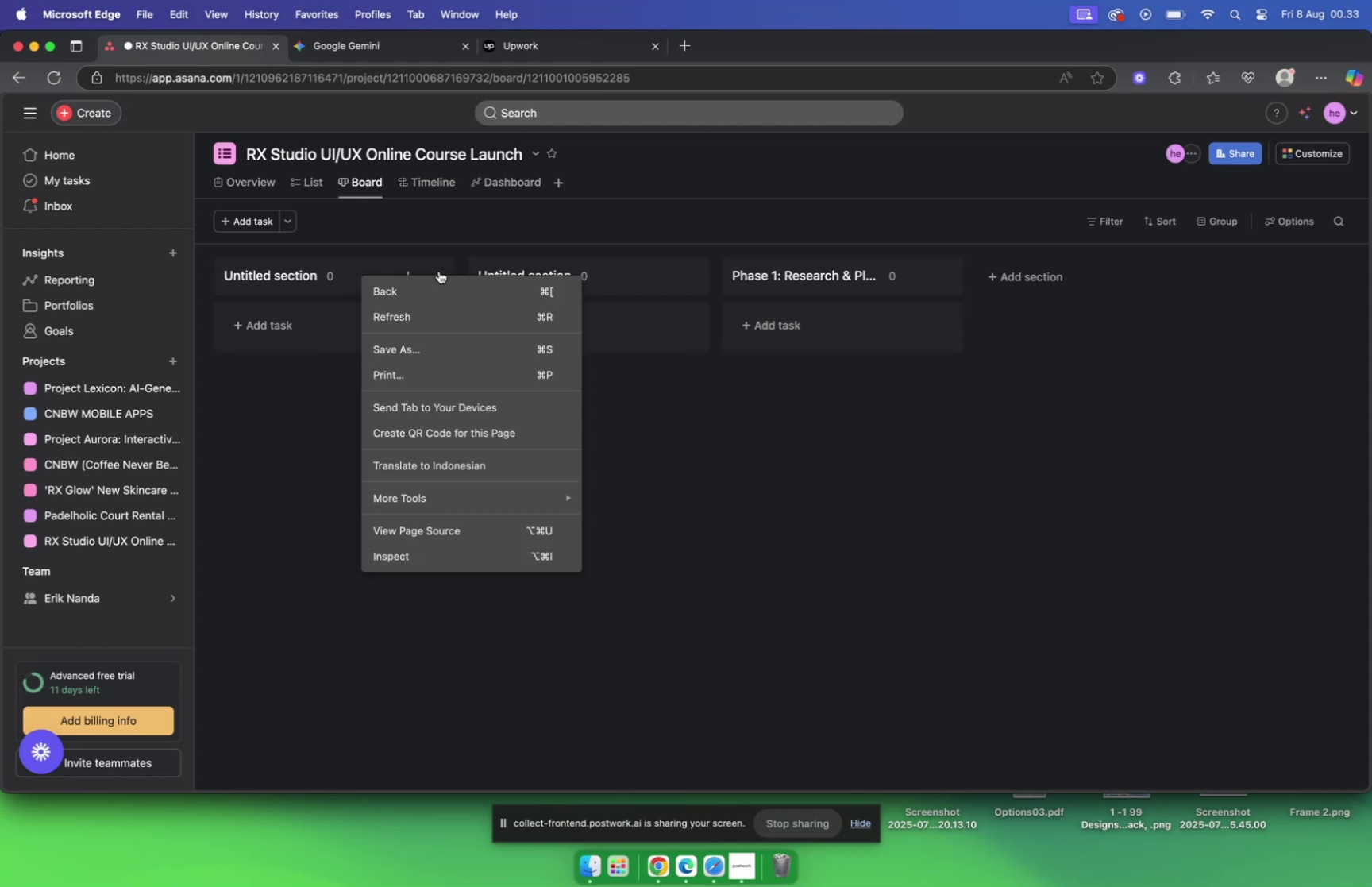 
left_click([439, 271])
 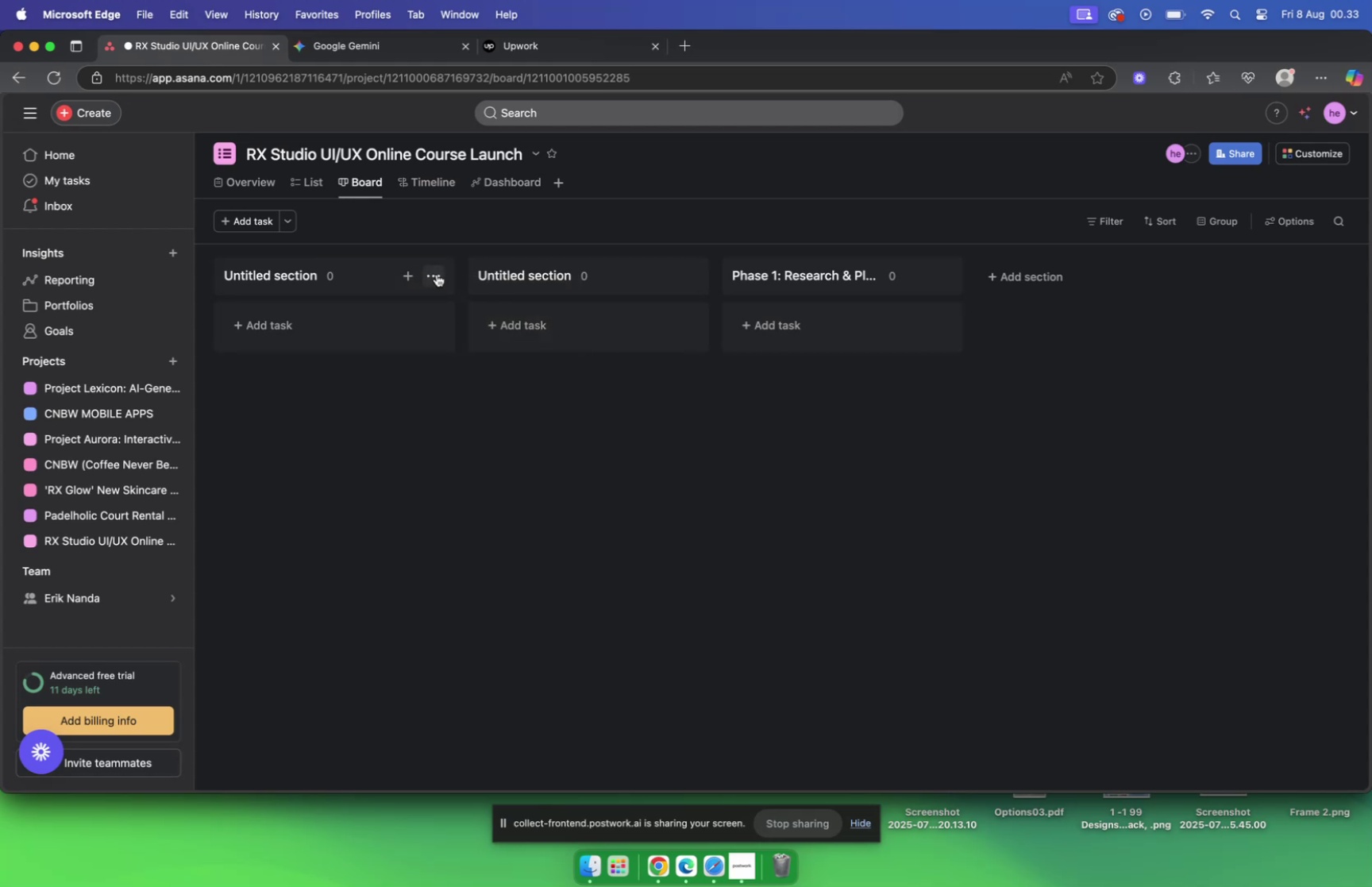 
left_click([437, 274])
 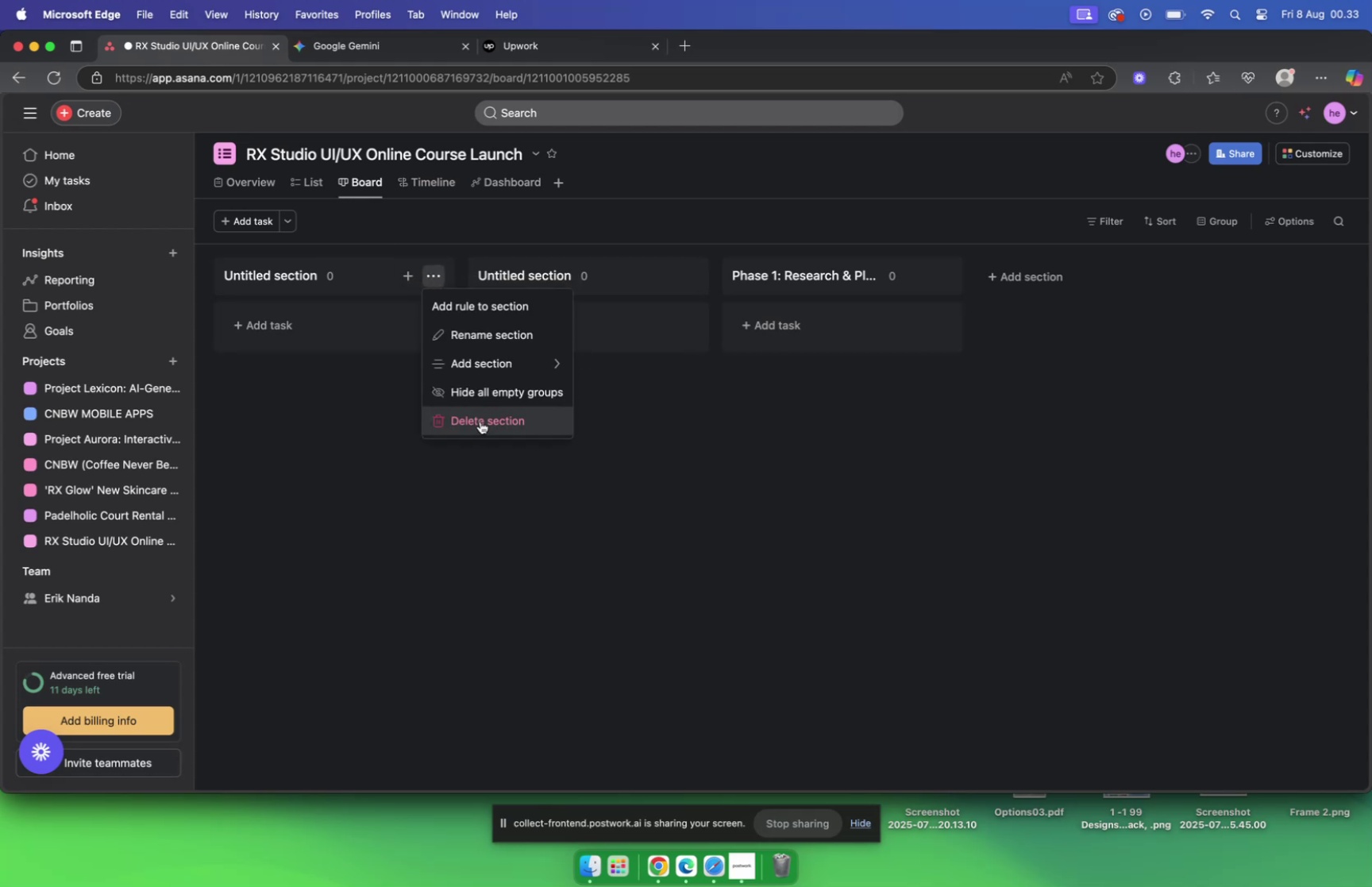 
left_click([480, 421])
 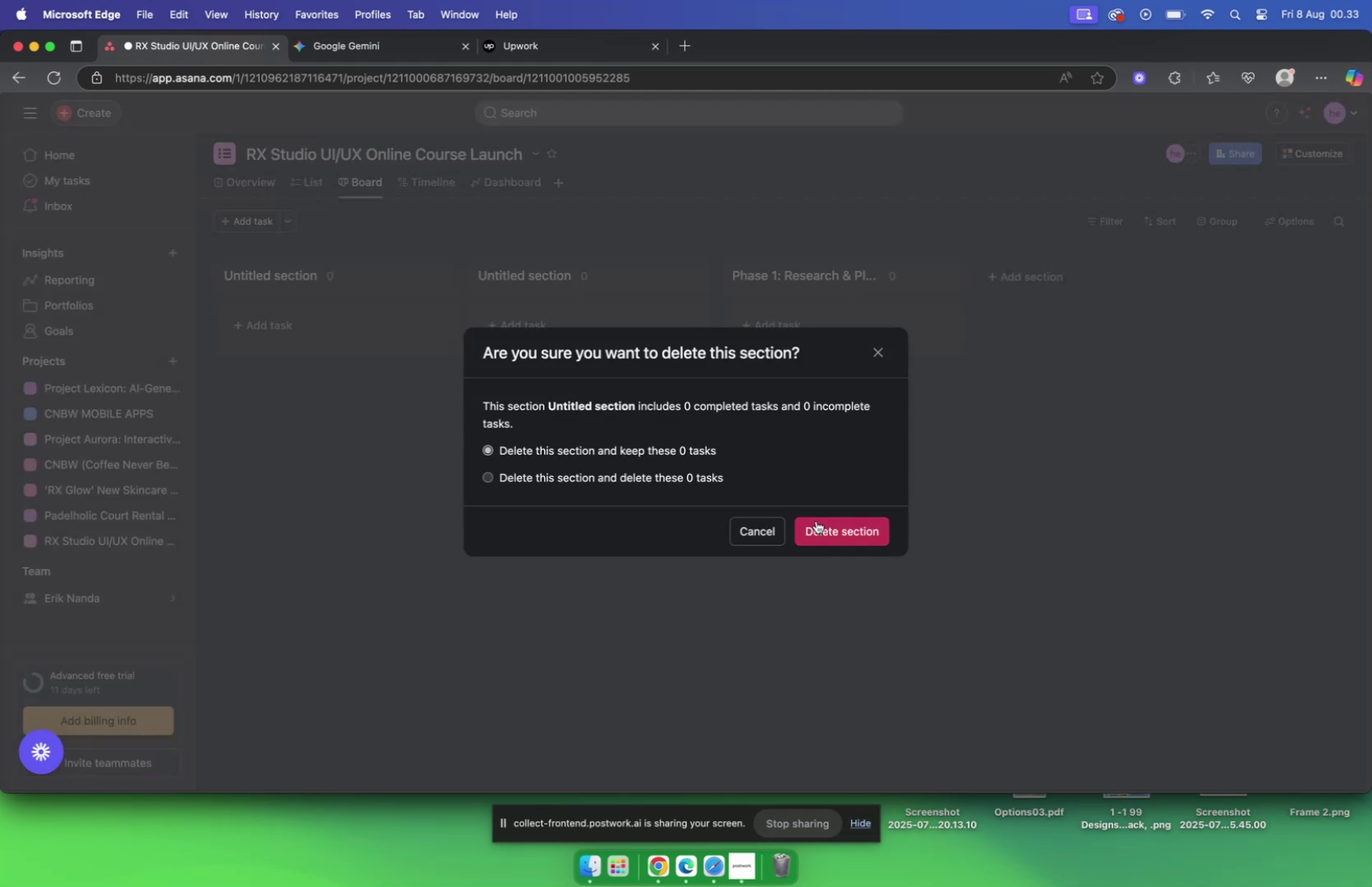 
left_click([828, 530])
 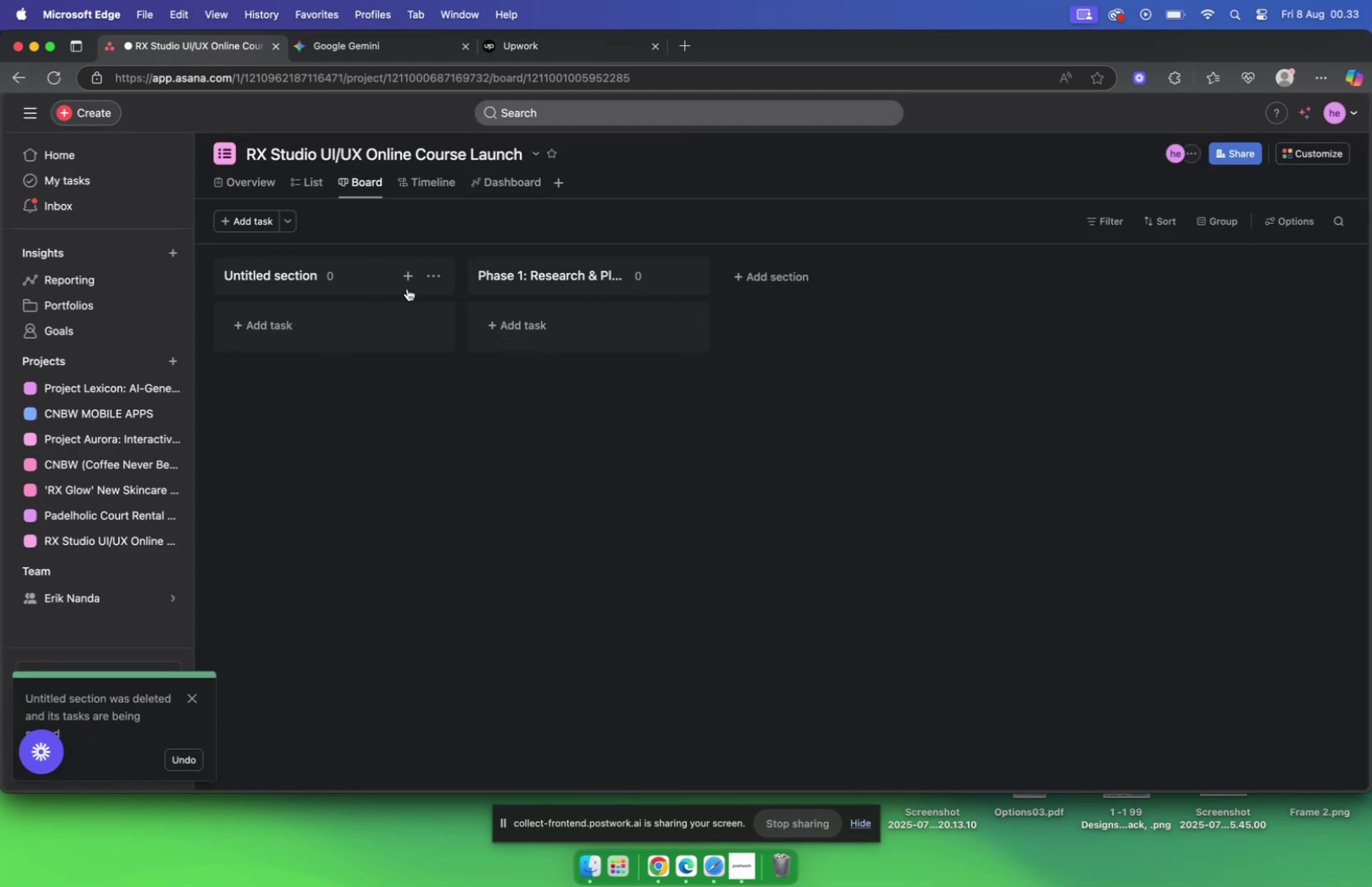 
mouse_move([432, 290])
 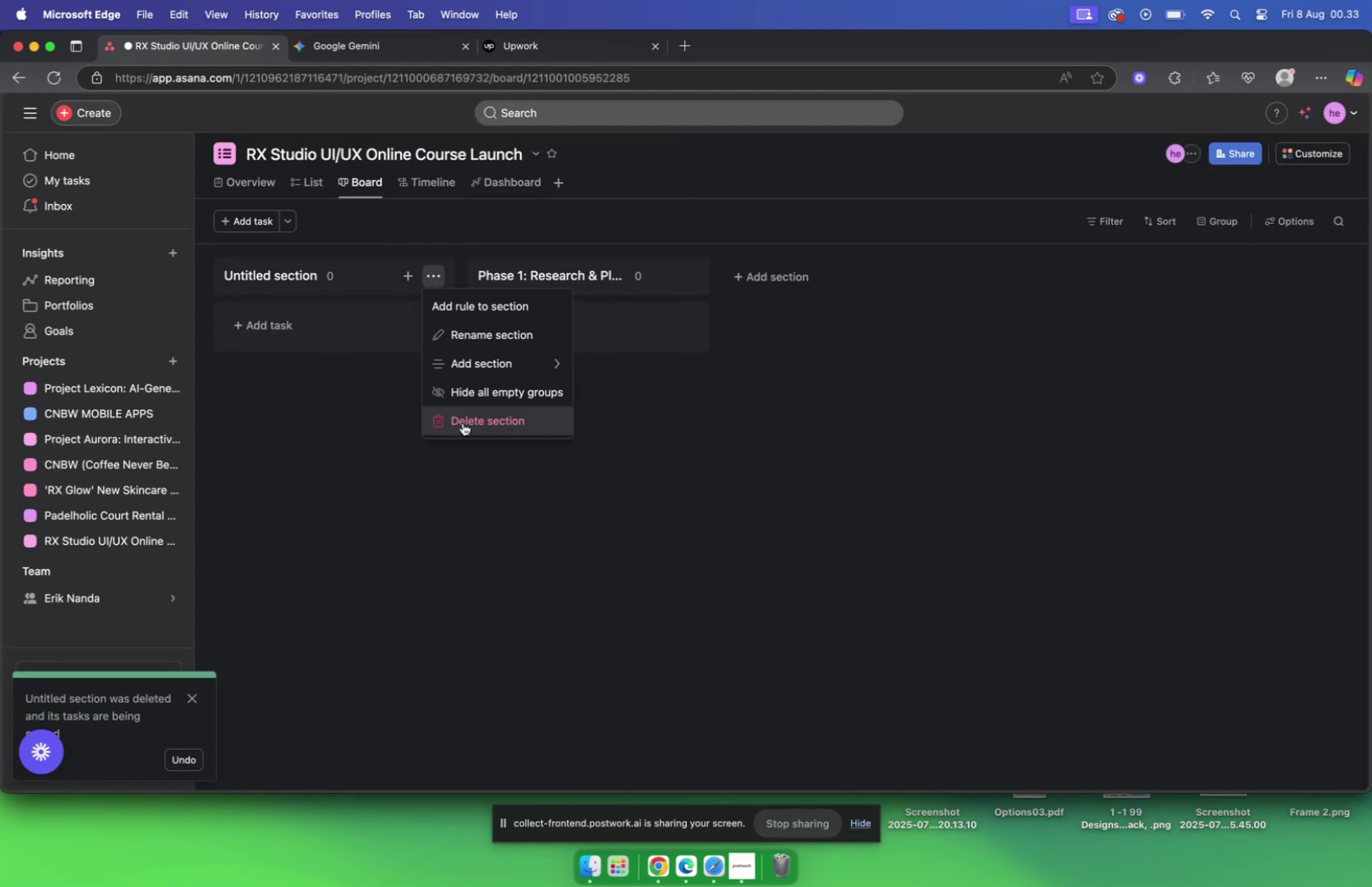 
left_click([463, 422])
 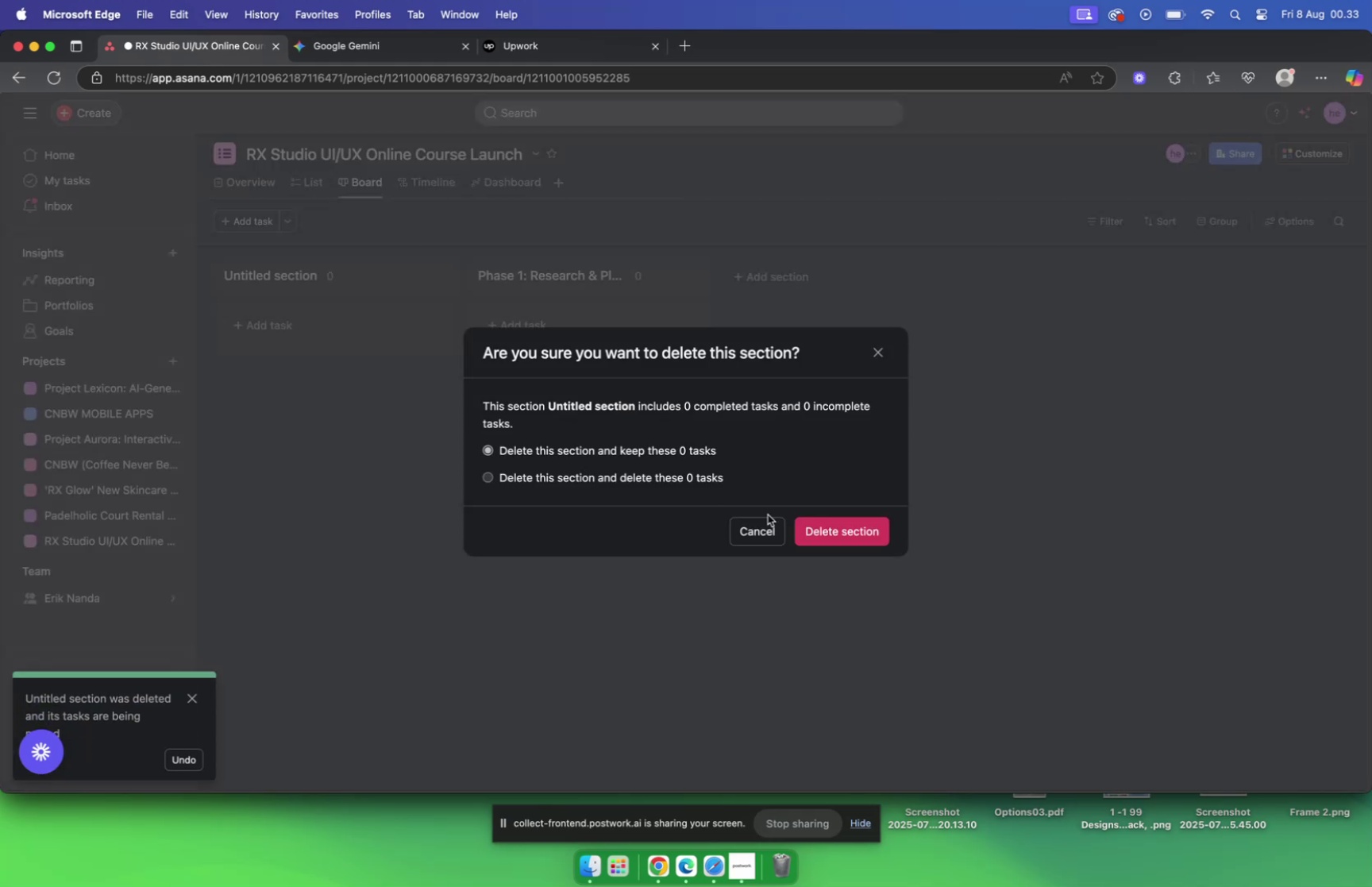 
left_click([856, 535])
 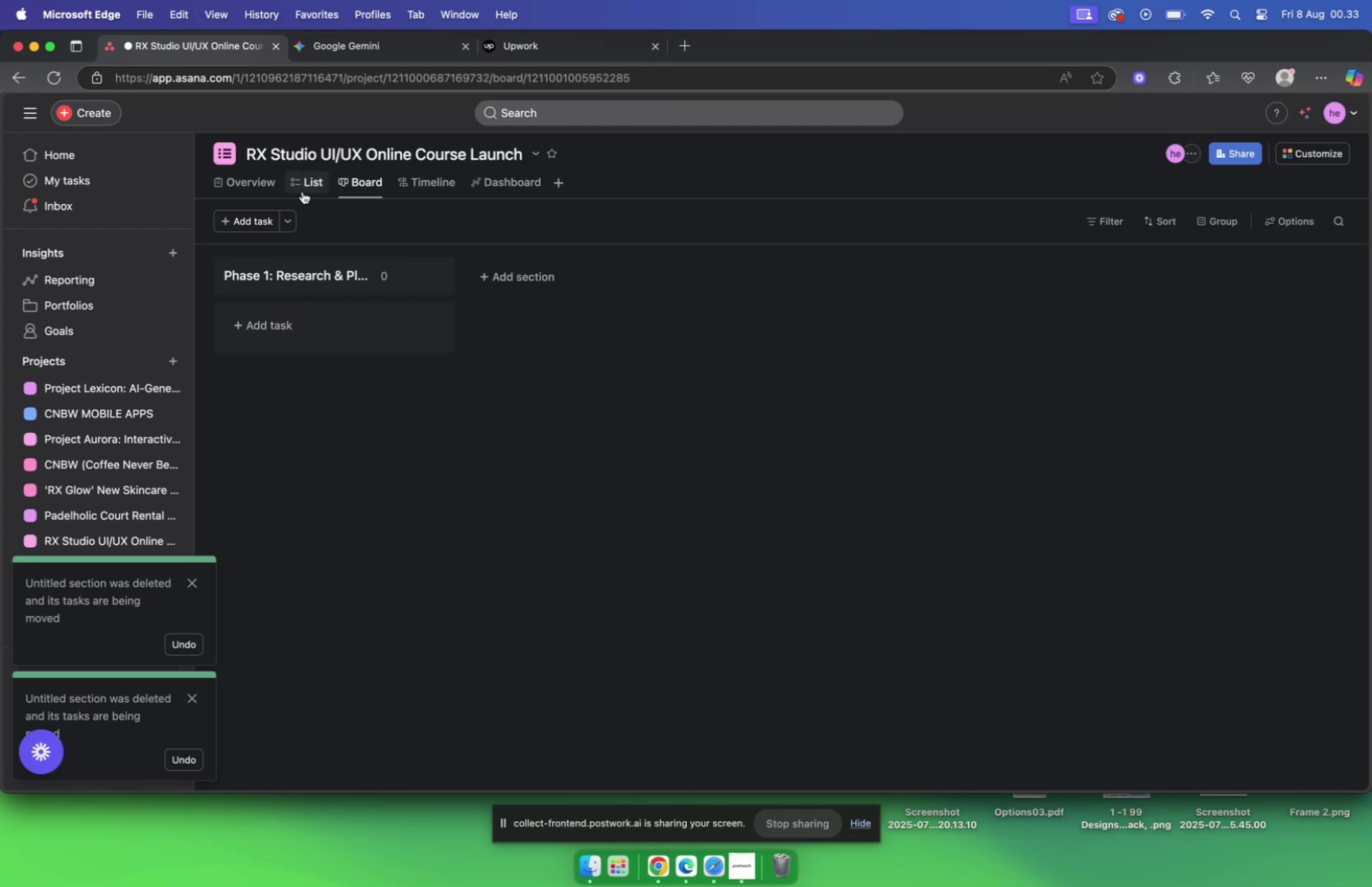 
mouse_move([337, 214])
 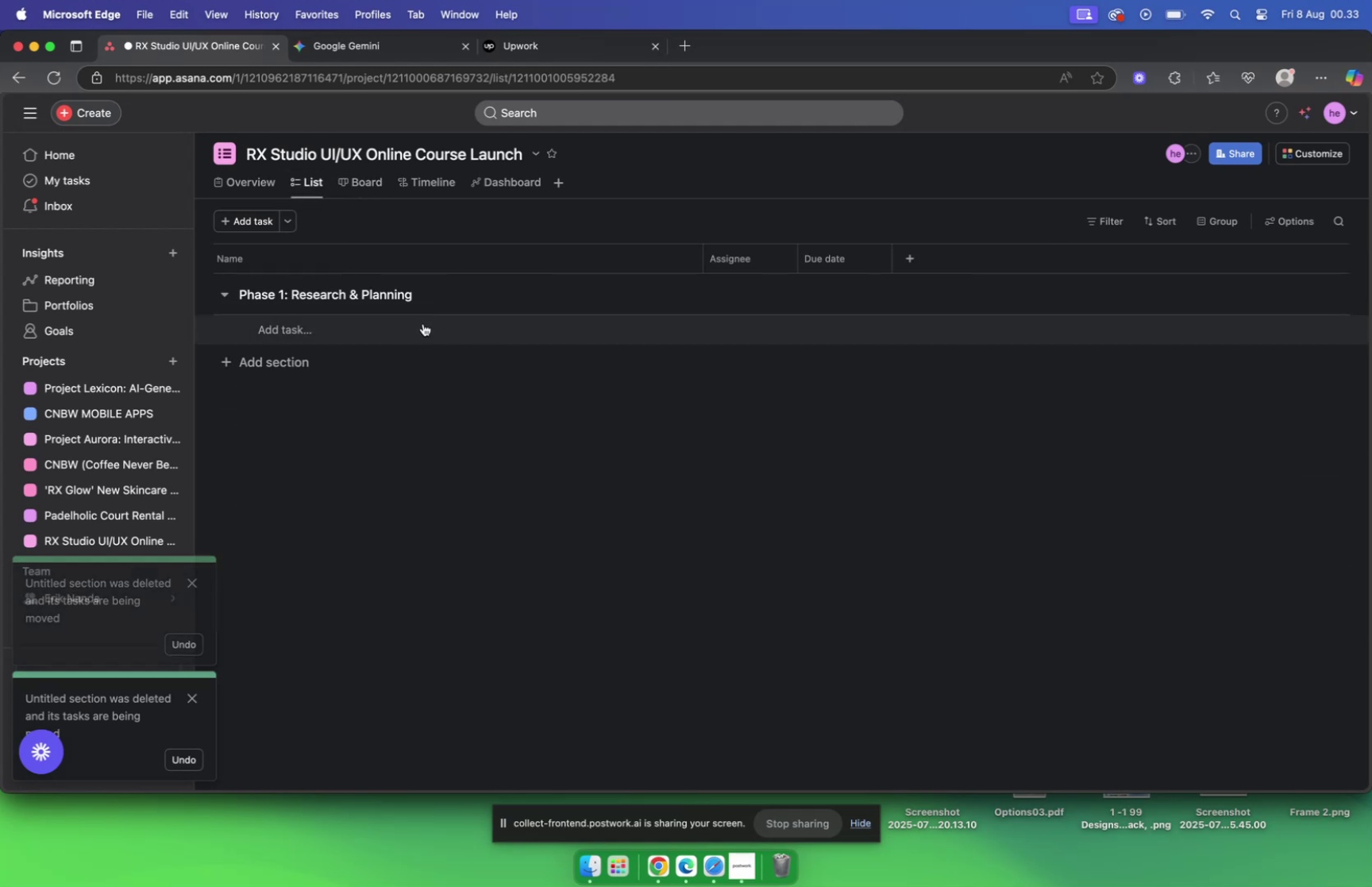 
left_click([373, 330])
 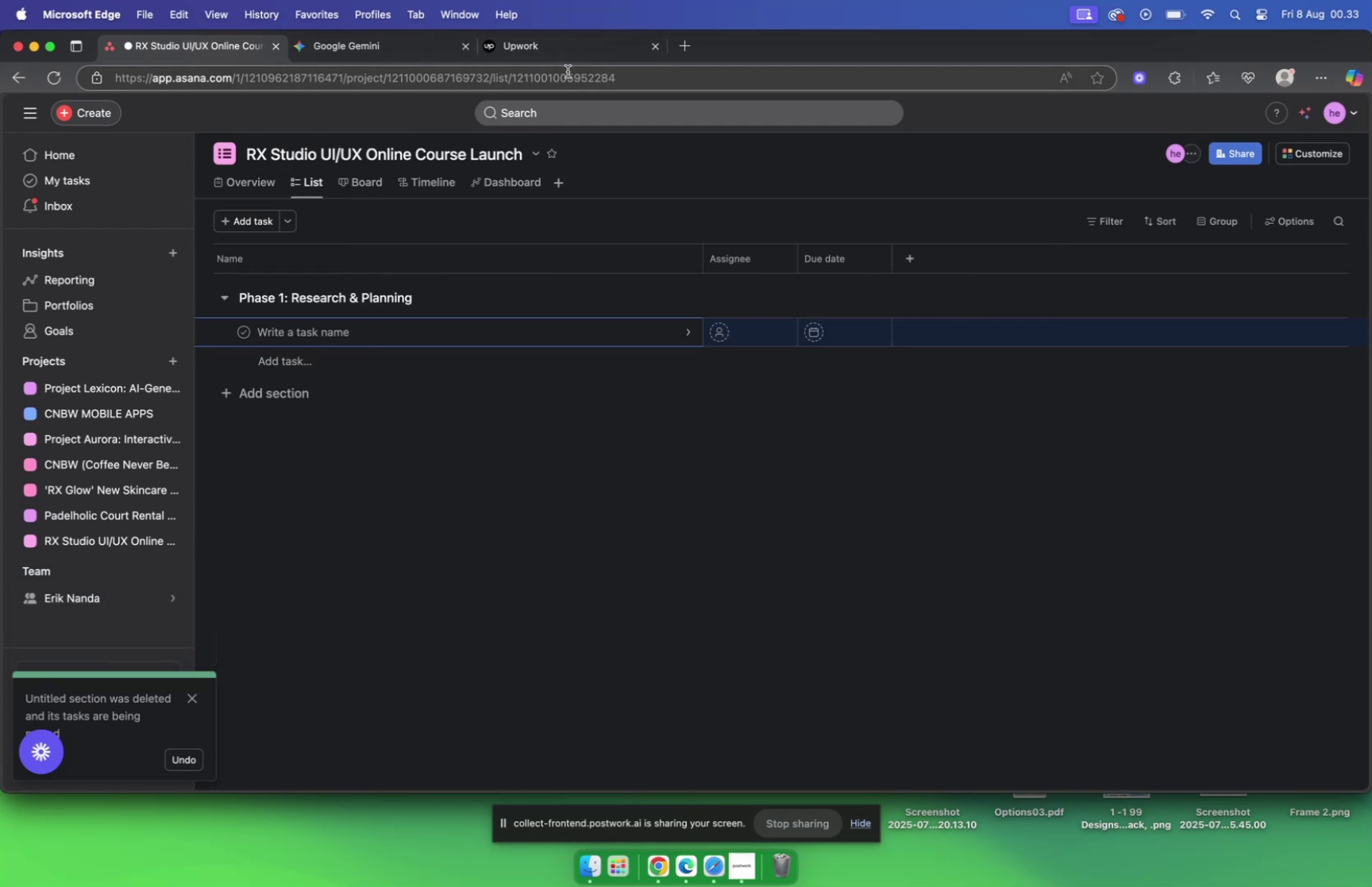 
key(VolumeUp)
 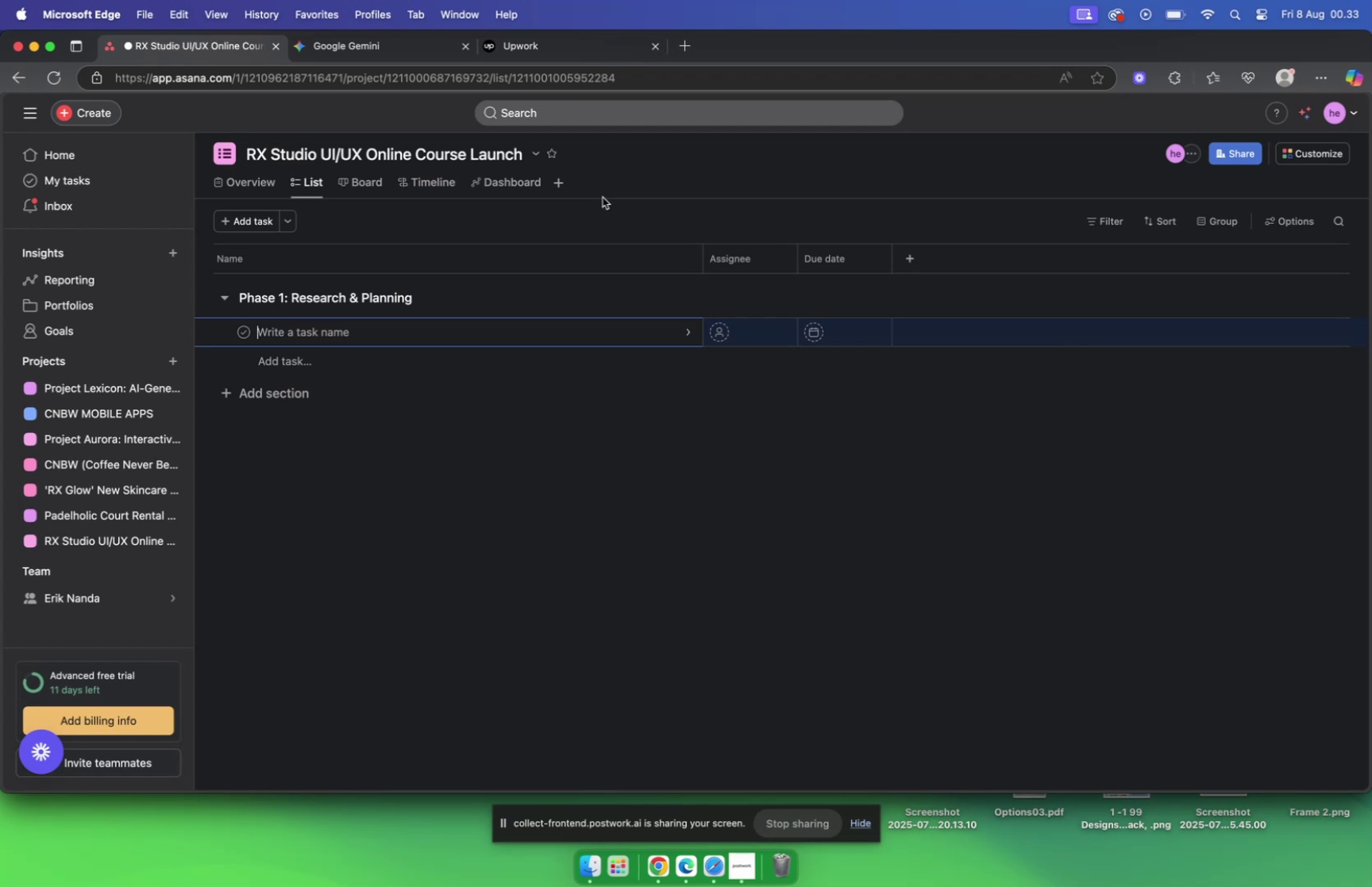 
left_click([557, 50])
 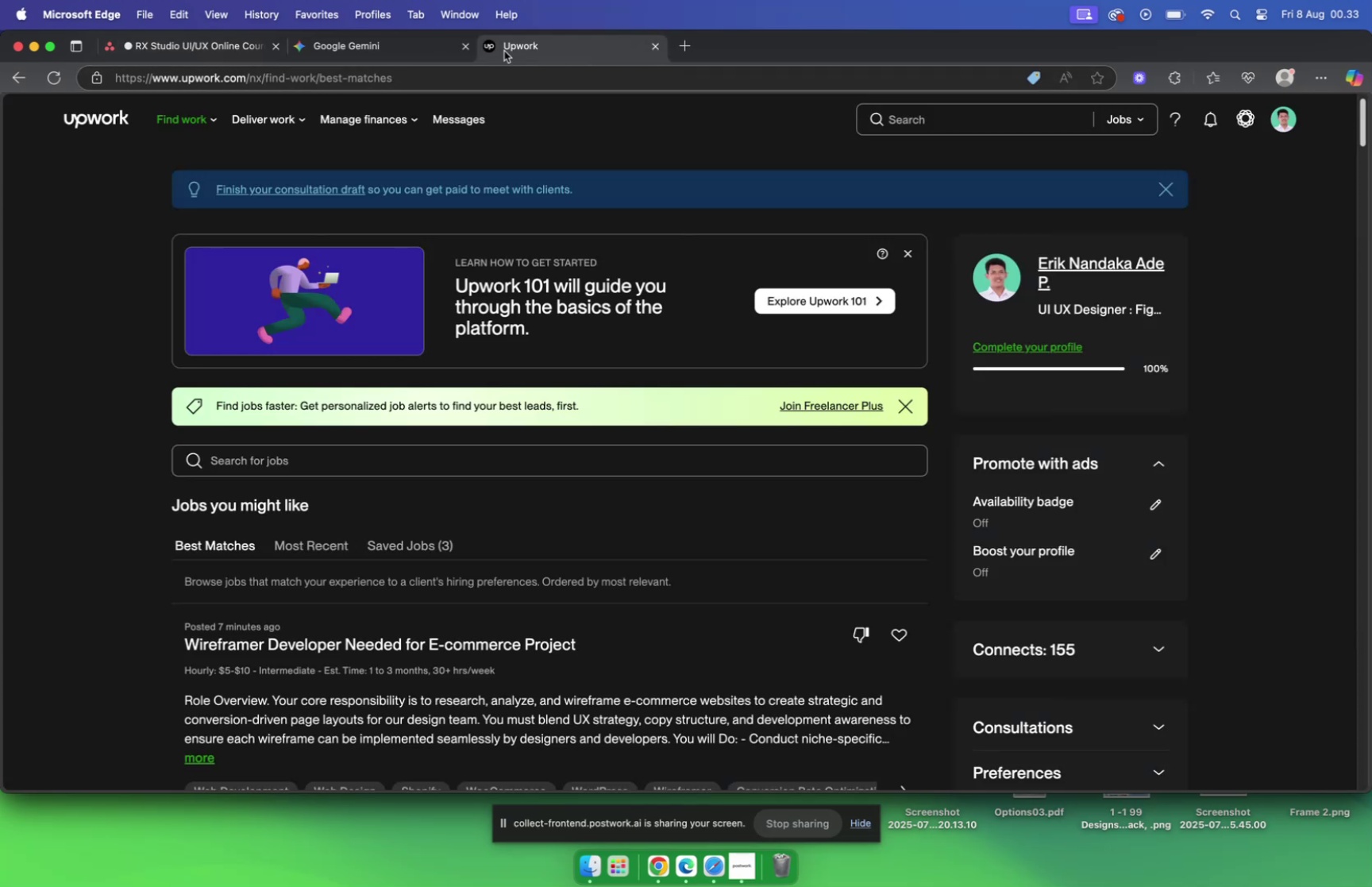 
left_click([399, 52])
 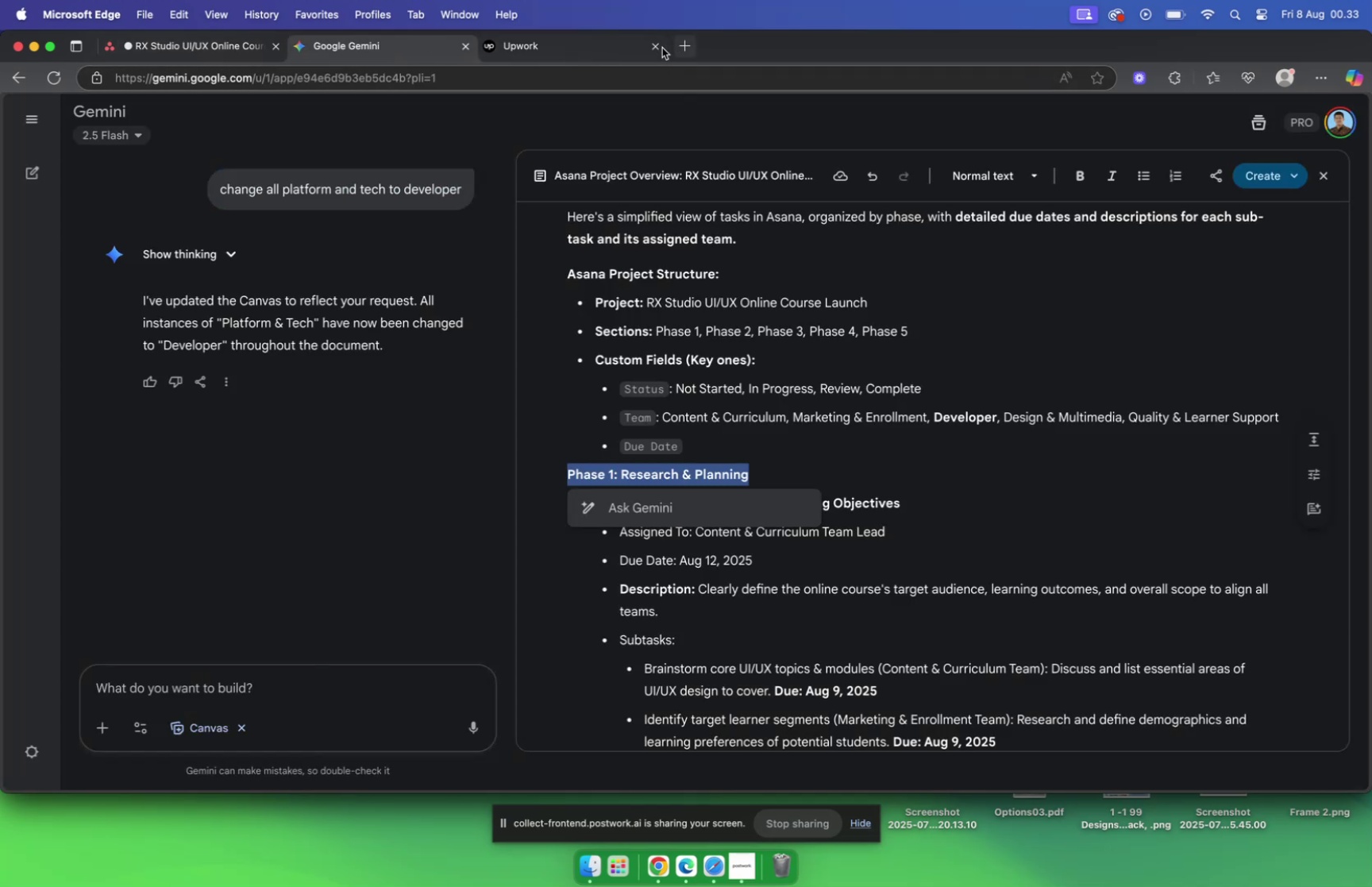 
left_click([661, 47])
 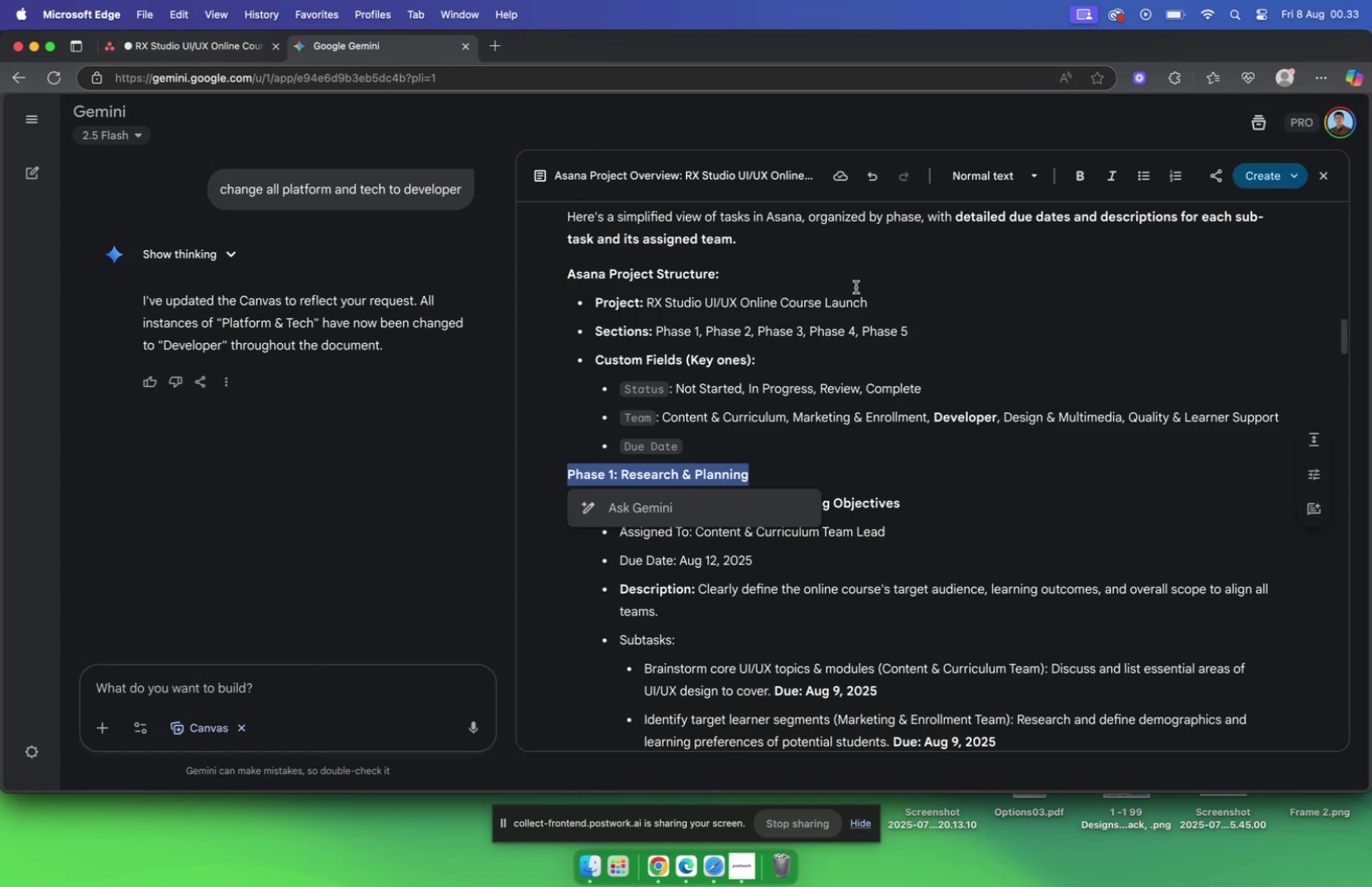 
scroll: coordinate [796, 376], scroll_direction: down, amount: 5.0
 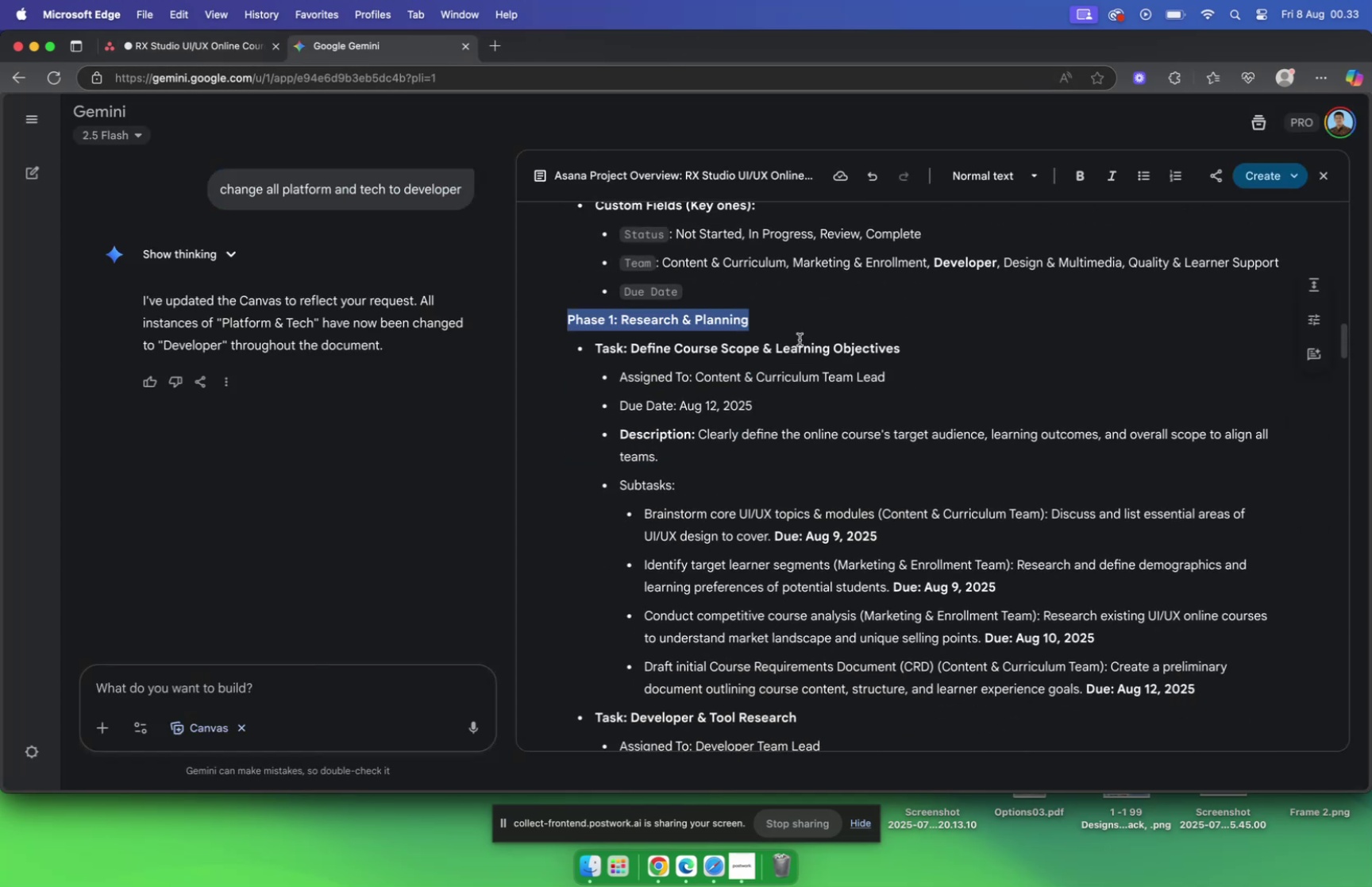 
left_click([804, 345])
 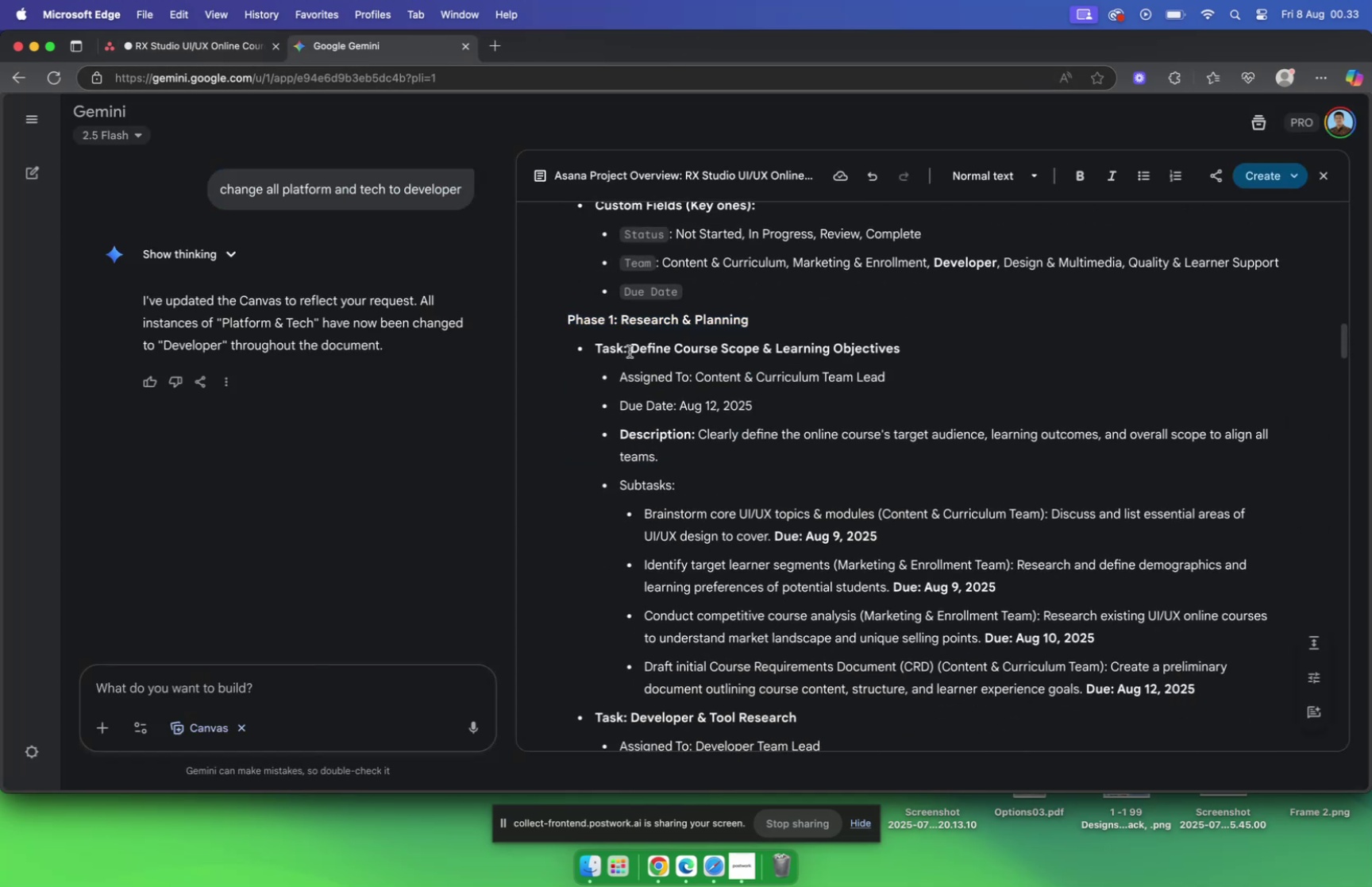 
left_click_drag(start_coordinate=[631, 349], to_coordinate=[908, 352])
 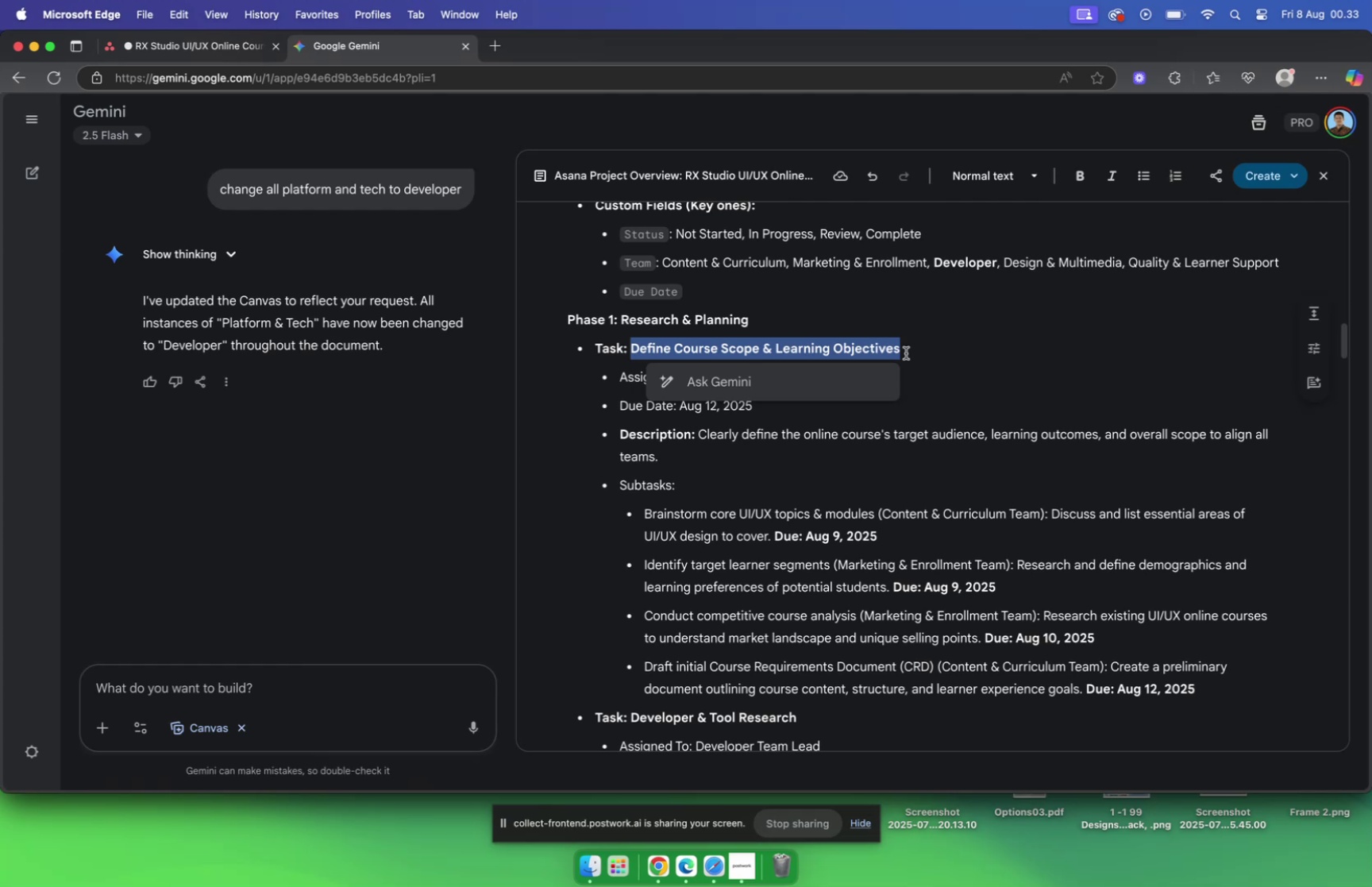 
left_click([742, 334])
 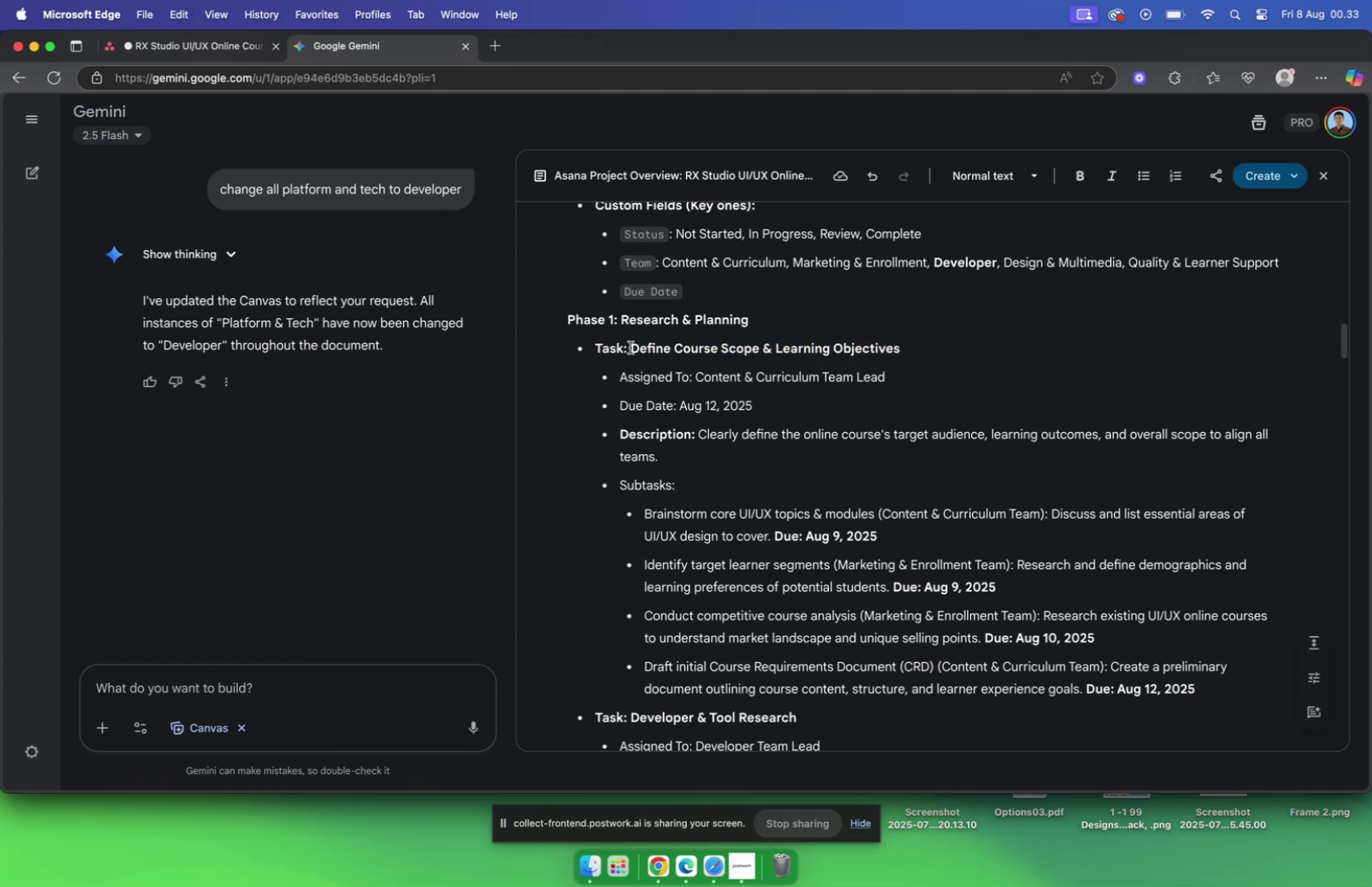 
left_click_drag(start_coordinate=[633, 348], to_coordinate=[905, 345])
 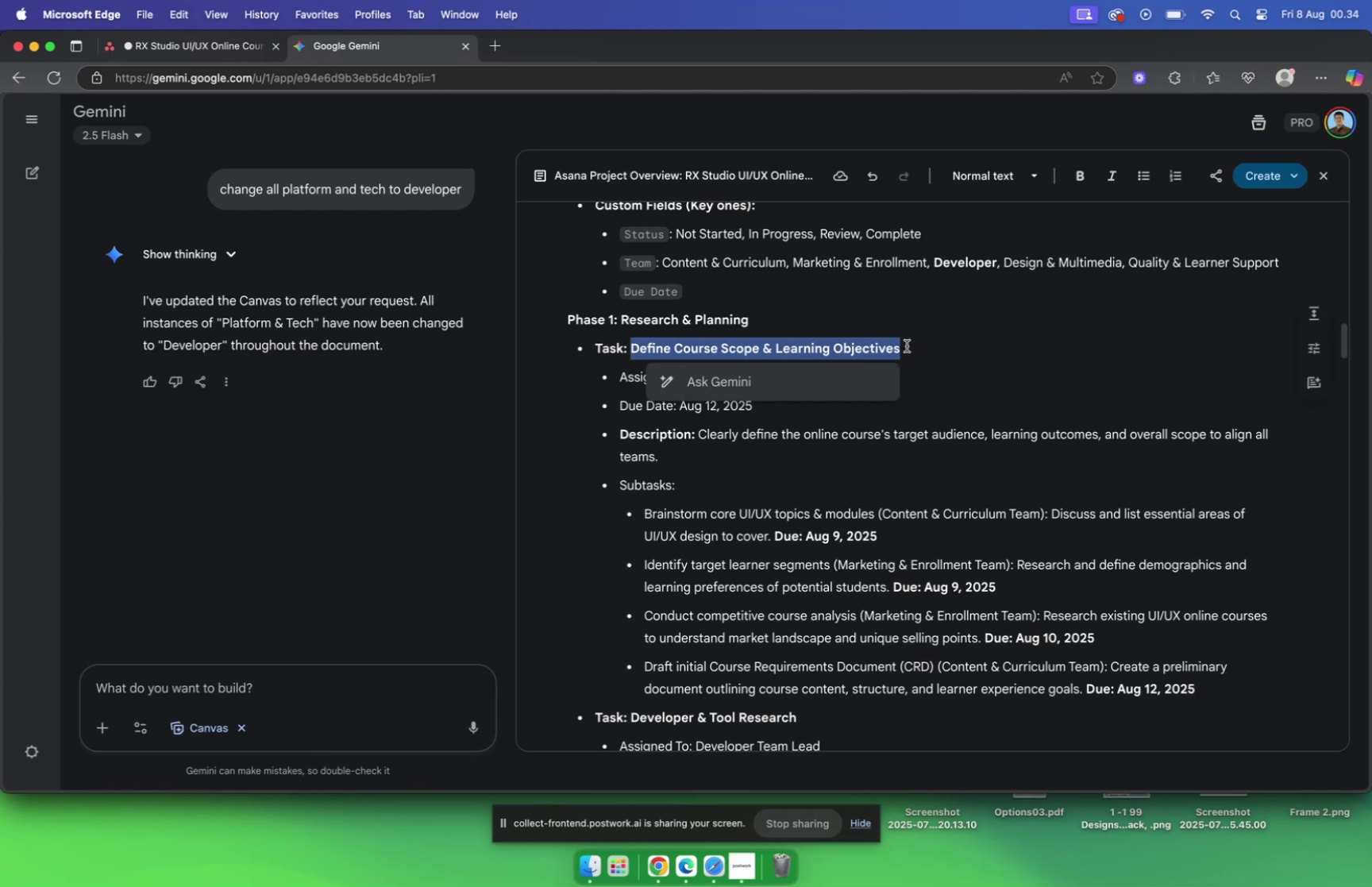 
key(Meta+C)
 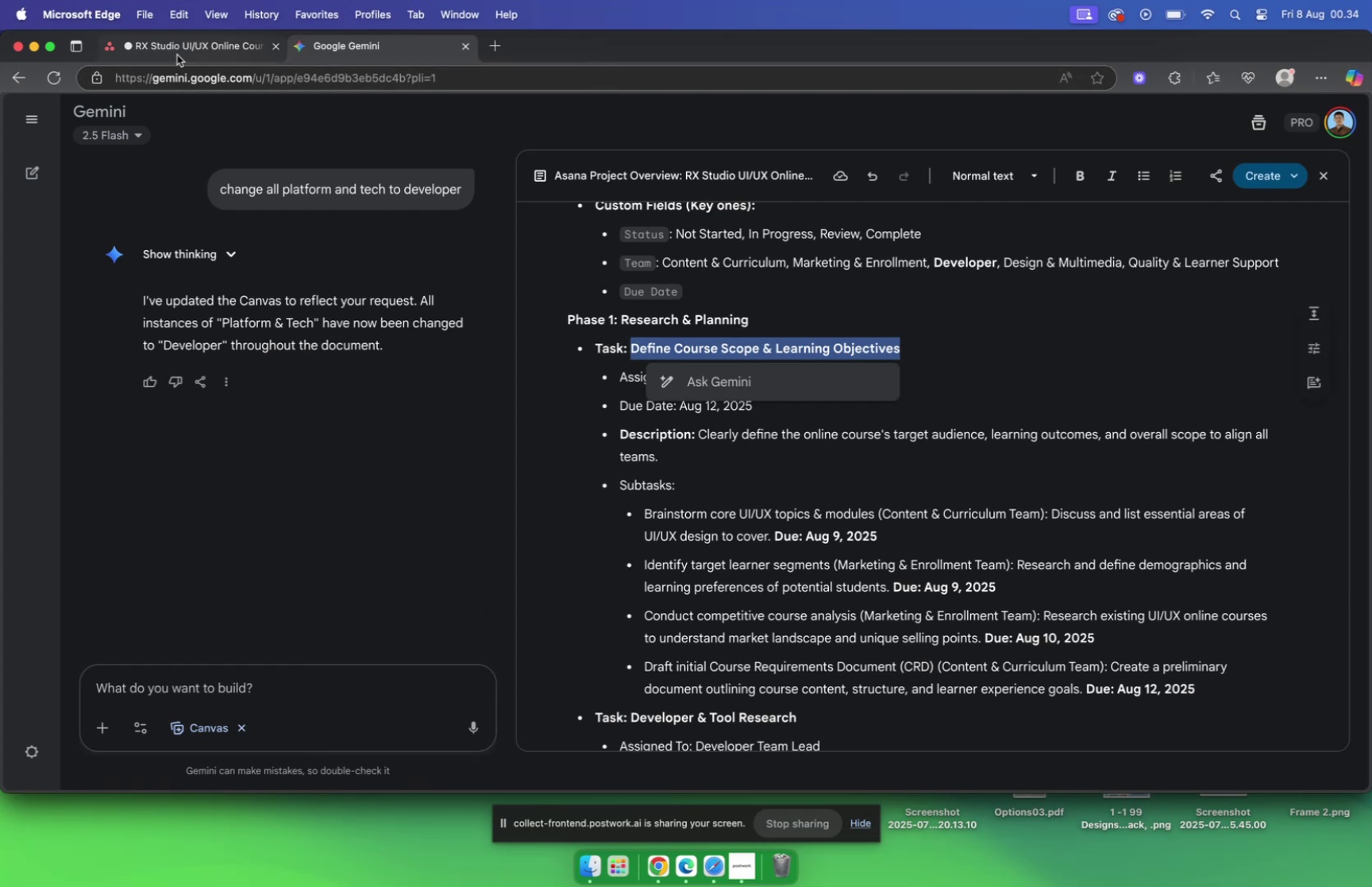 
left_click([176, 52])
 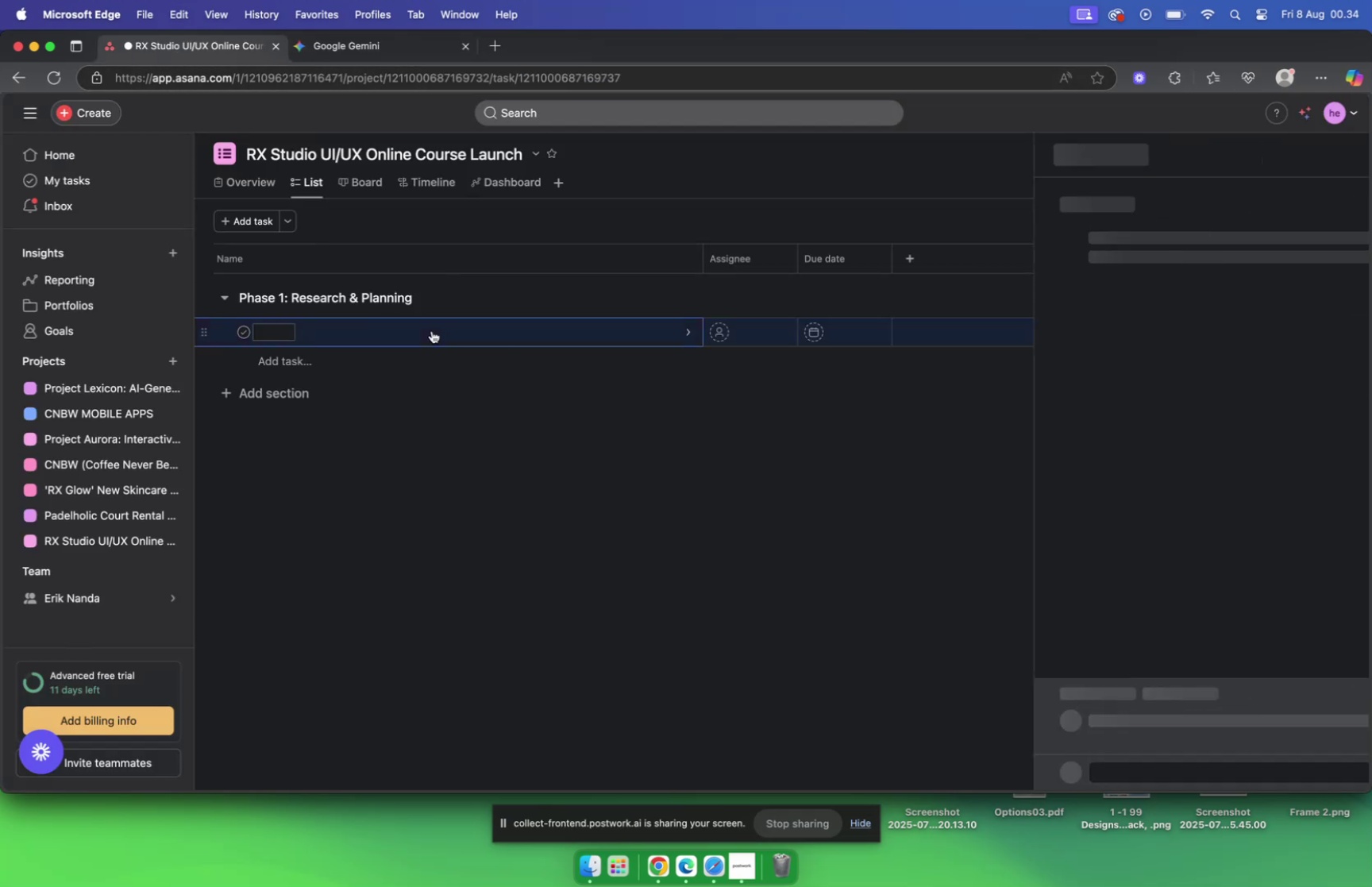 
hold_key(key=CommandLeft, duration=0.4)
 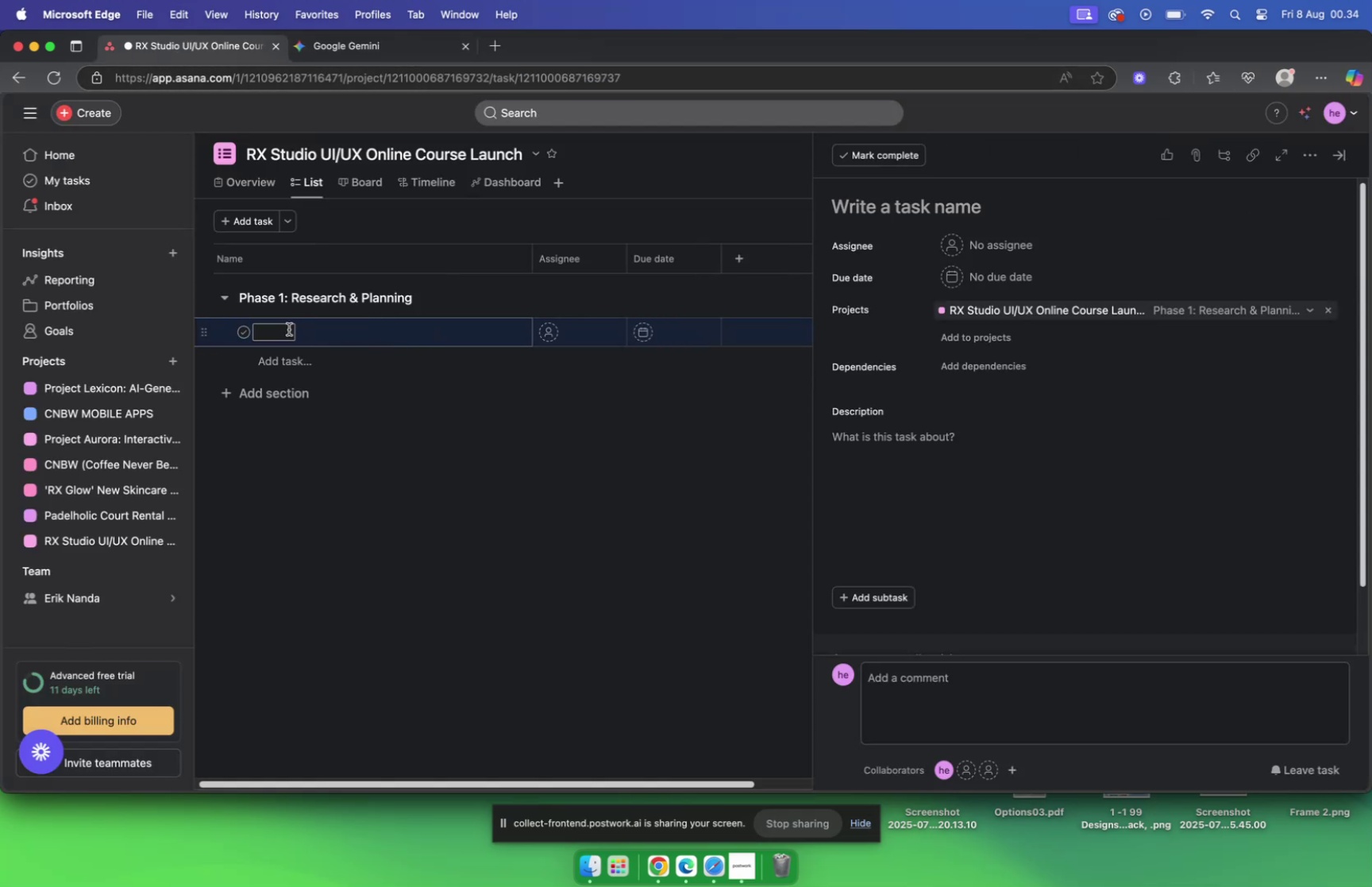 
left_click([283, 331])
 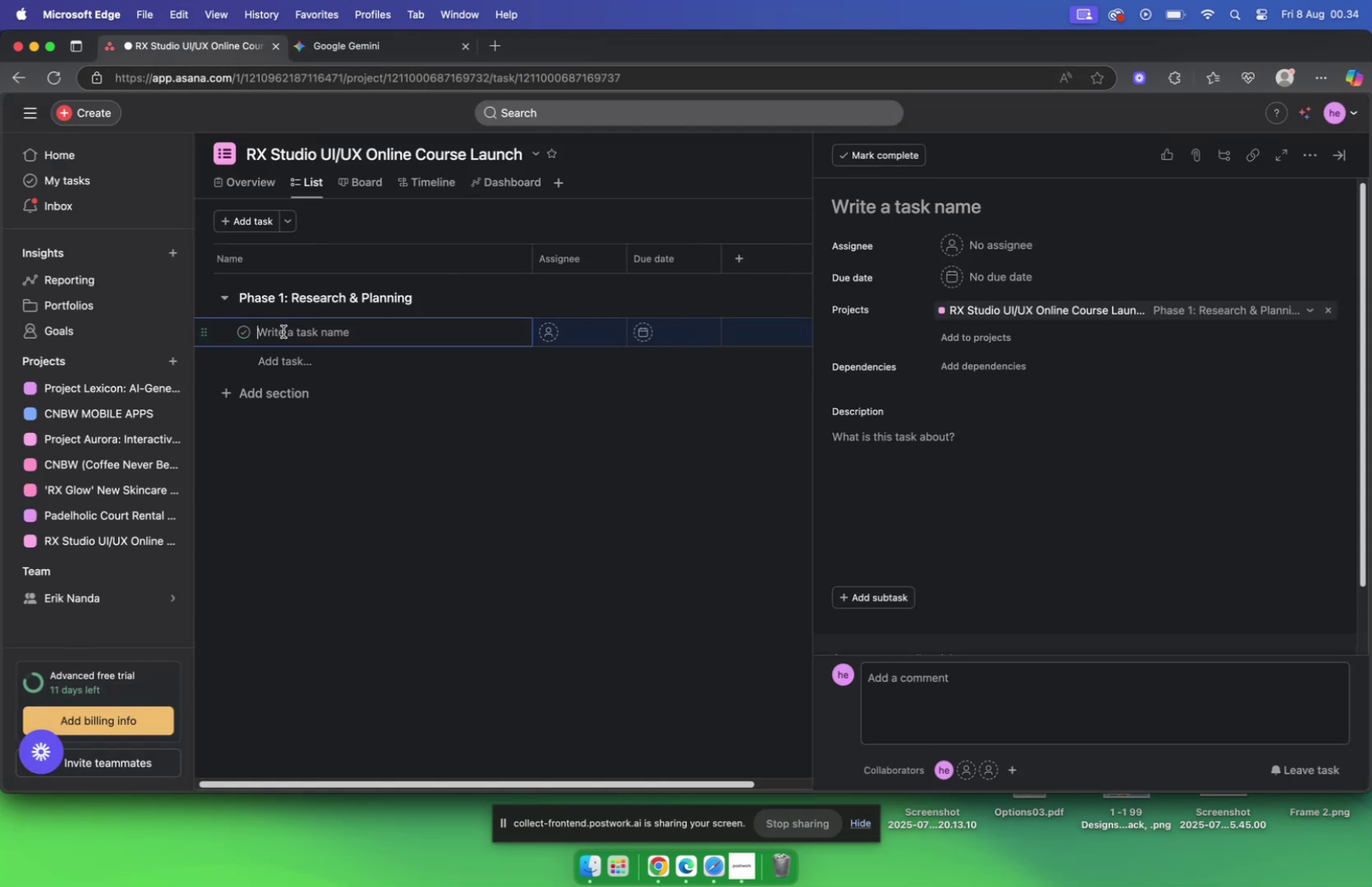 
key(Meta+V)
 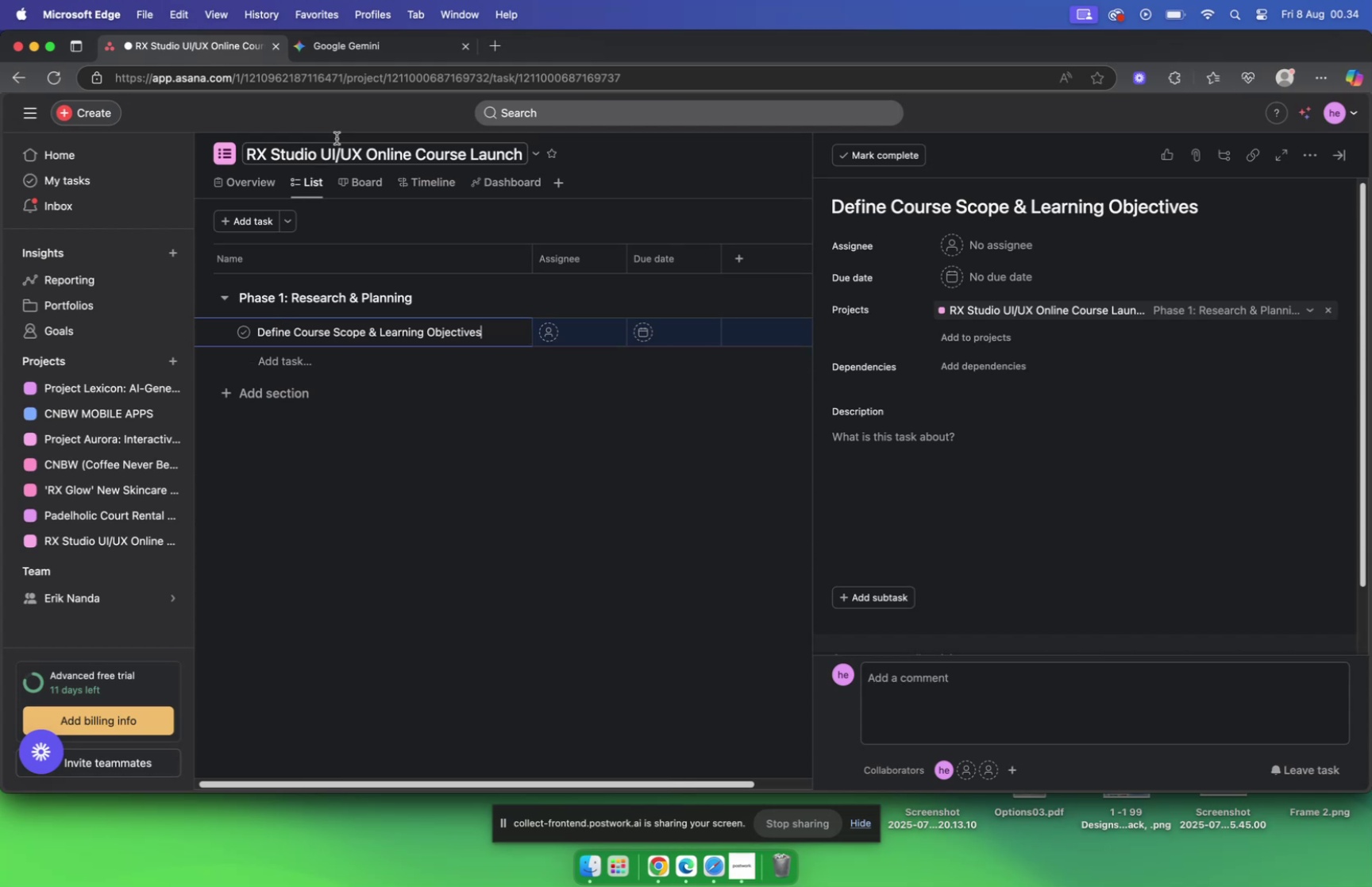 
wait(6.01)
 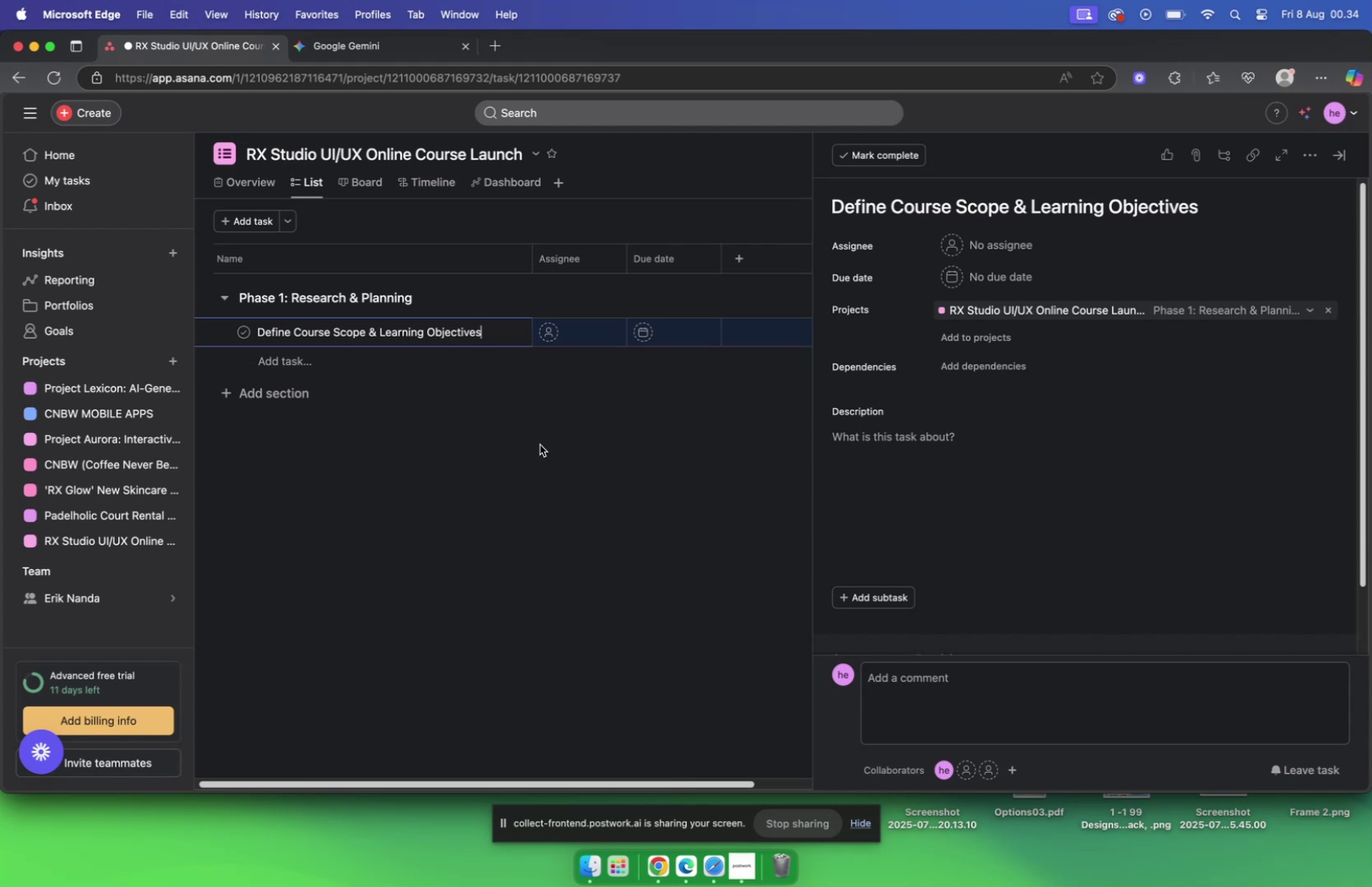 
left_click([749, 508])
 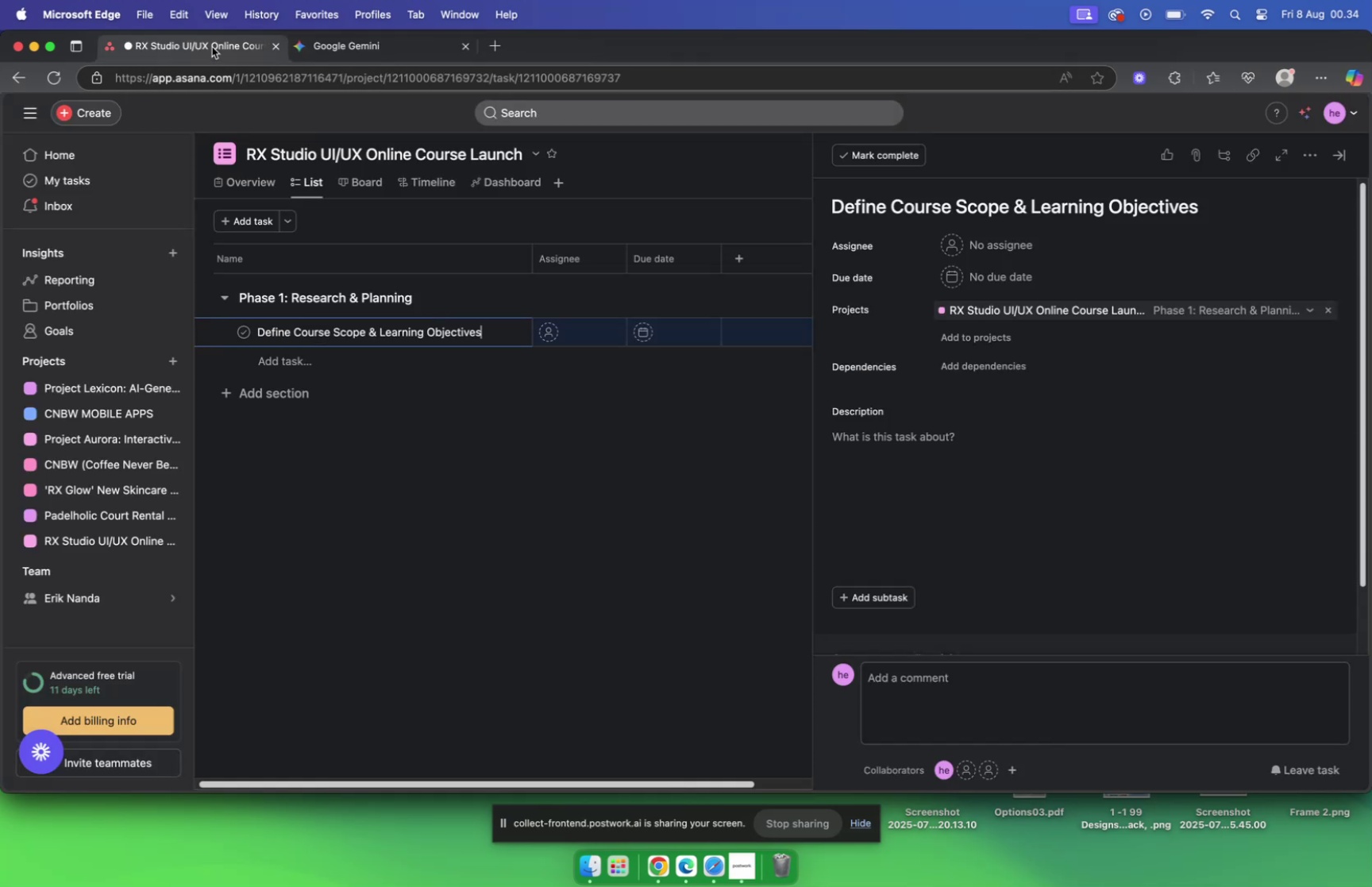 
wait(6.62)
 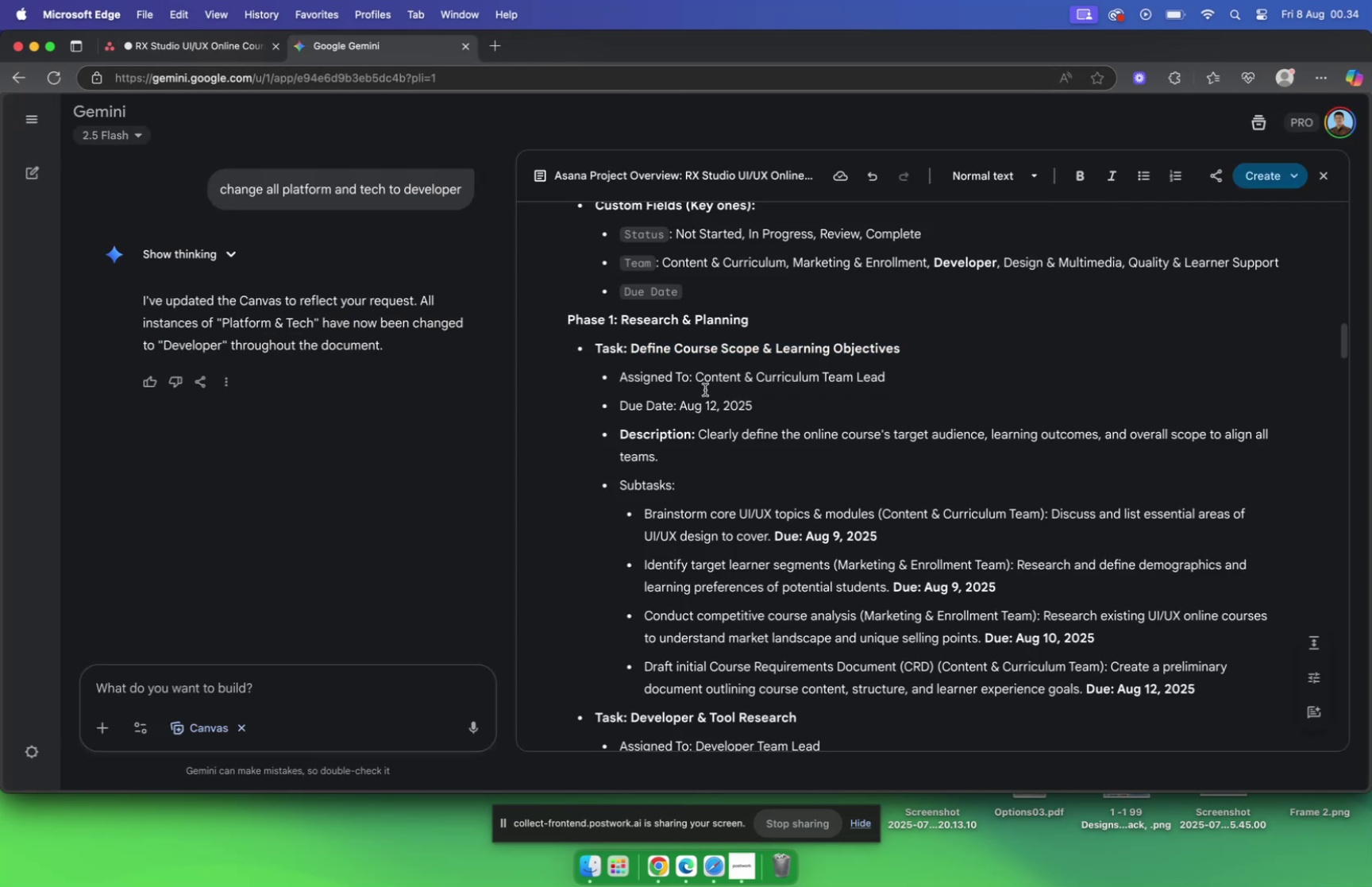 
mouse_move([589, 327])
 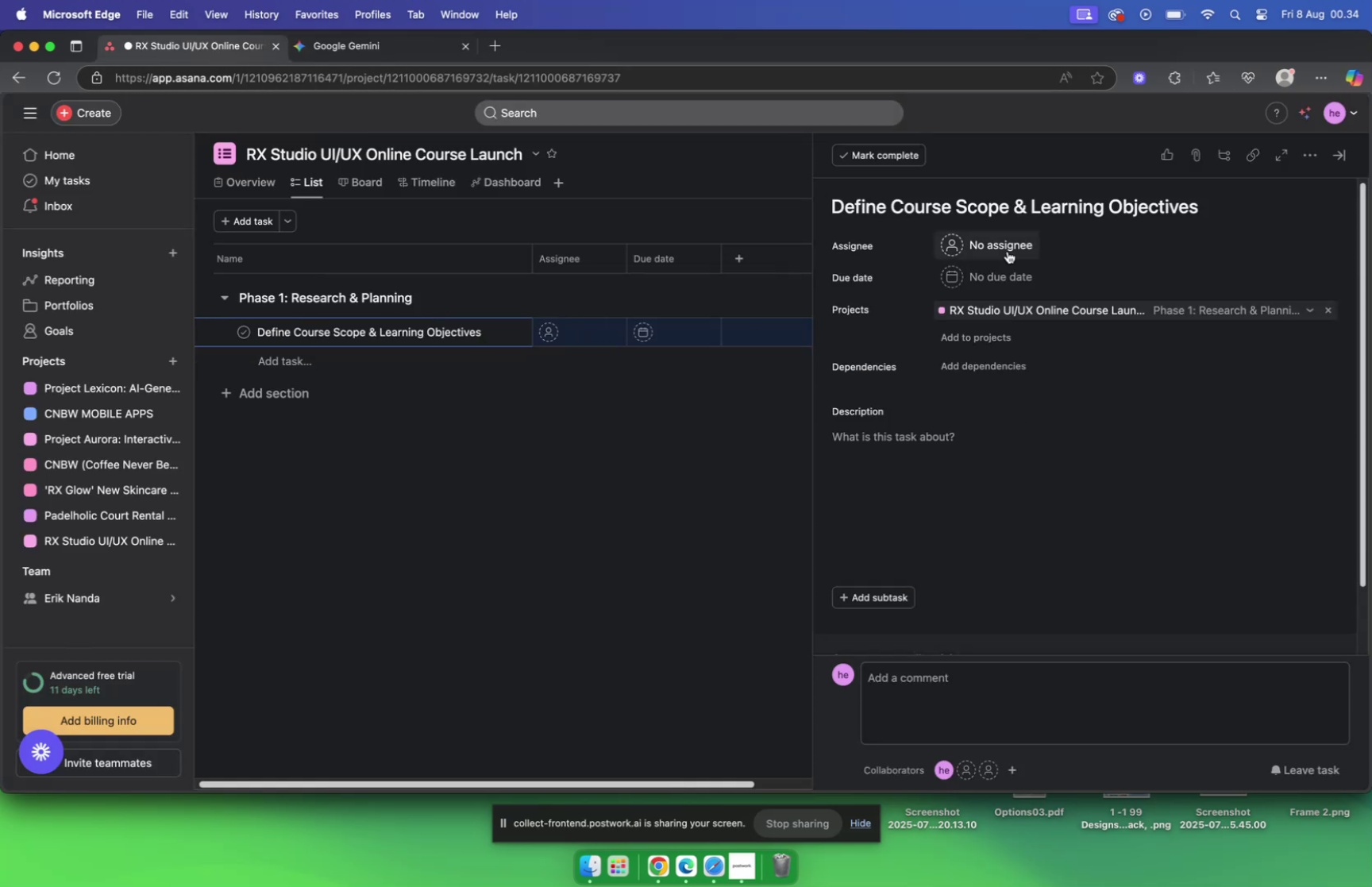 
left_click([1008, 251])
 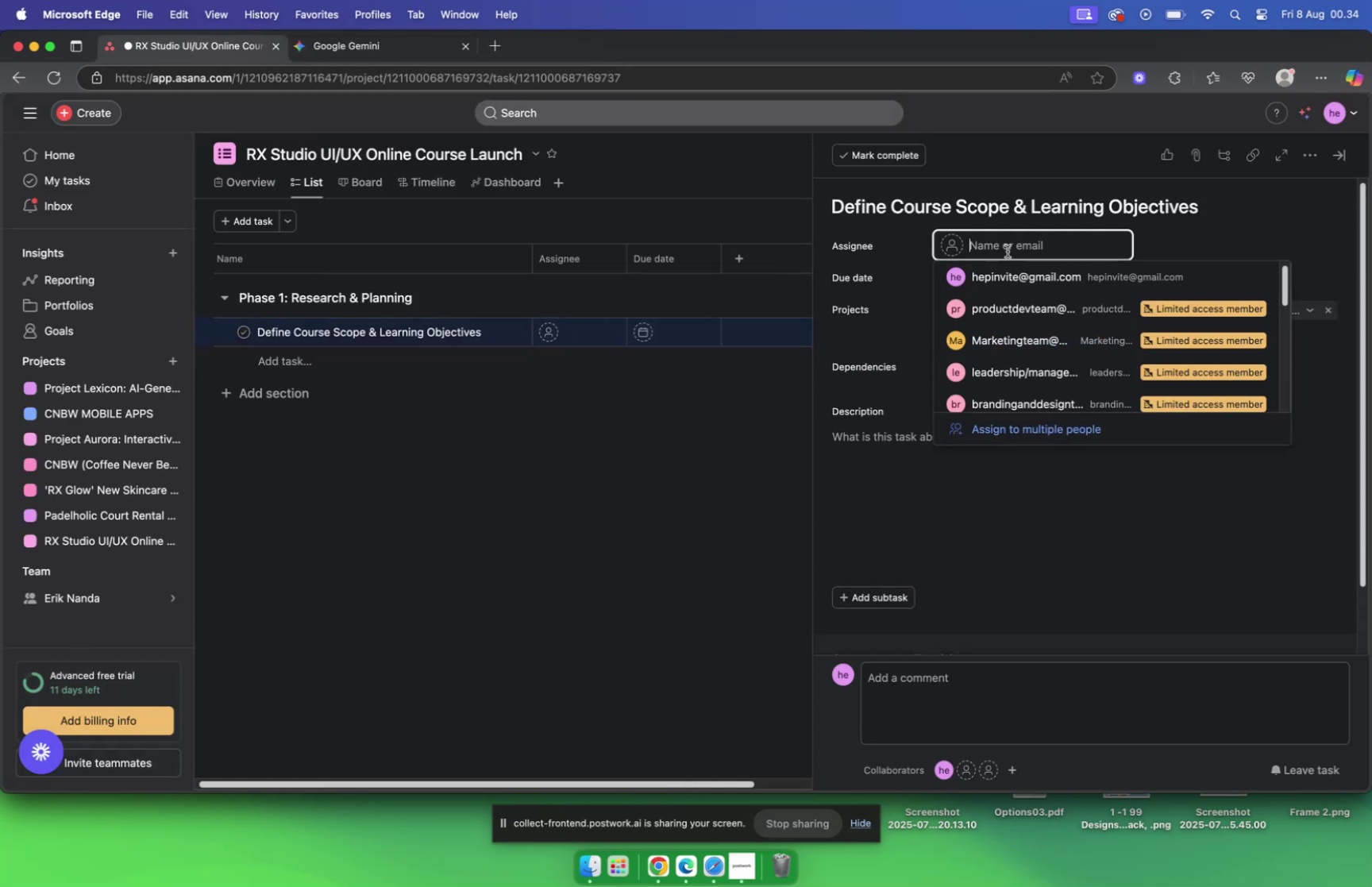 
type(cont)
 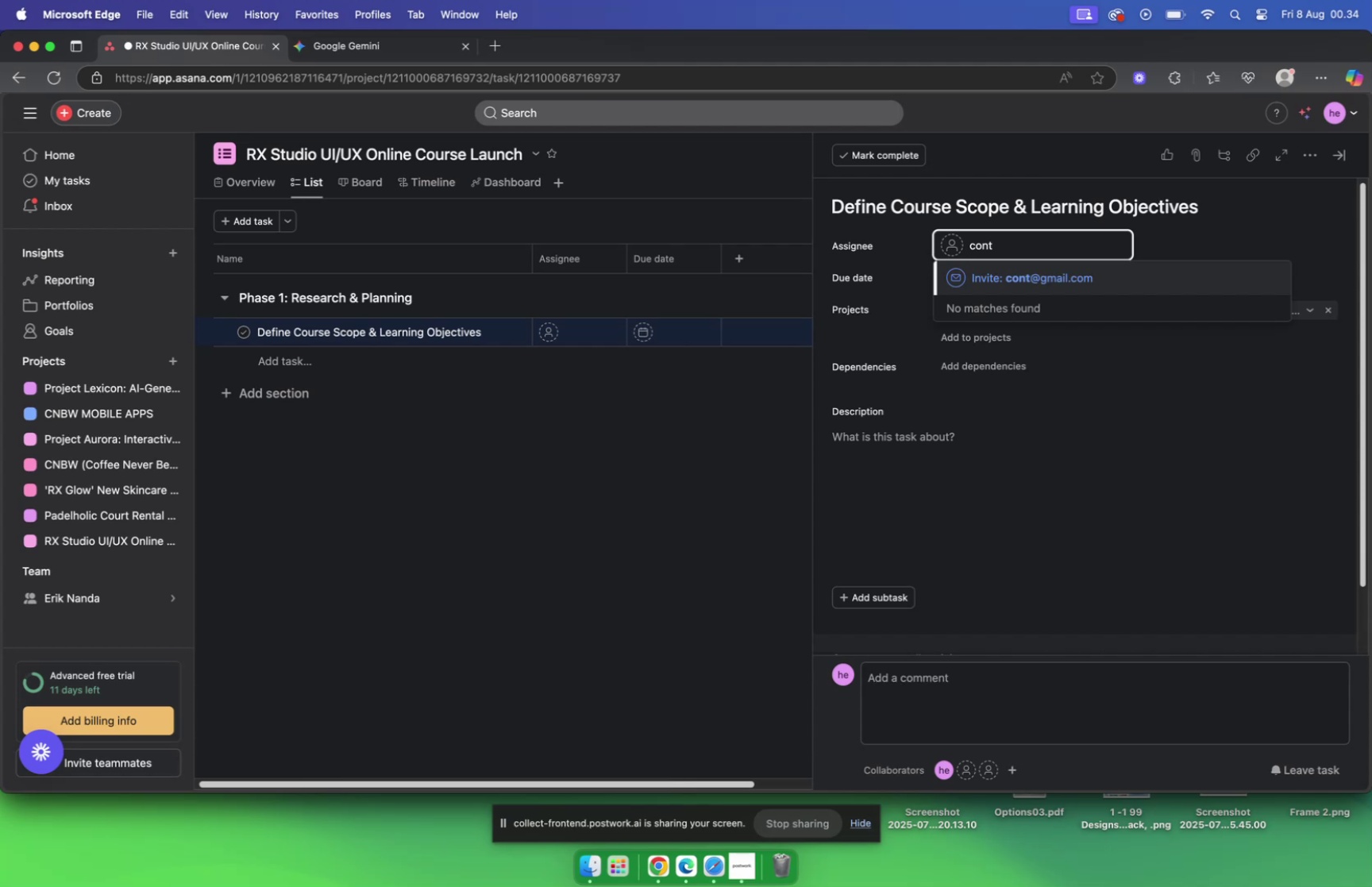 
wait(29.71)
 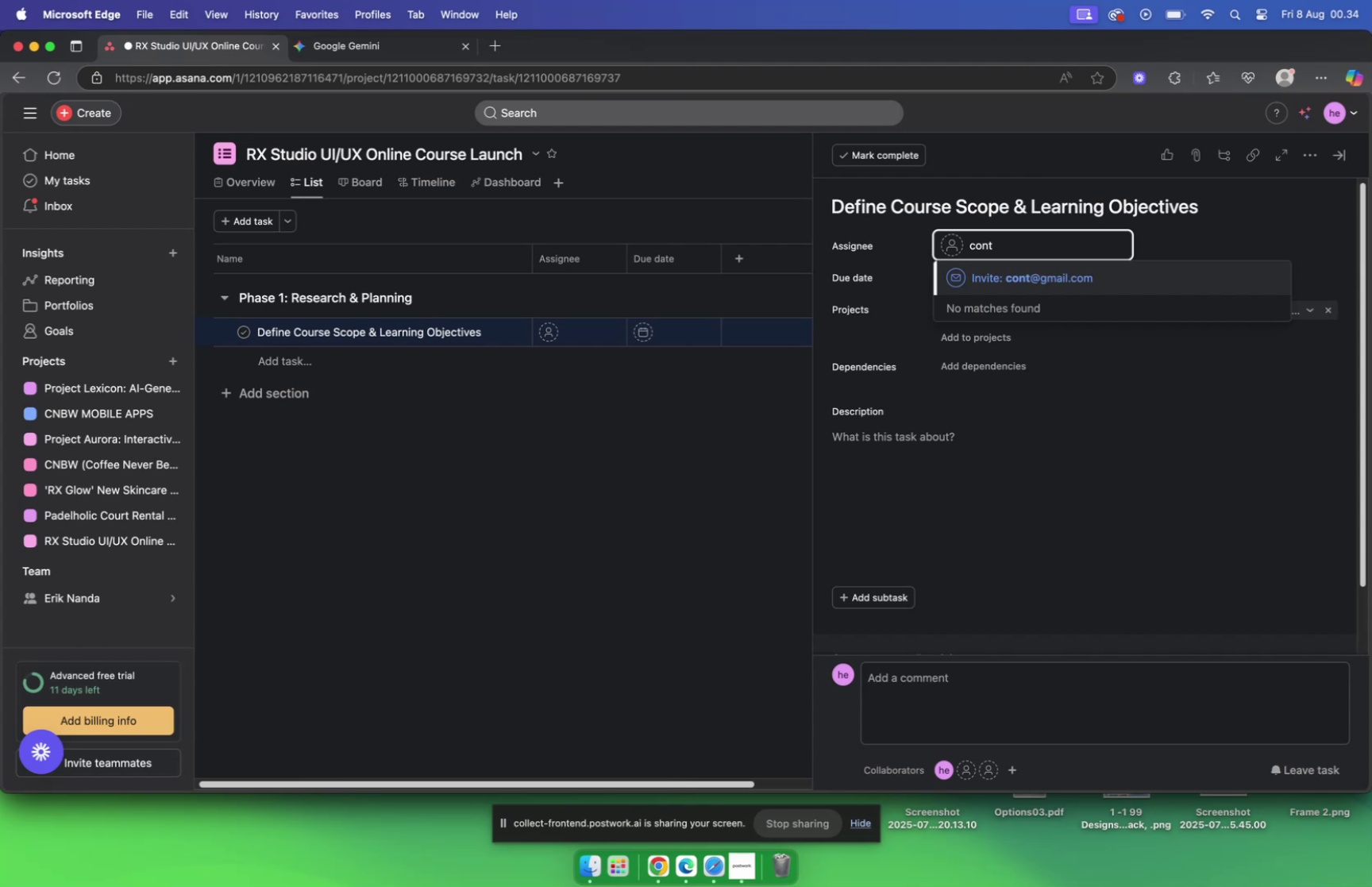 
key(Backspace)
 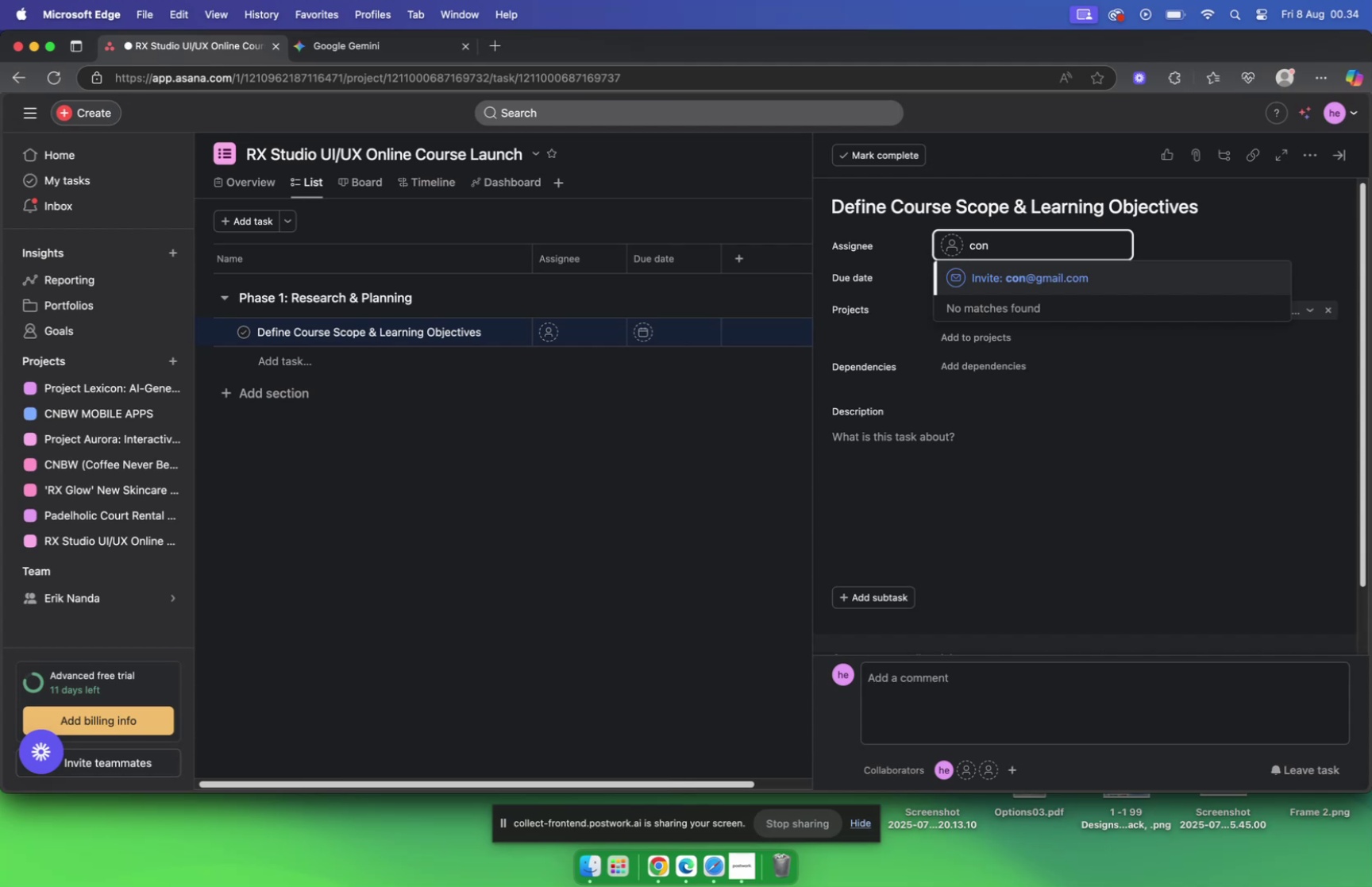 
key(Backspace)
 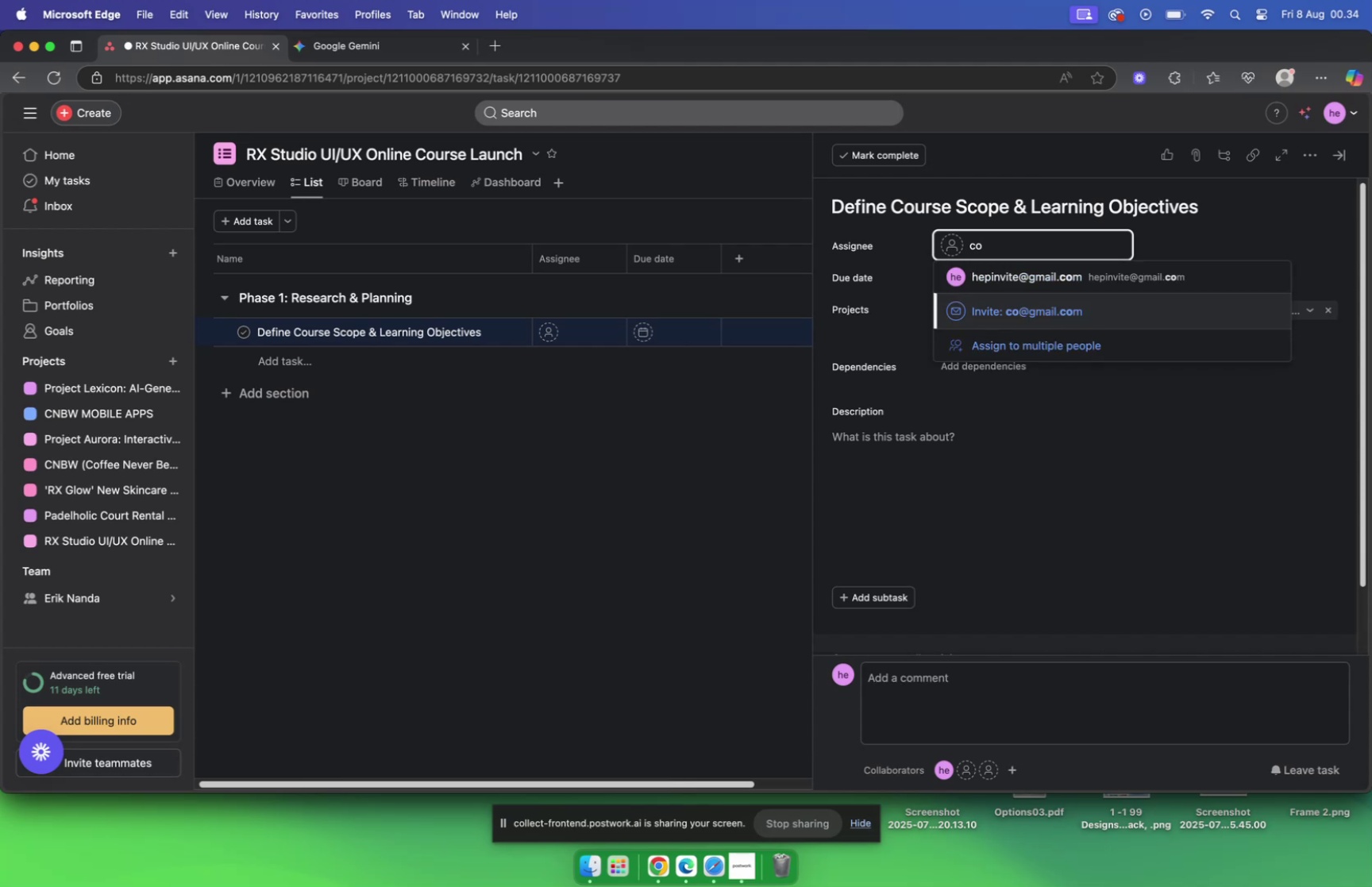 
key(Backspace)
 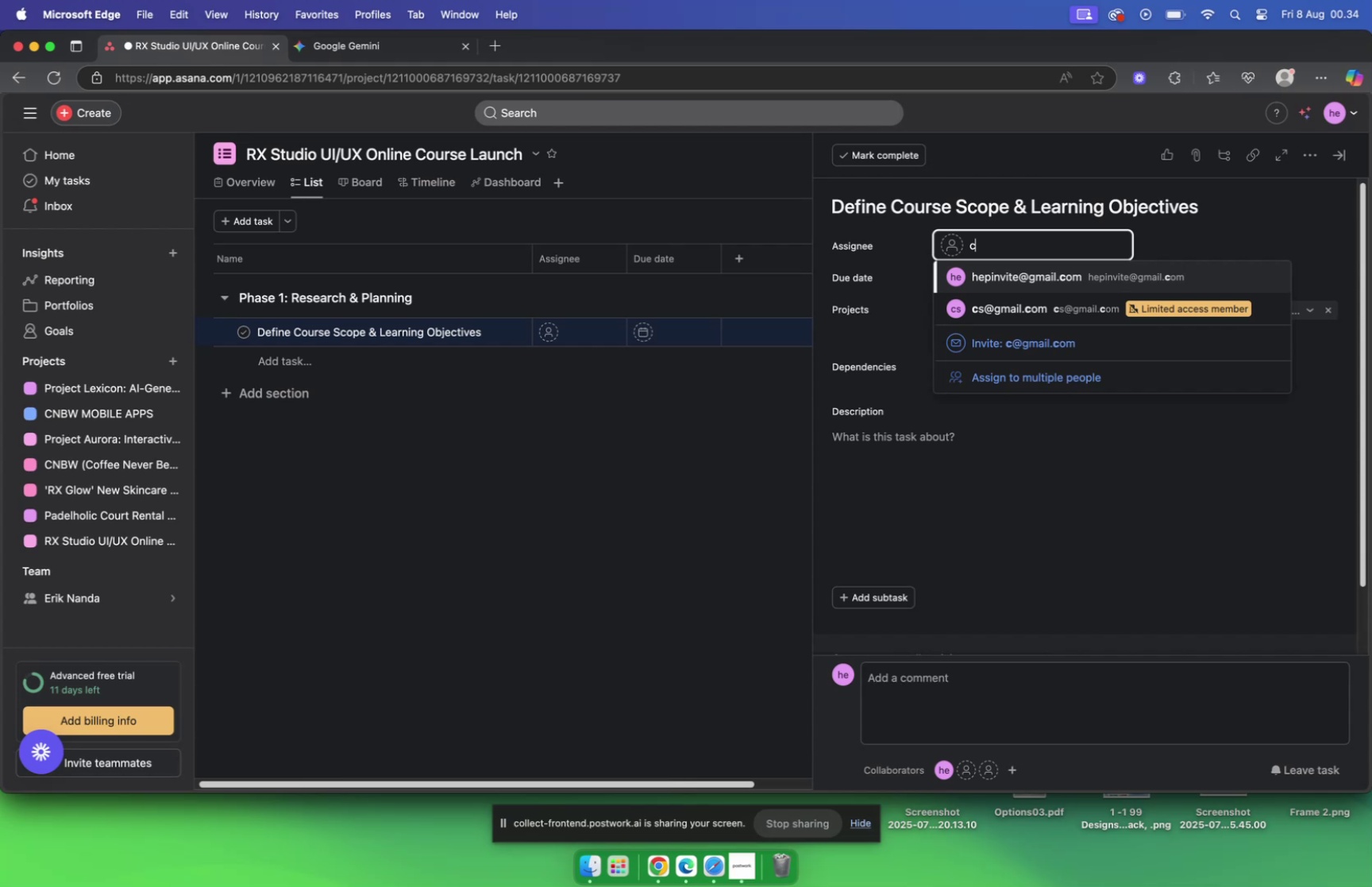 
key(Backspace)
 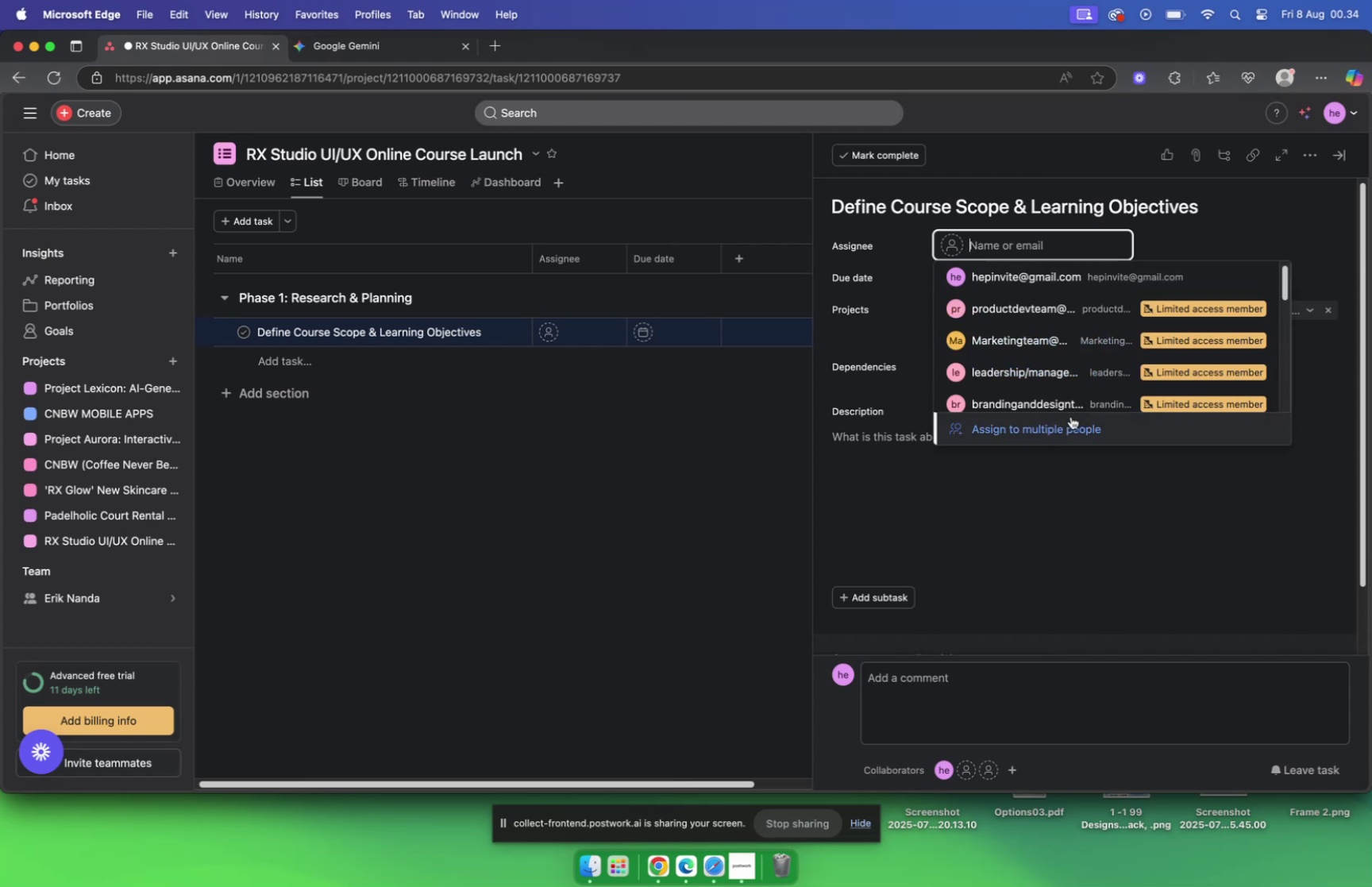 
scroll: coordinate [1014, 381], scroll_direction: down, amount: 4.0
 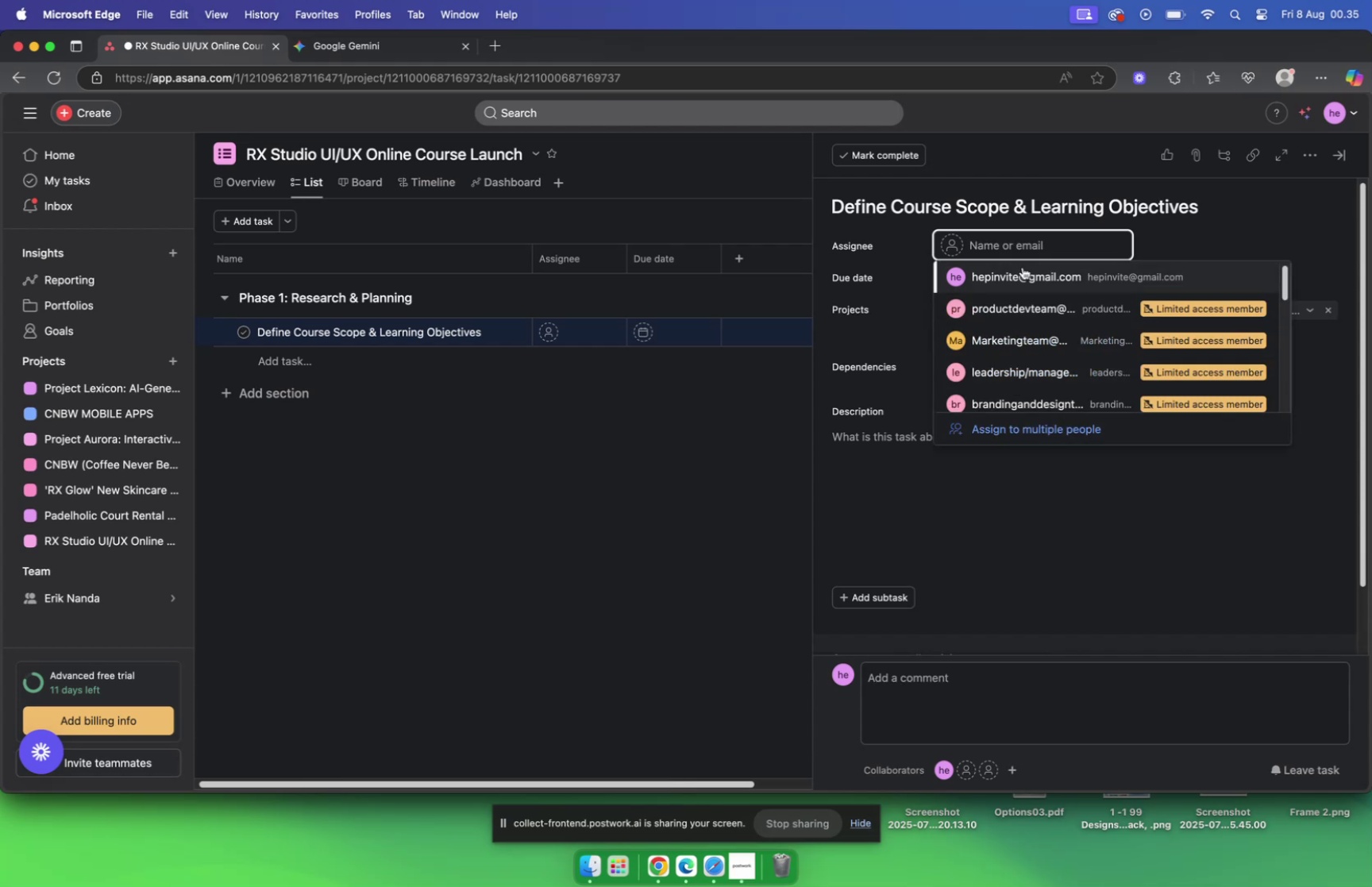 
left_click([364, 46])
 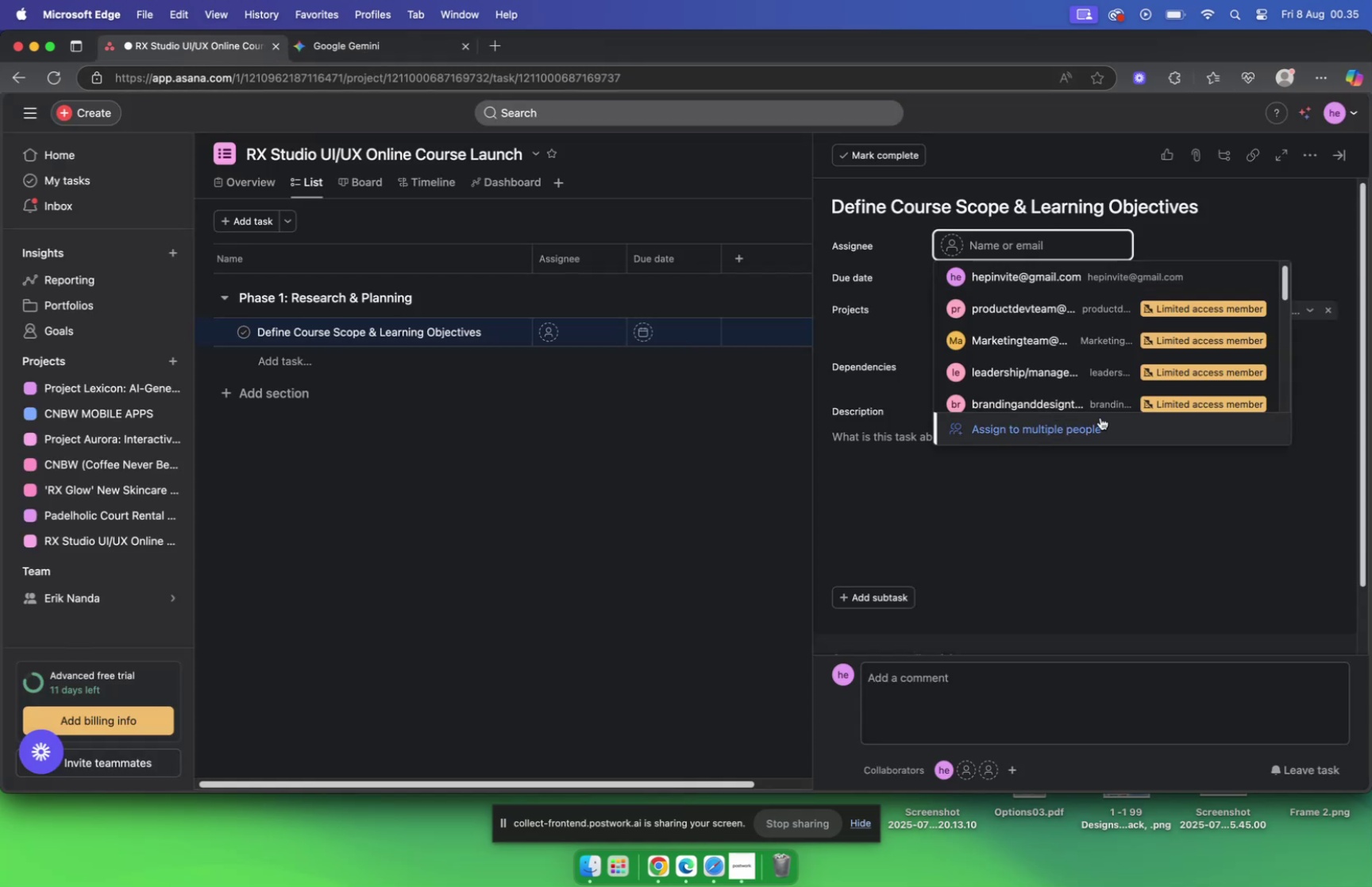 
wait(6.72)
 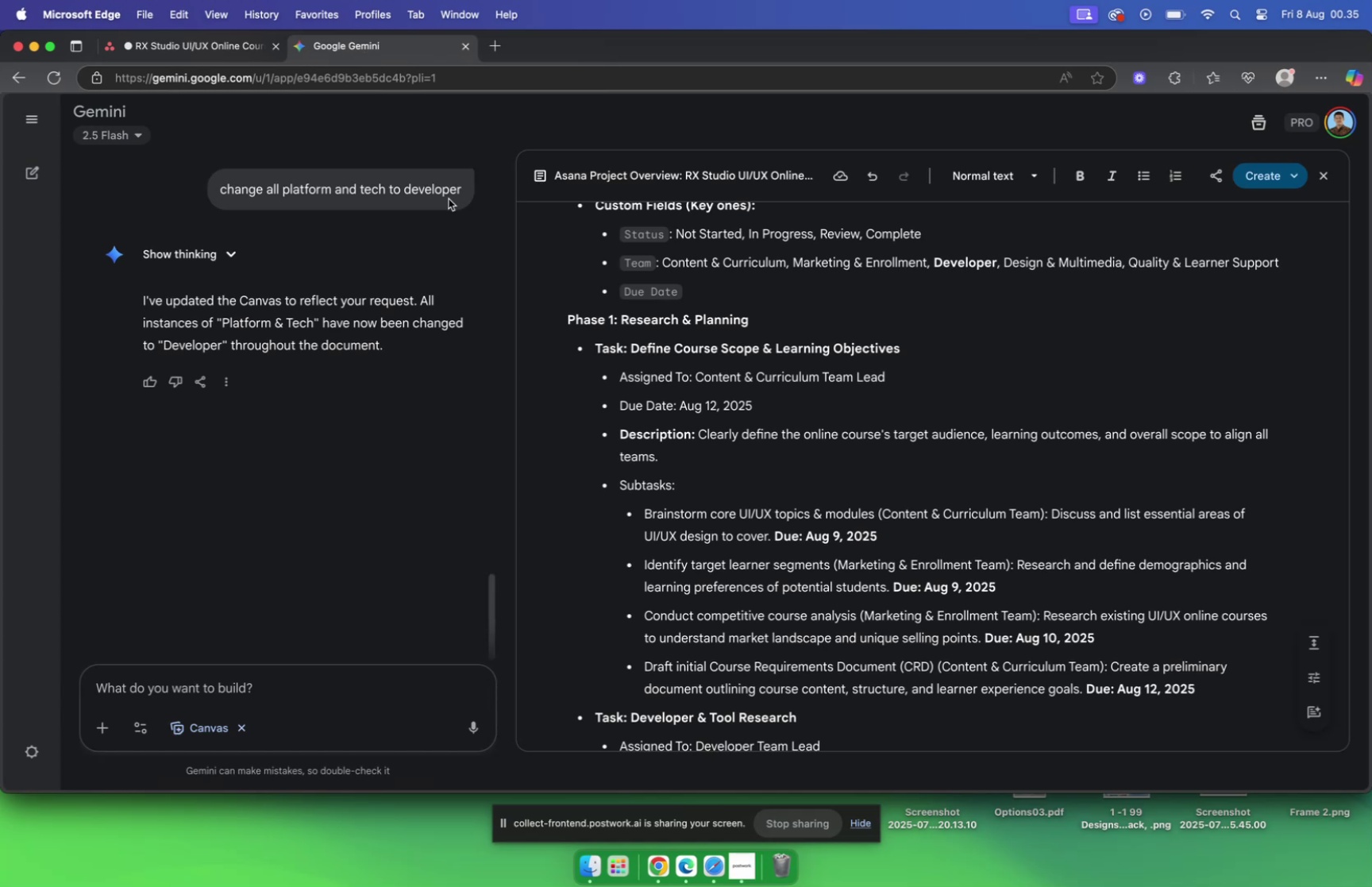 
type(cone)
key(Backspace)
type(tent&currici)
key(Backspace)
 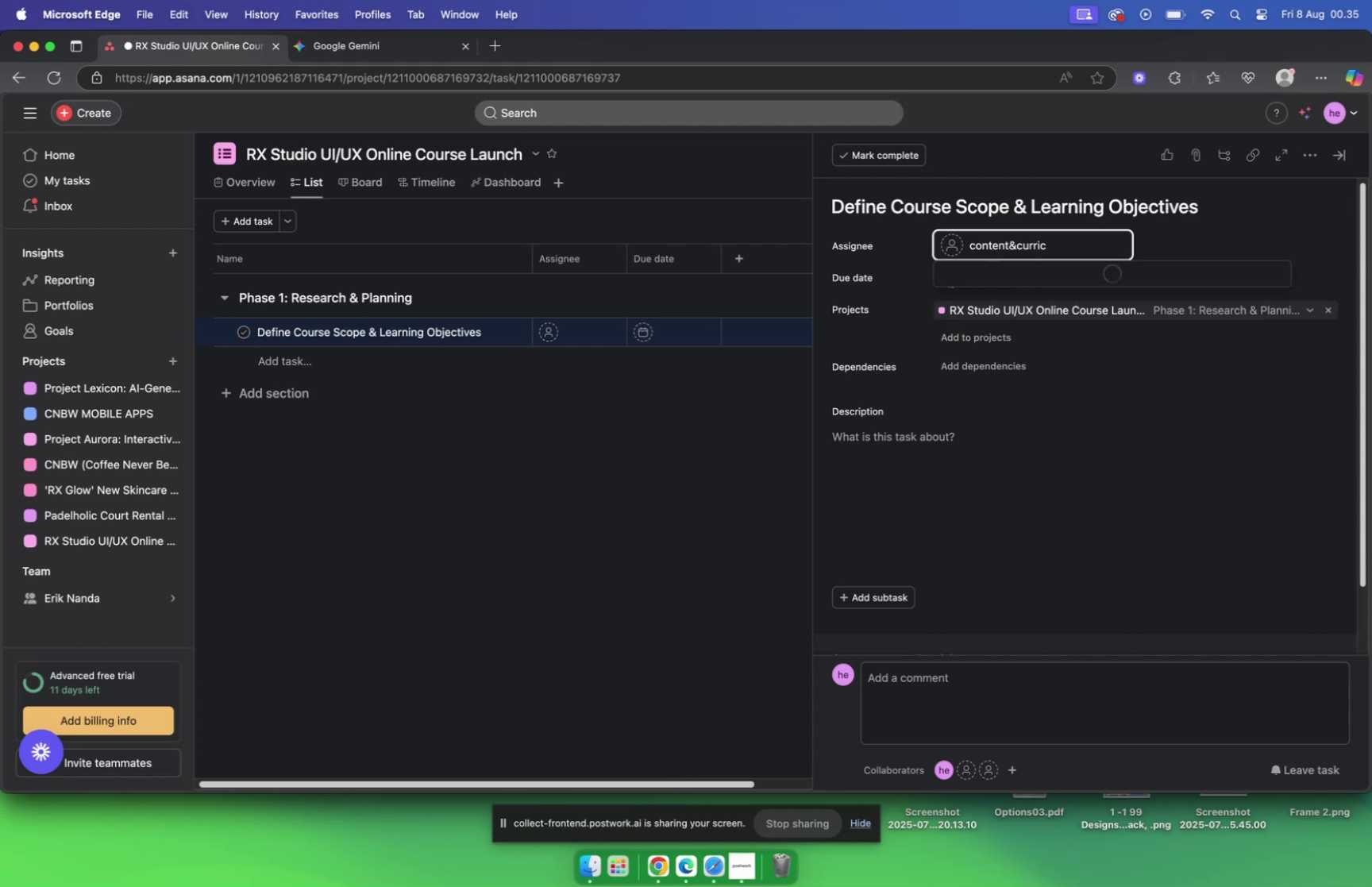 
type(ulum)
 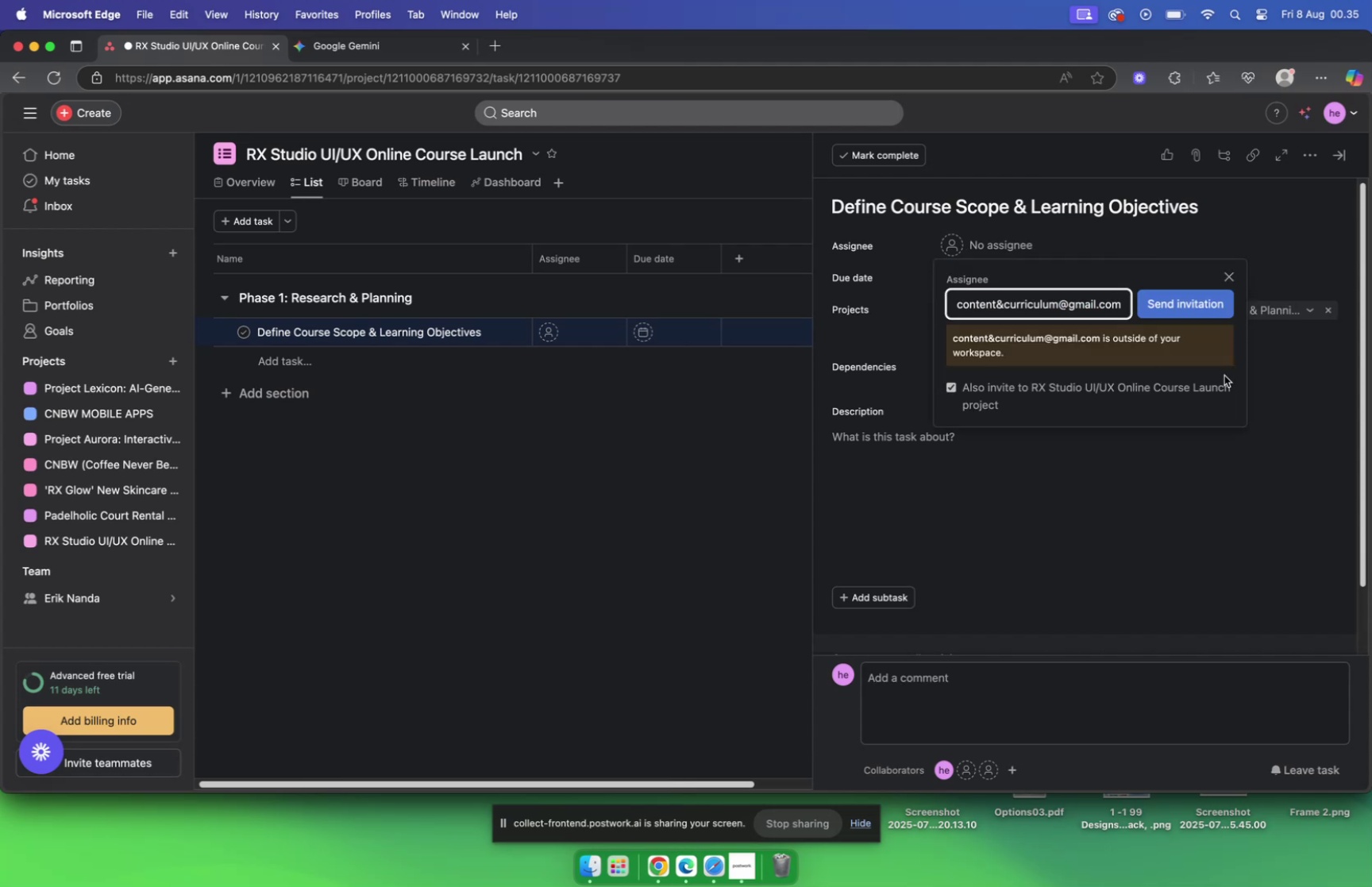 
left_click([1193, 303])
 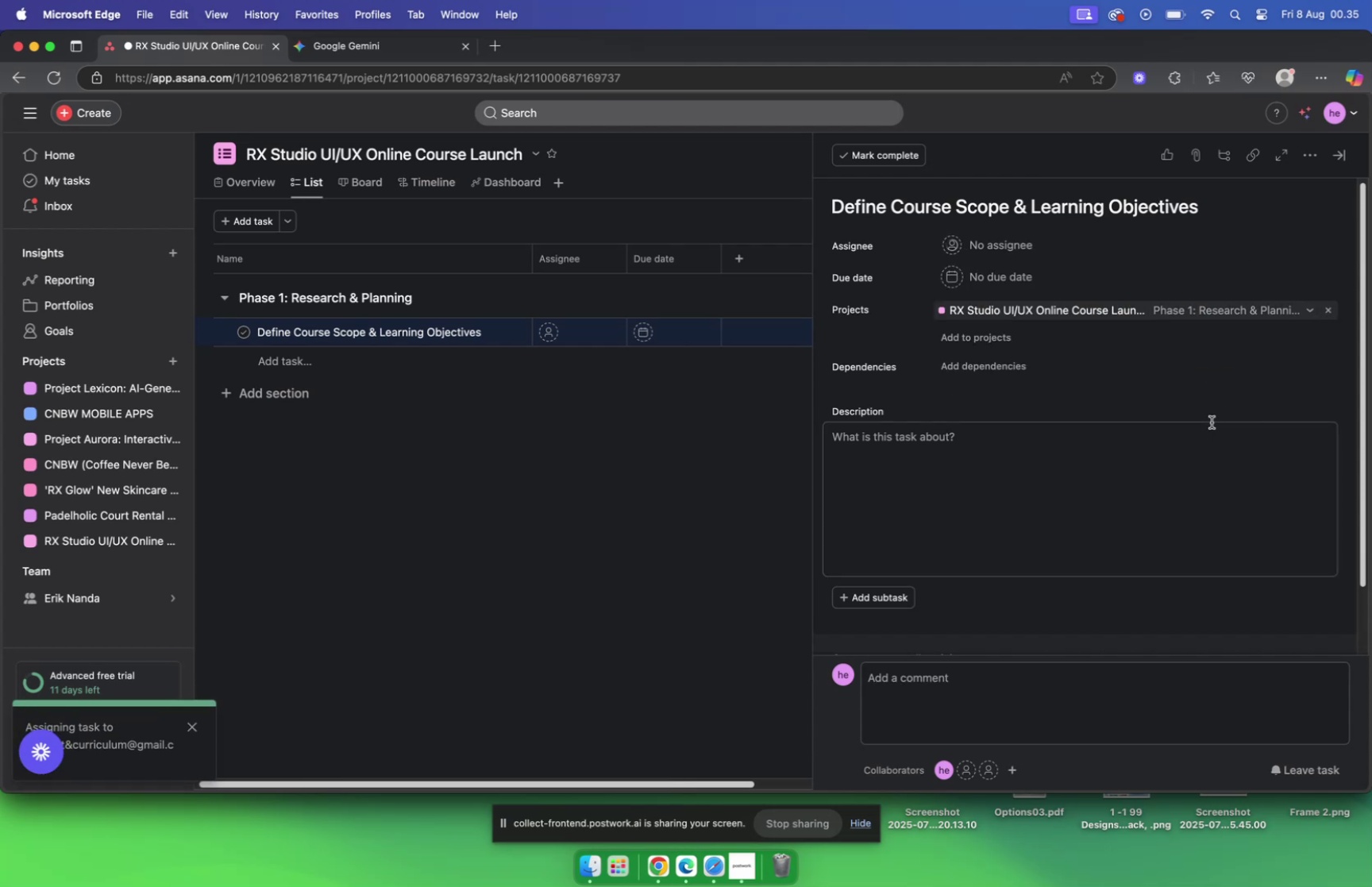 
wait(8.15)
 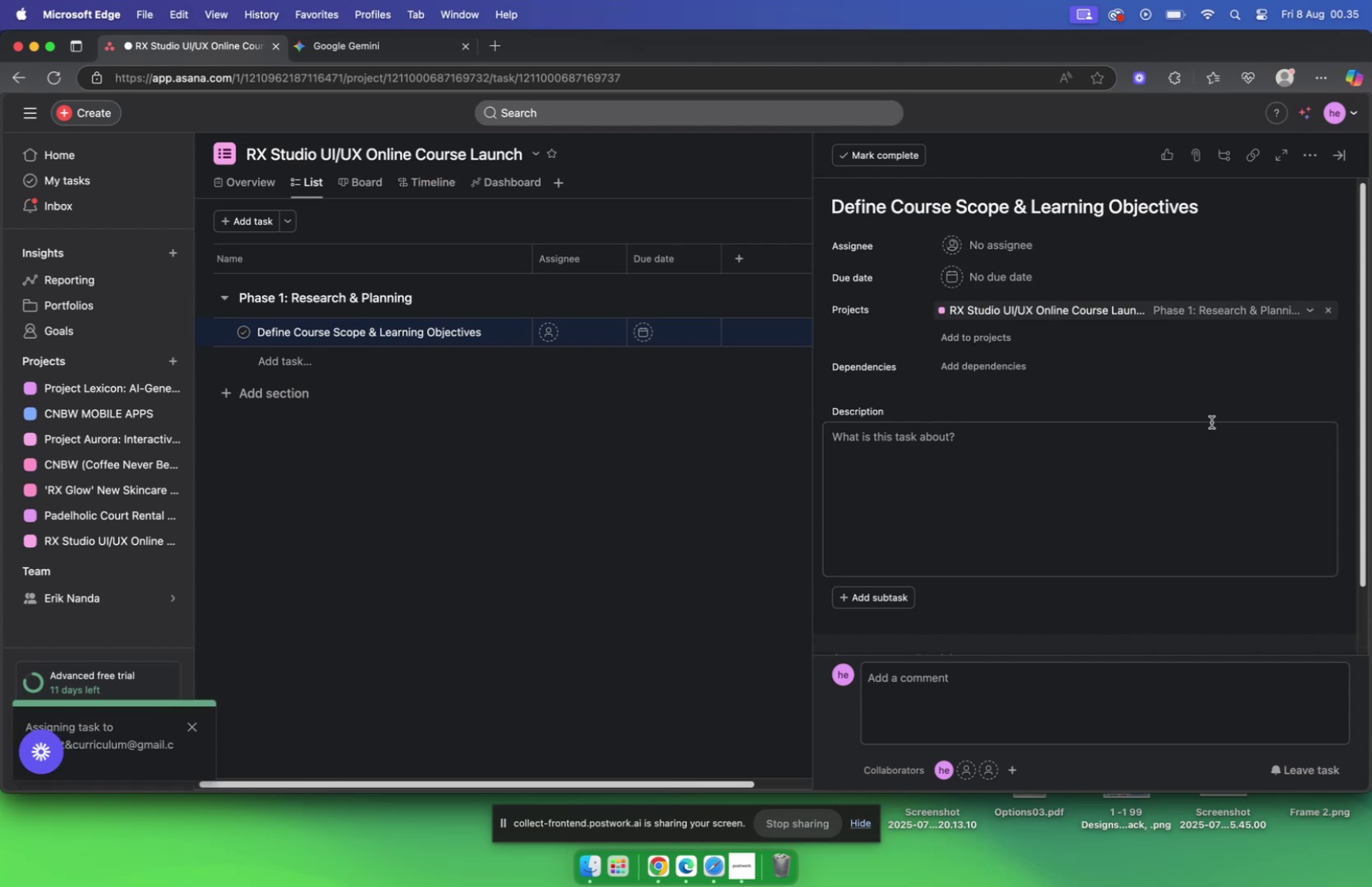 
left_click([349, 44])
 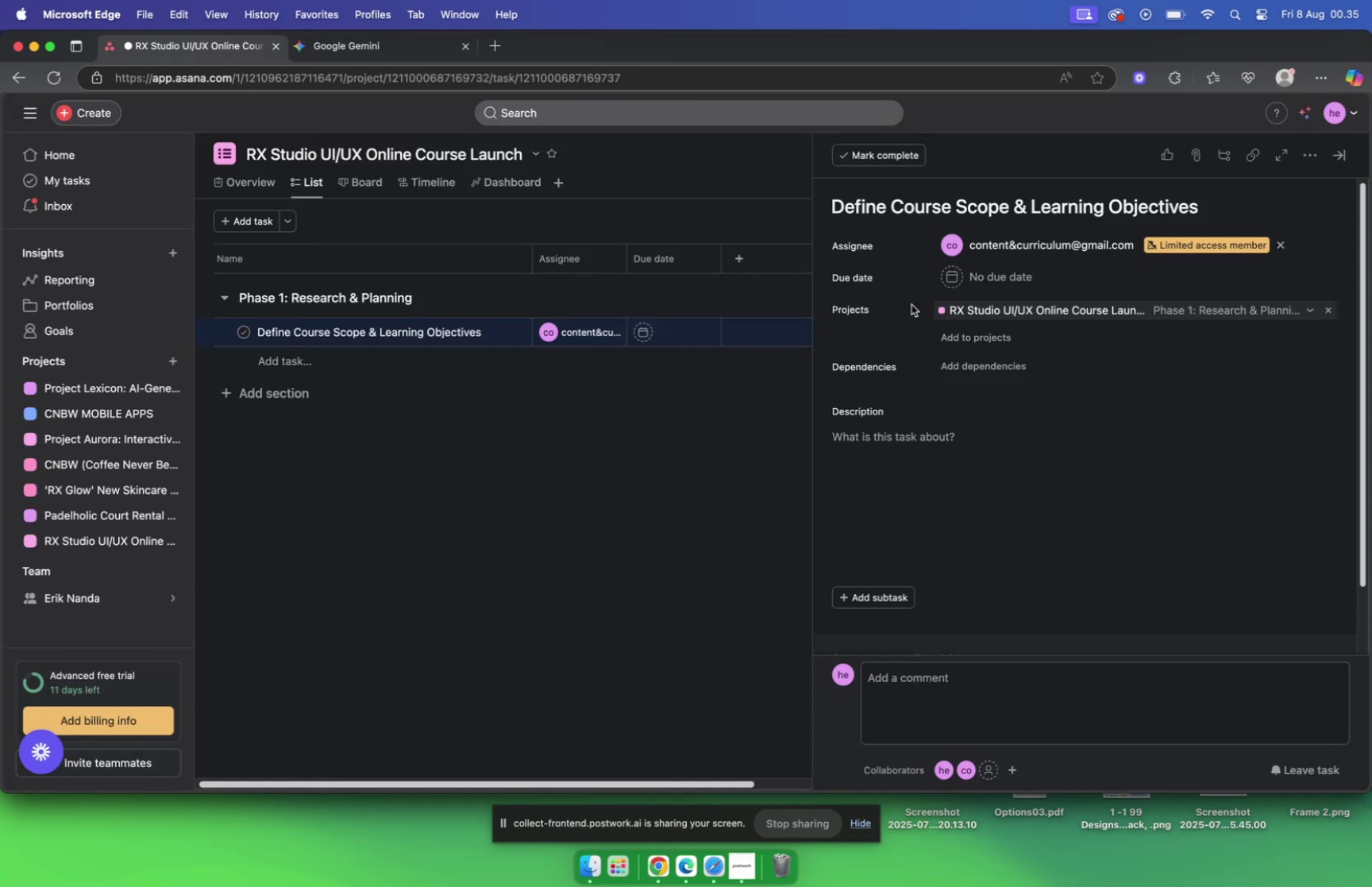 
left_click([958, 272])
 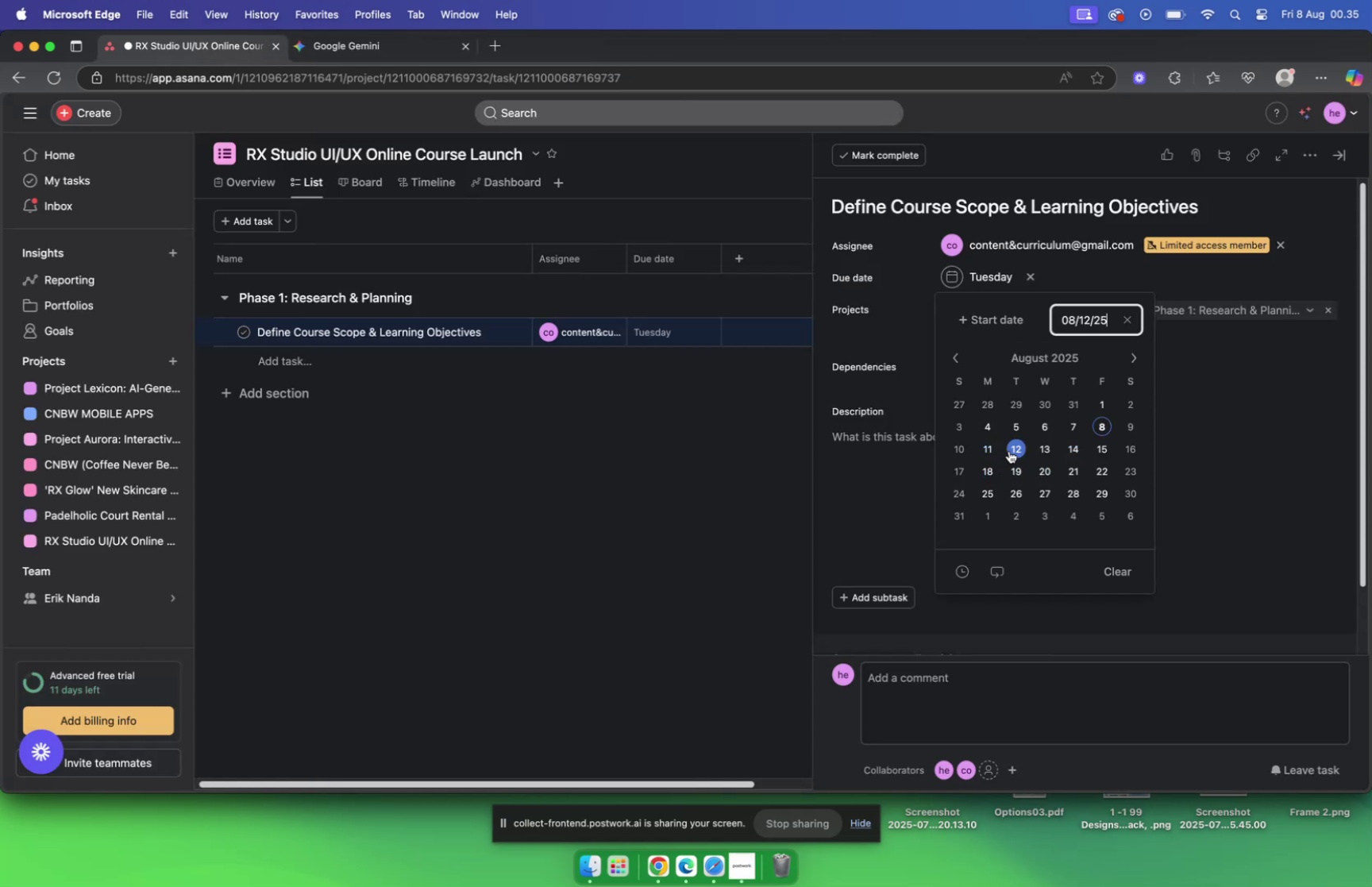 
left_click([1217, 386])
 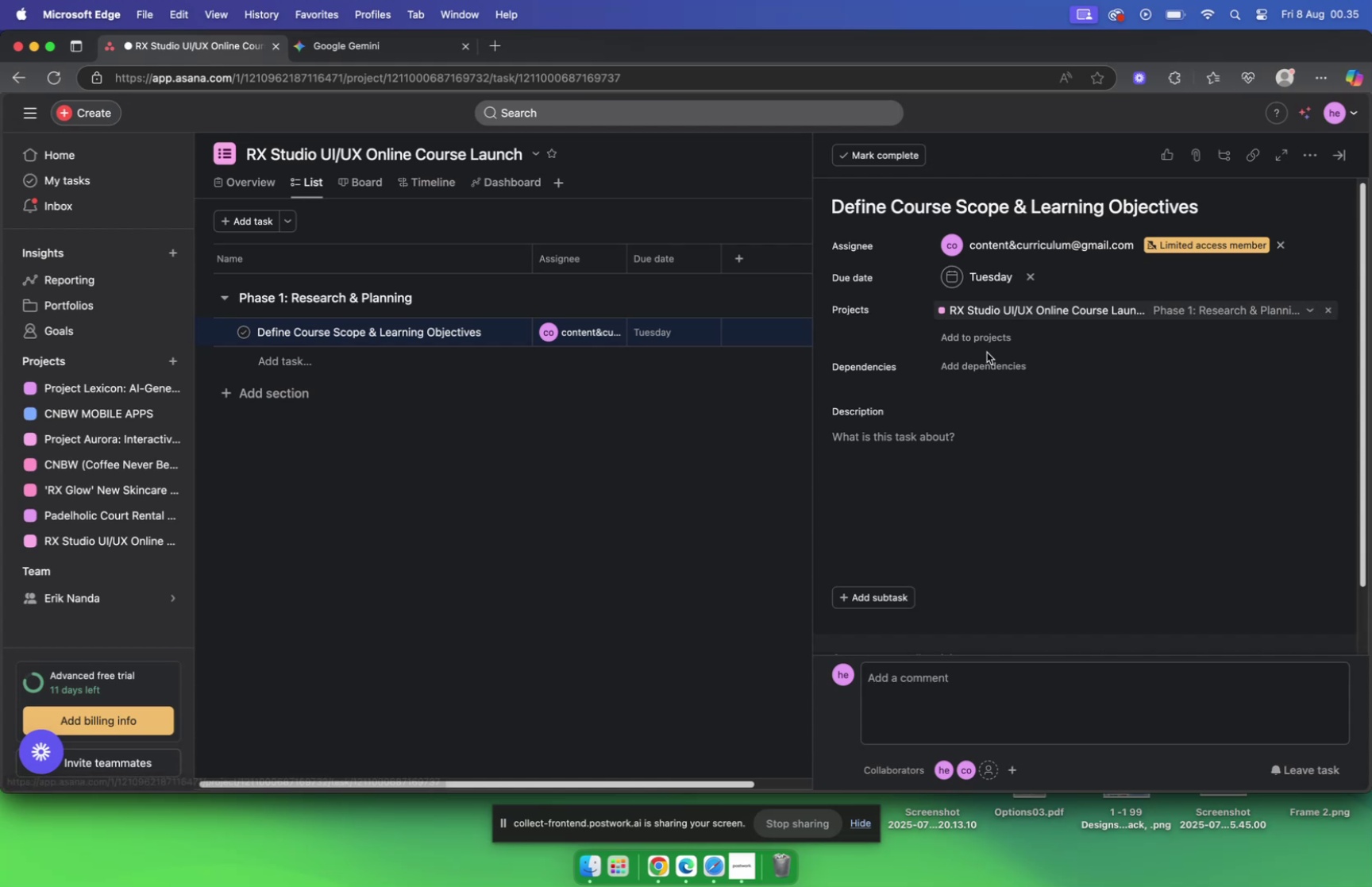 
wait(12.03)
 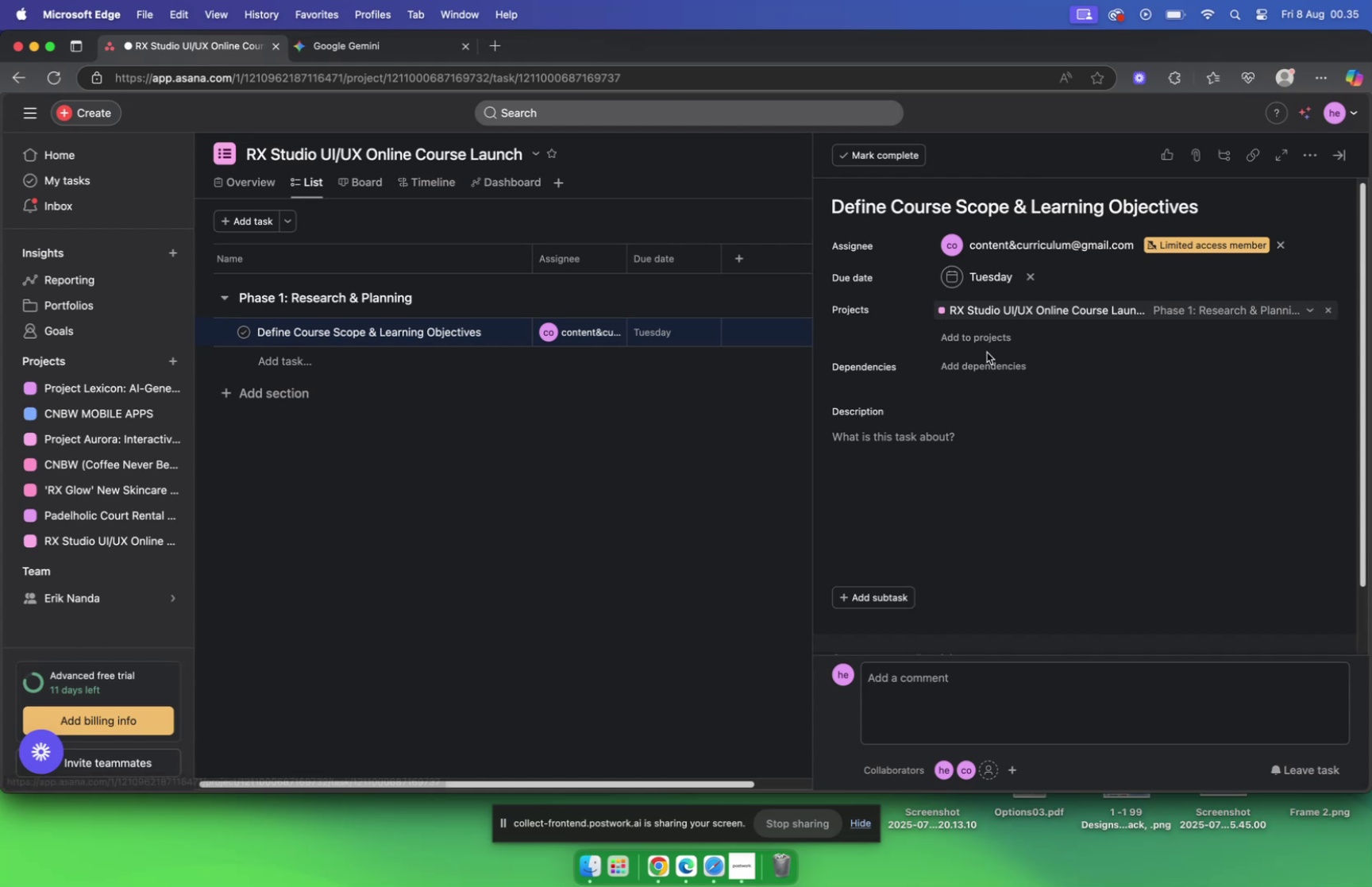 
left_click([879, 430])
 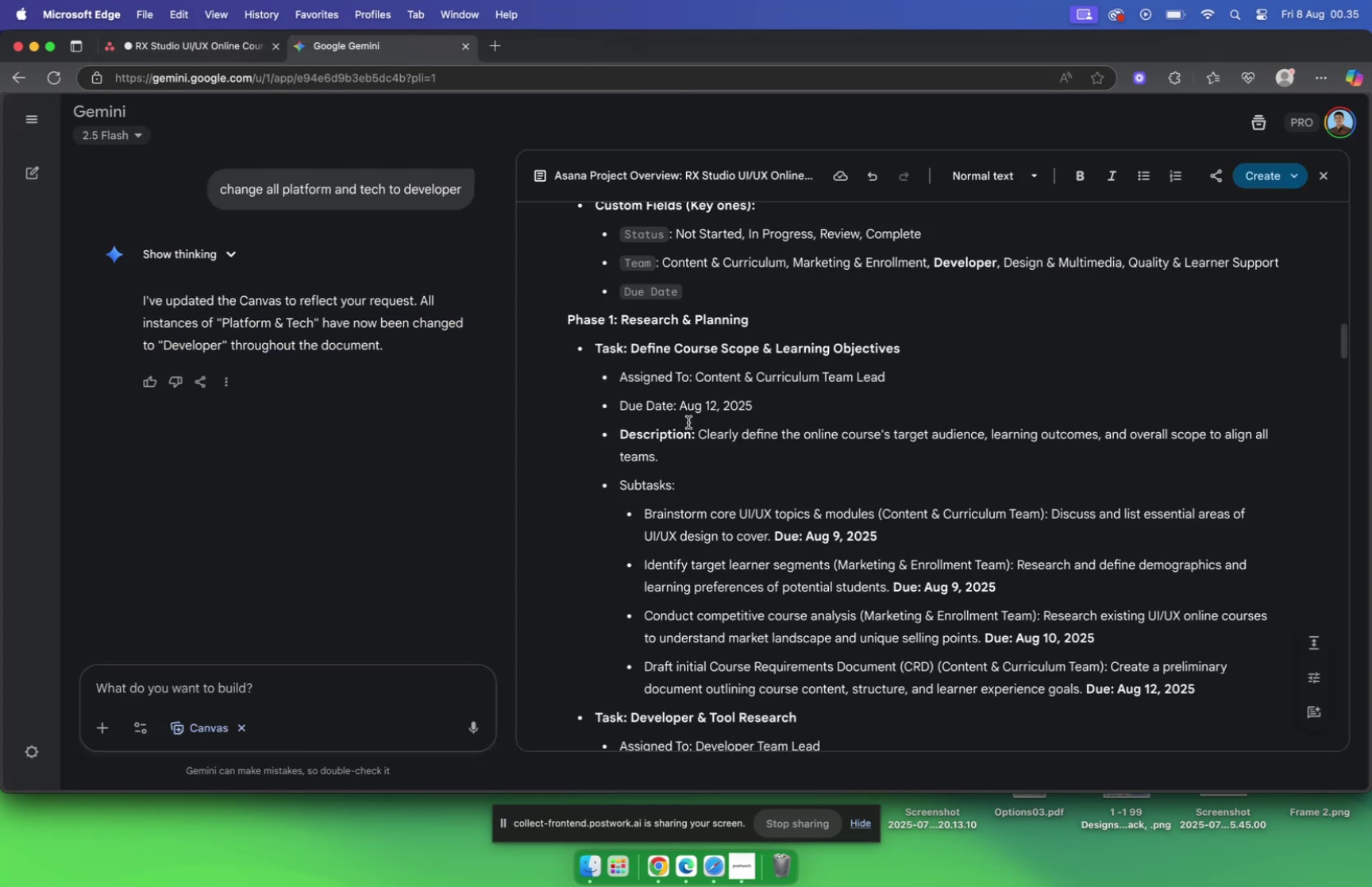 
left_click_drag(start_coordinate=[700, 434], to_coordinate=[708, 449])
 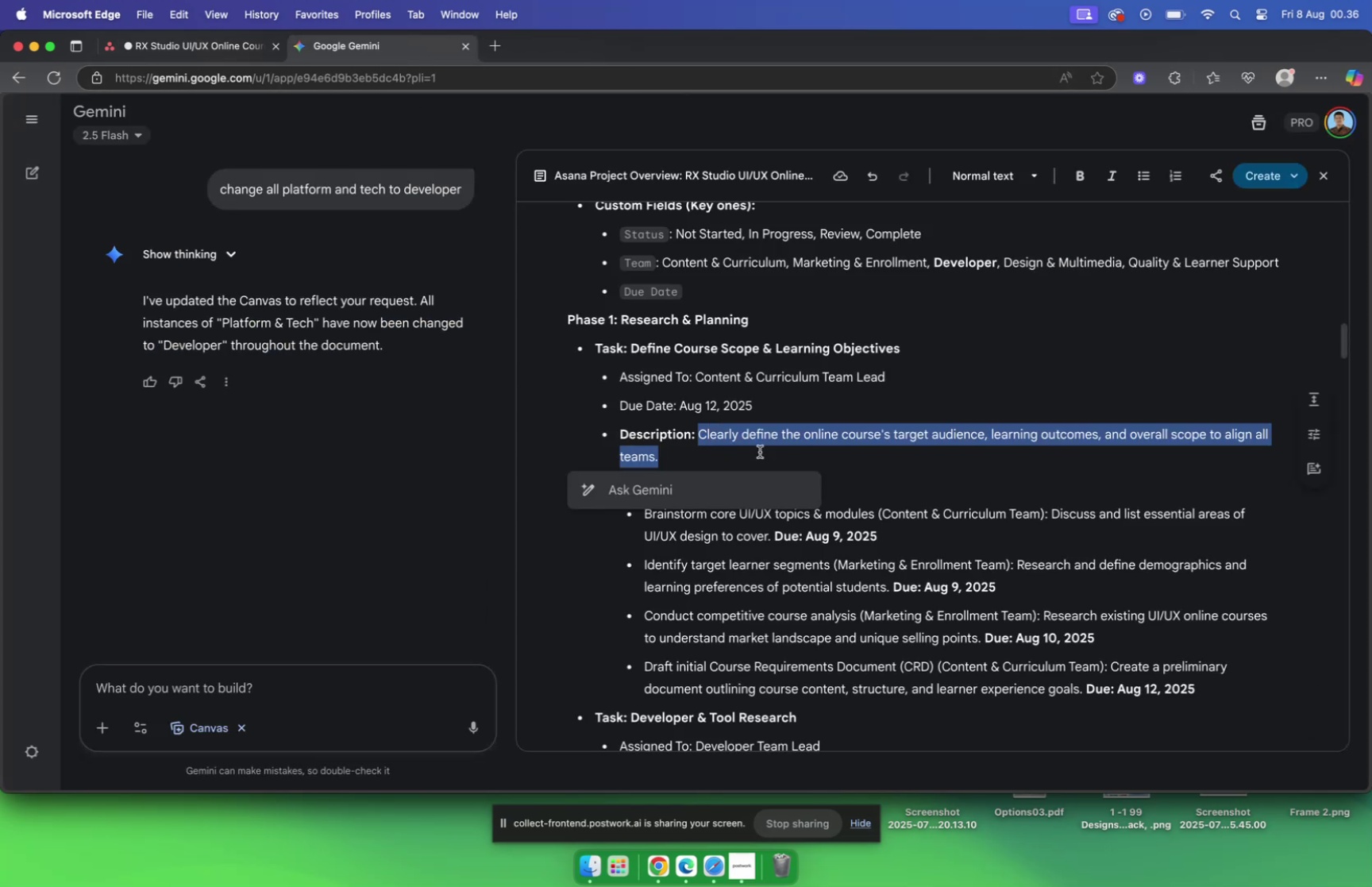 
key(Meta+C)
 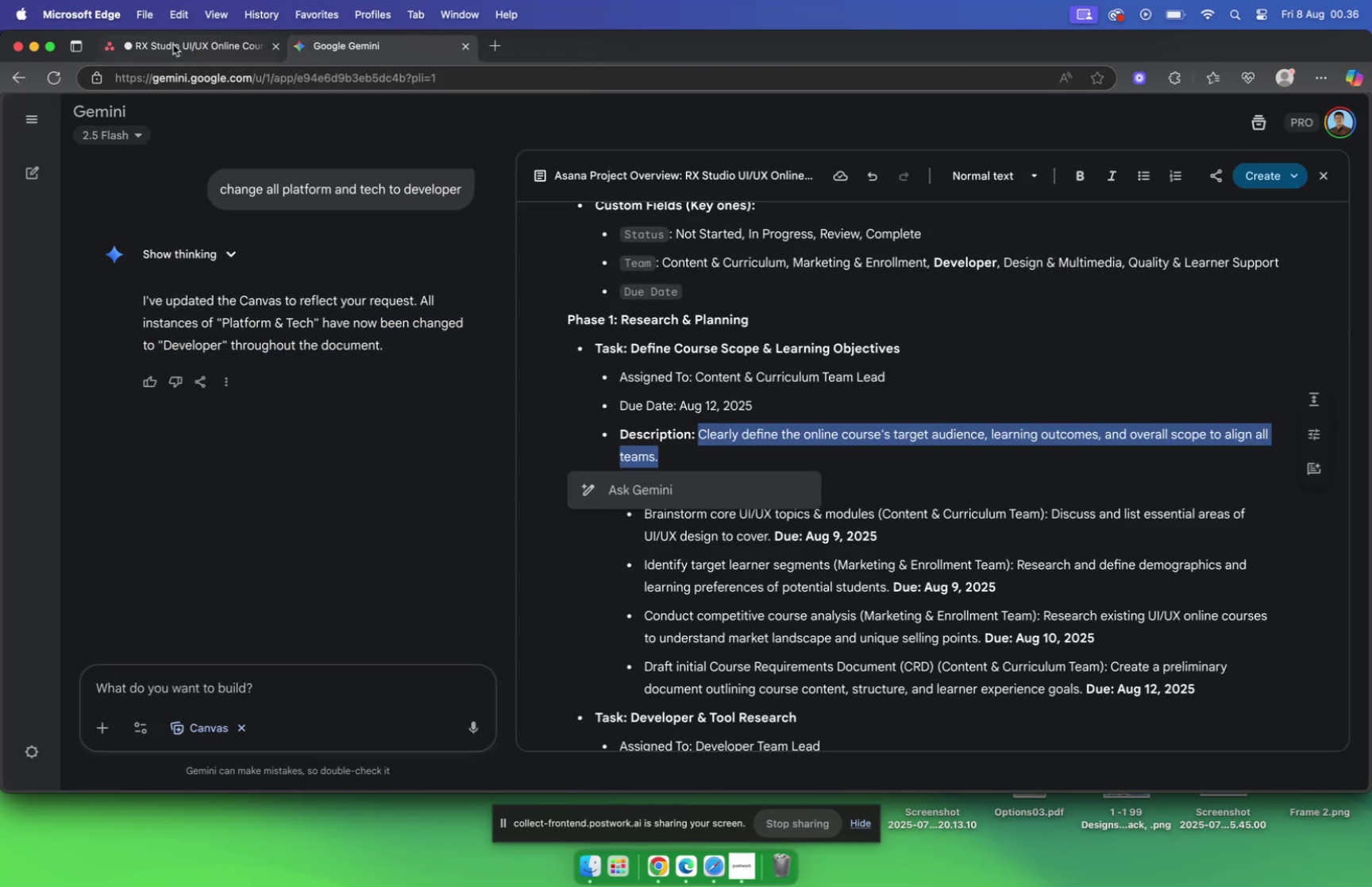 
left_click([173, 46])
 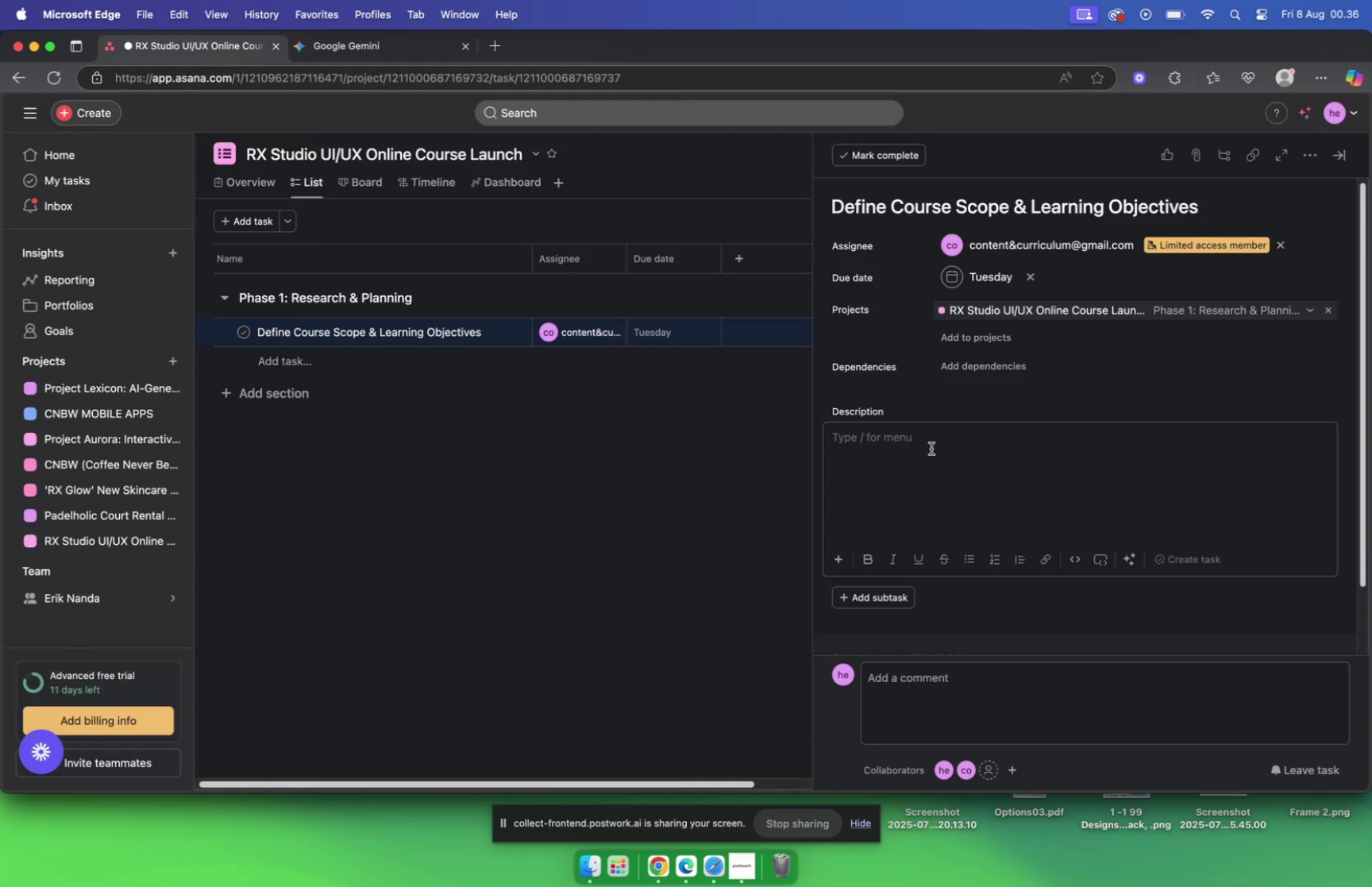 
key(Meta+V)
 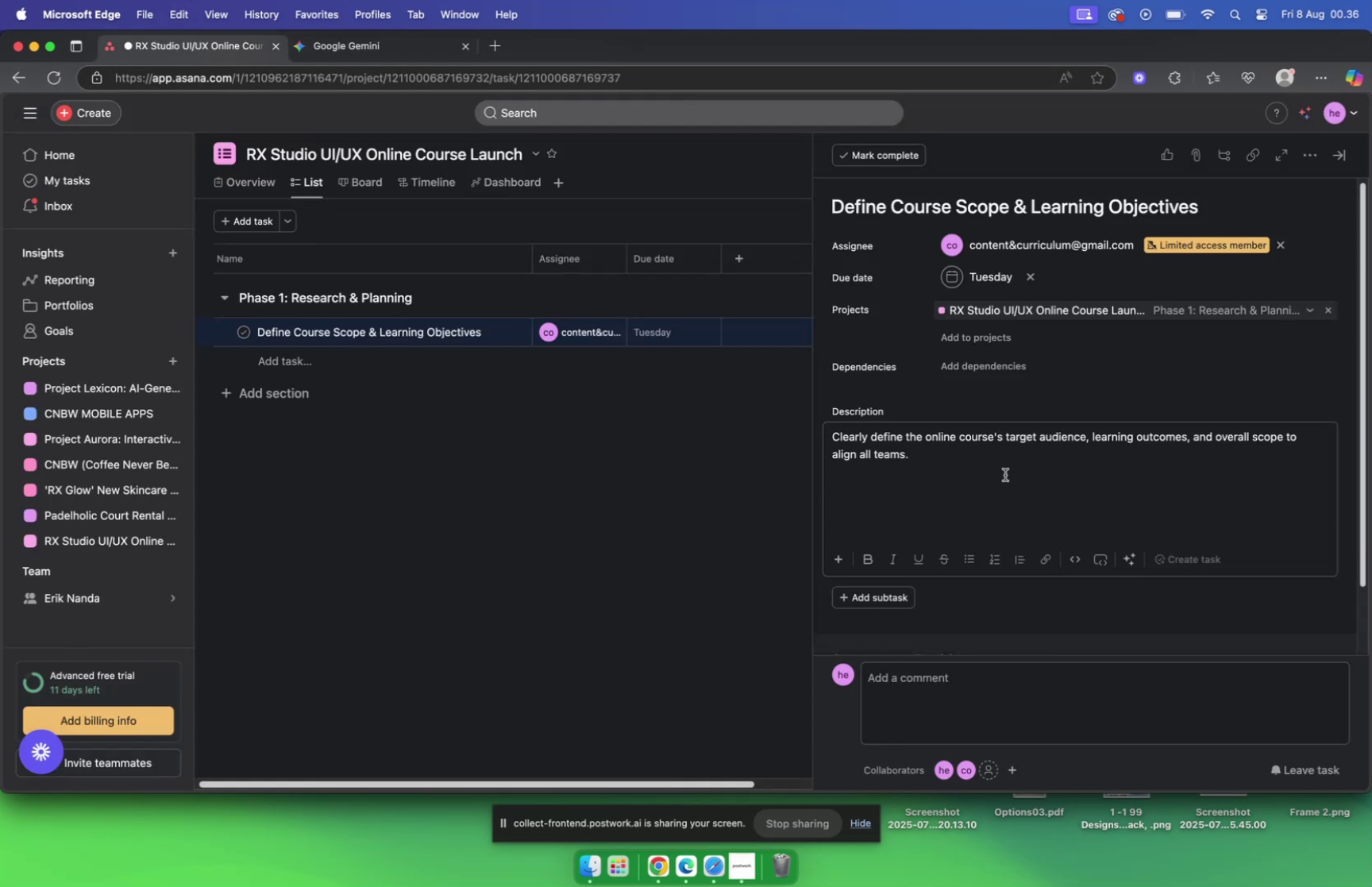 
scroll: coordinate [981, 453], scroll_direction: down, amount: 4.0
 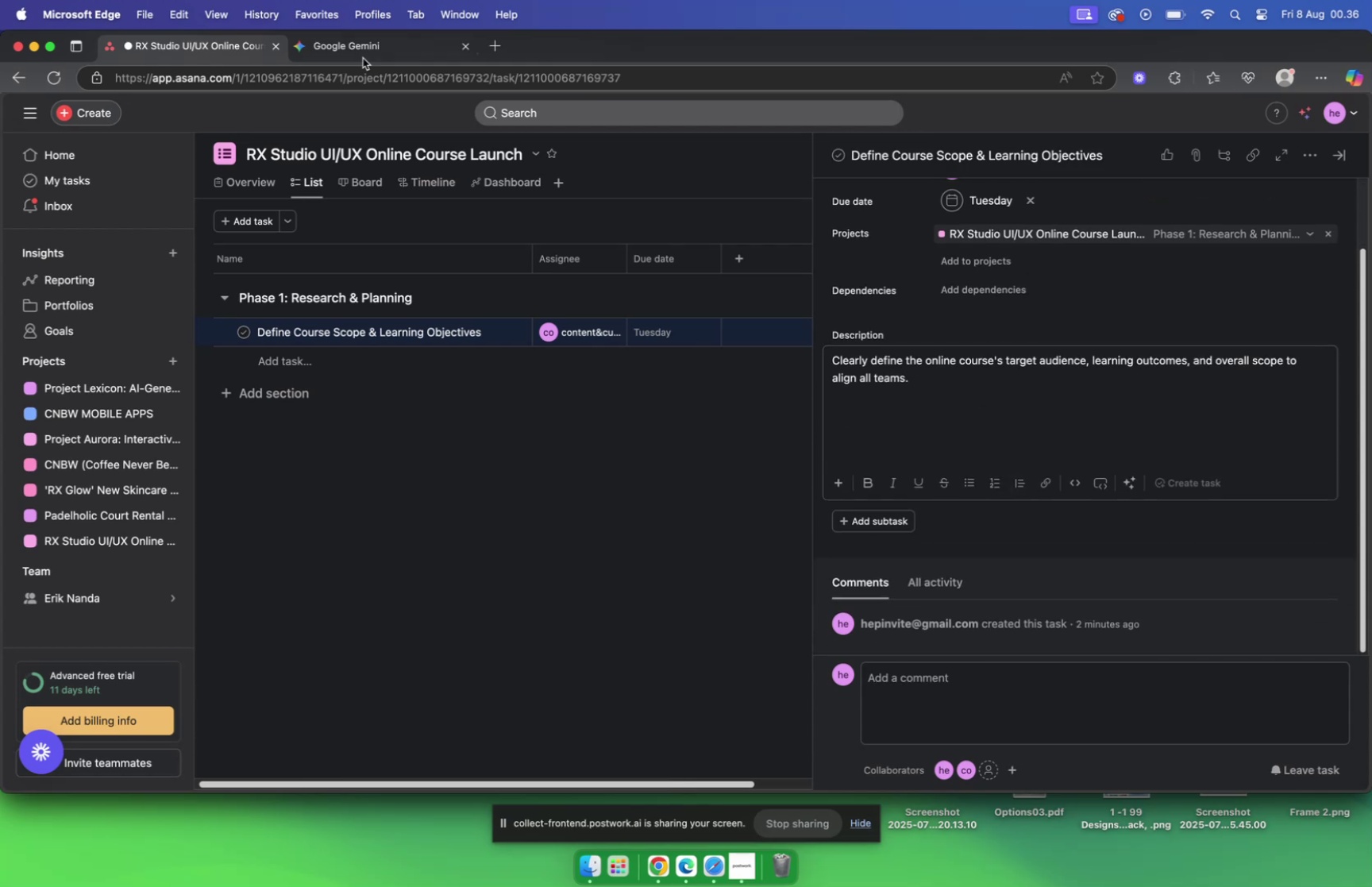 
left_click([400, 52])
 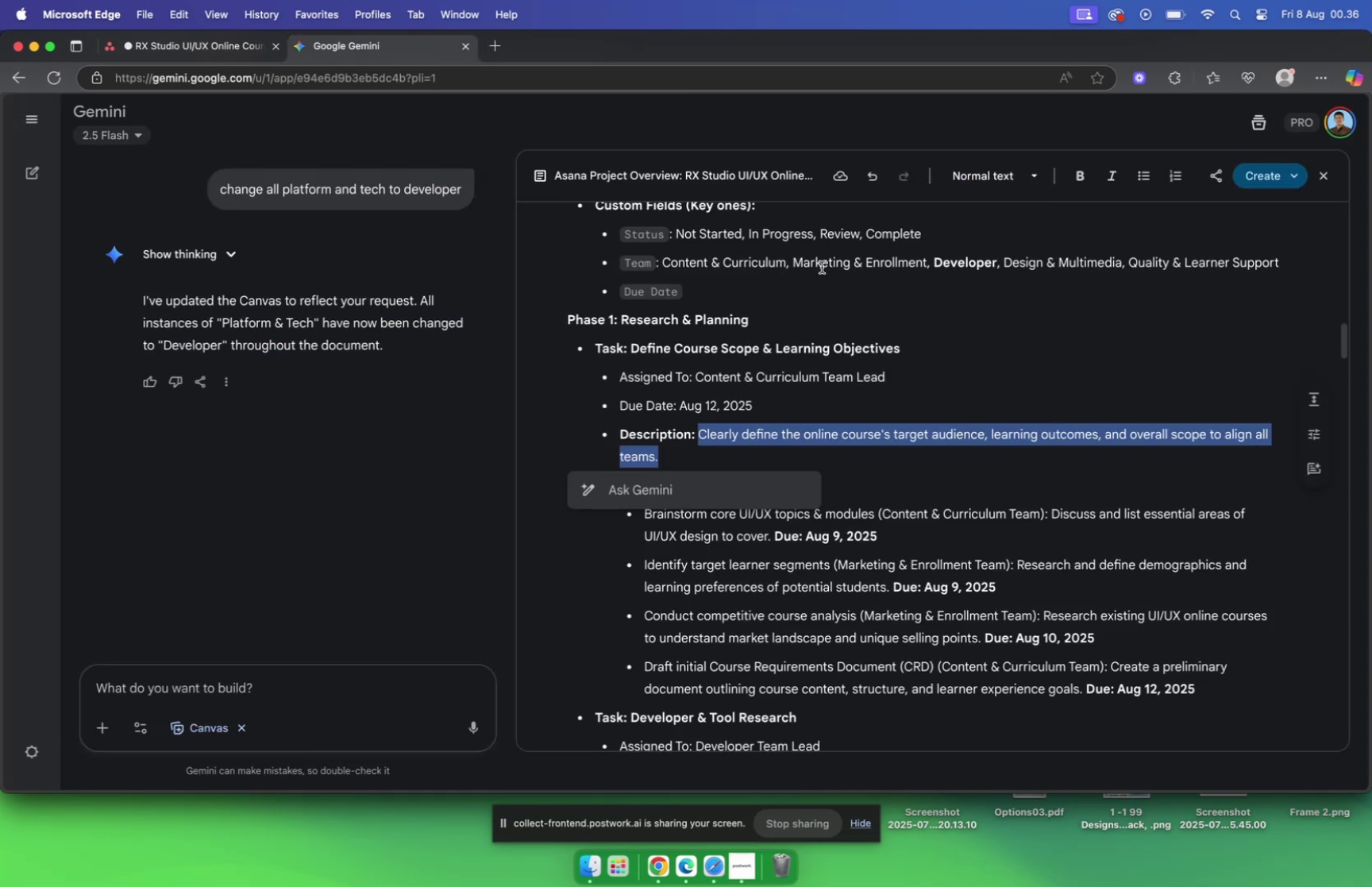 
scroll: coordinate [749, 347], scroll_direction: down, amount: 5.0
 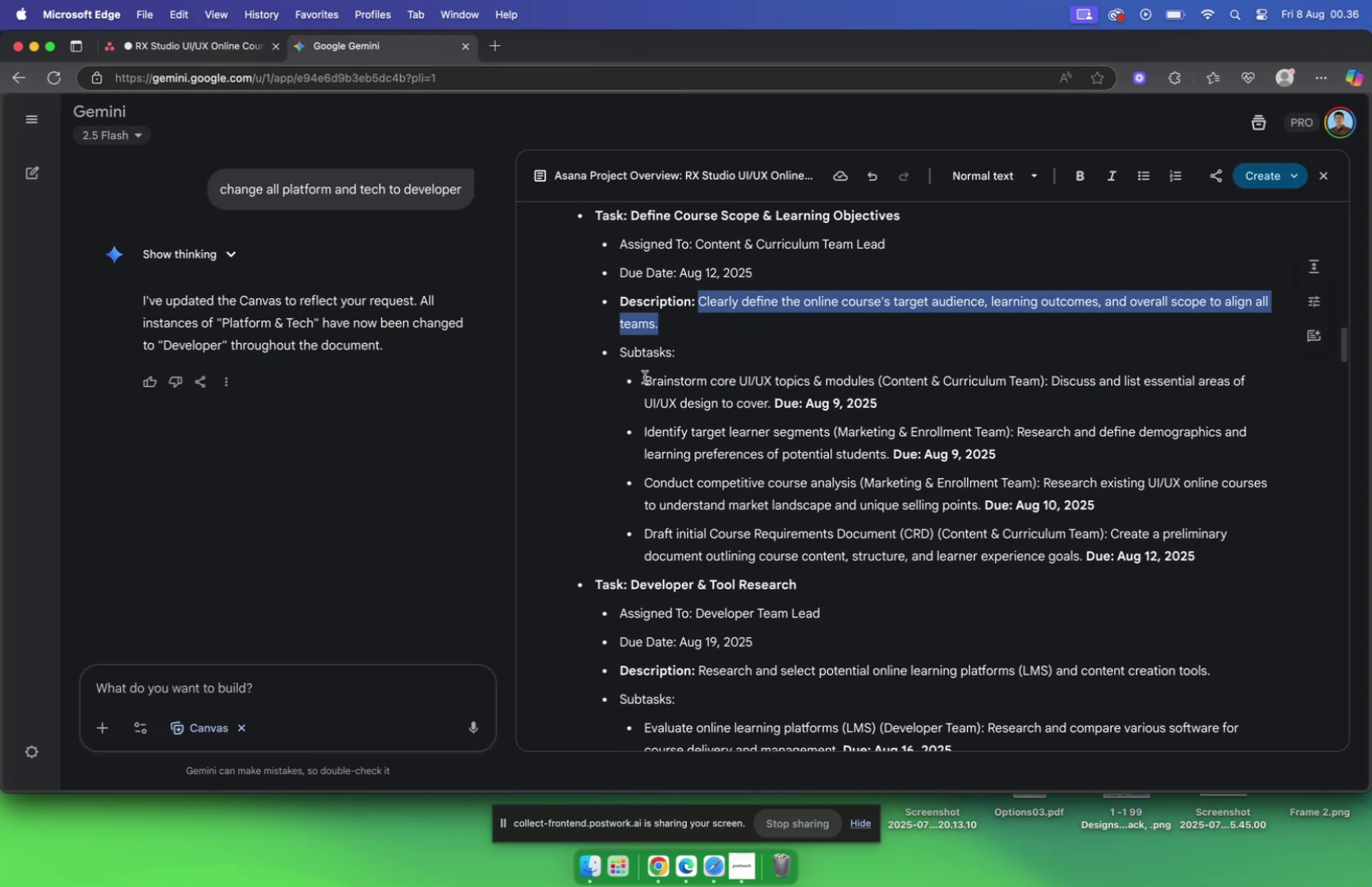 
left_click_drag(start_coordinate=[646, 377], to_coordinate=[874, 373])
 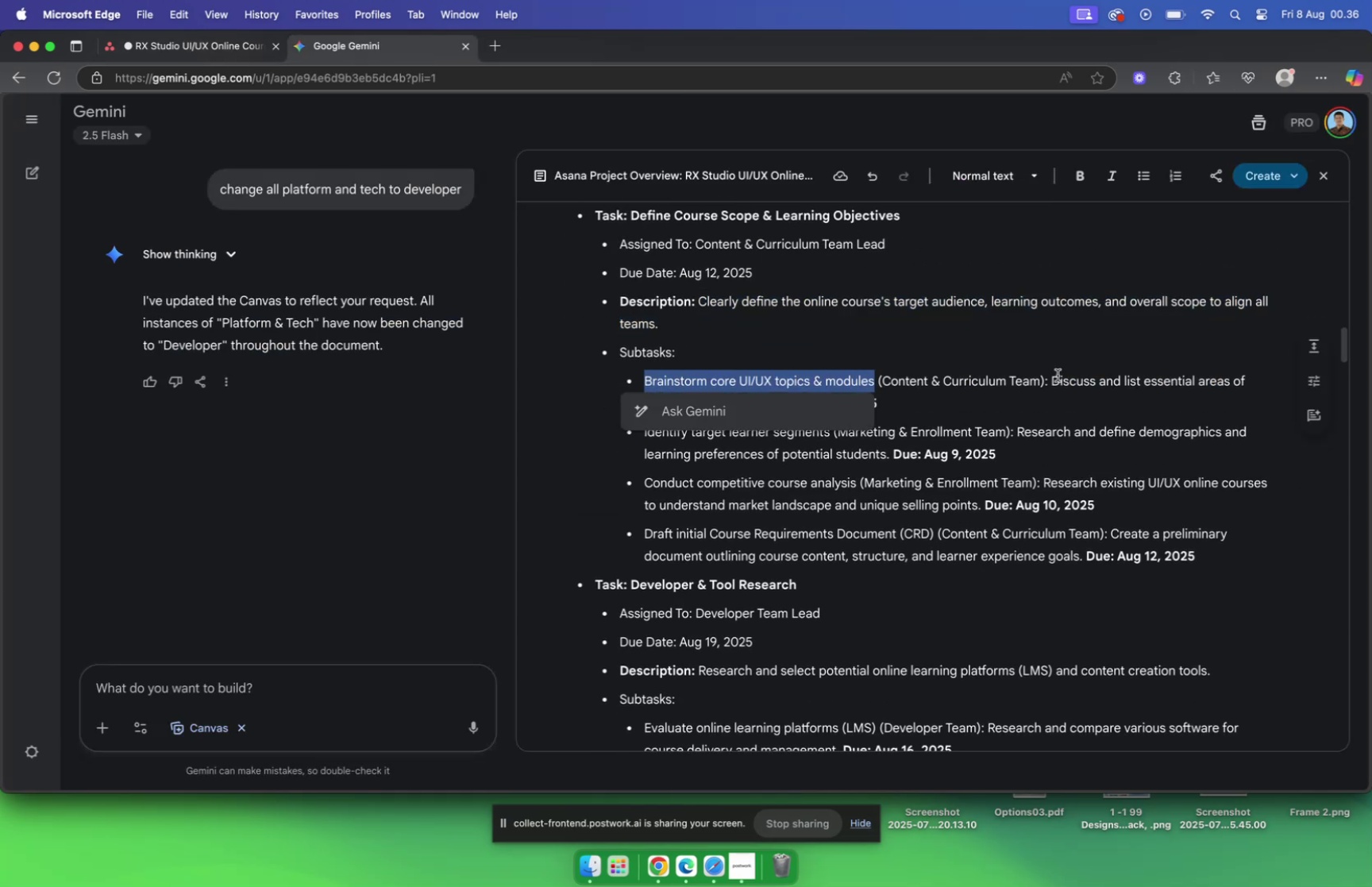 
key(Meta+C)
 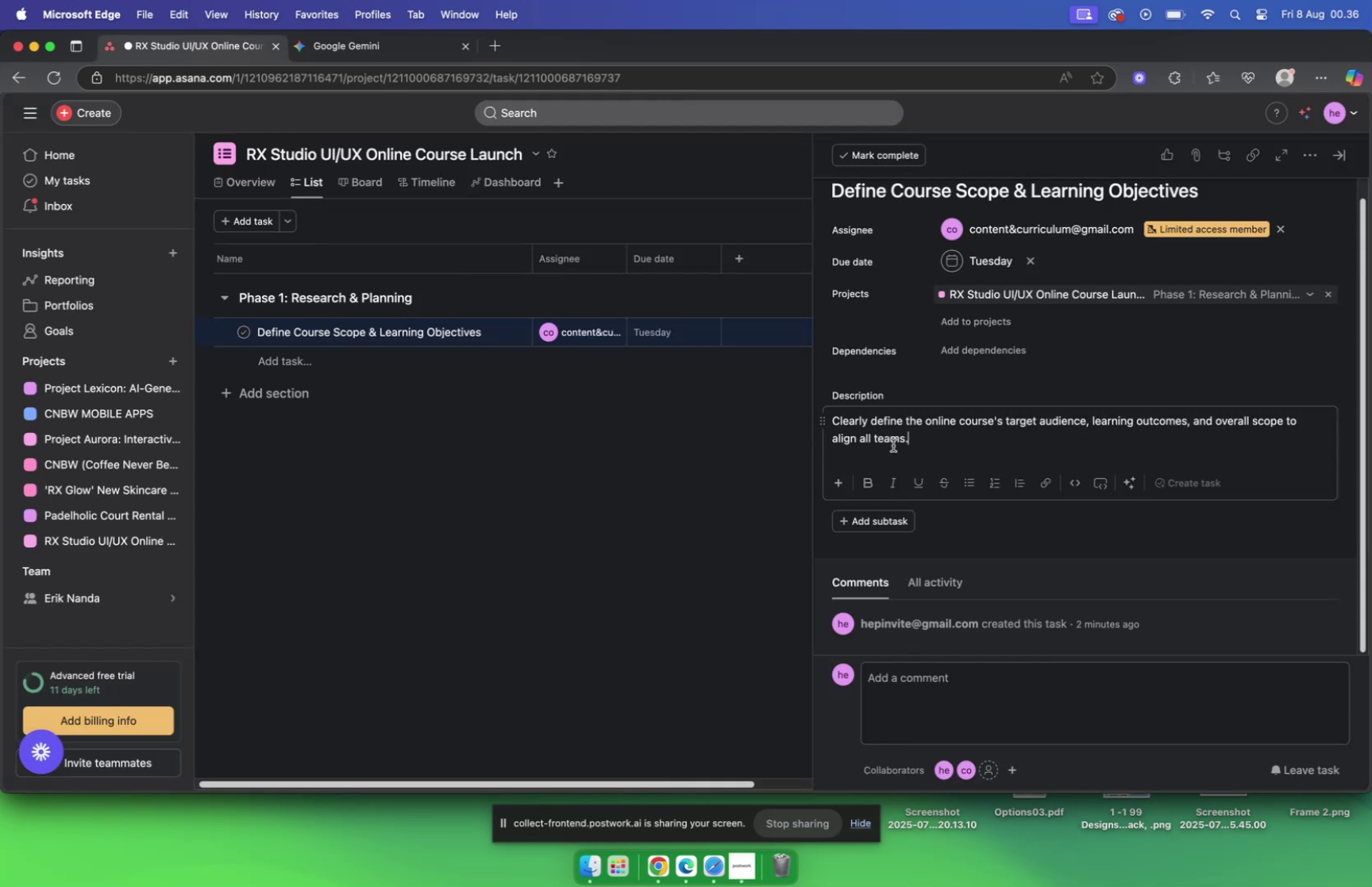 
left_click([880, 520])
 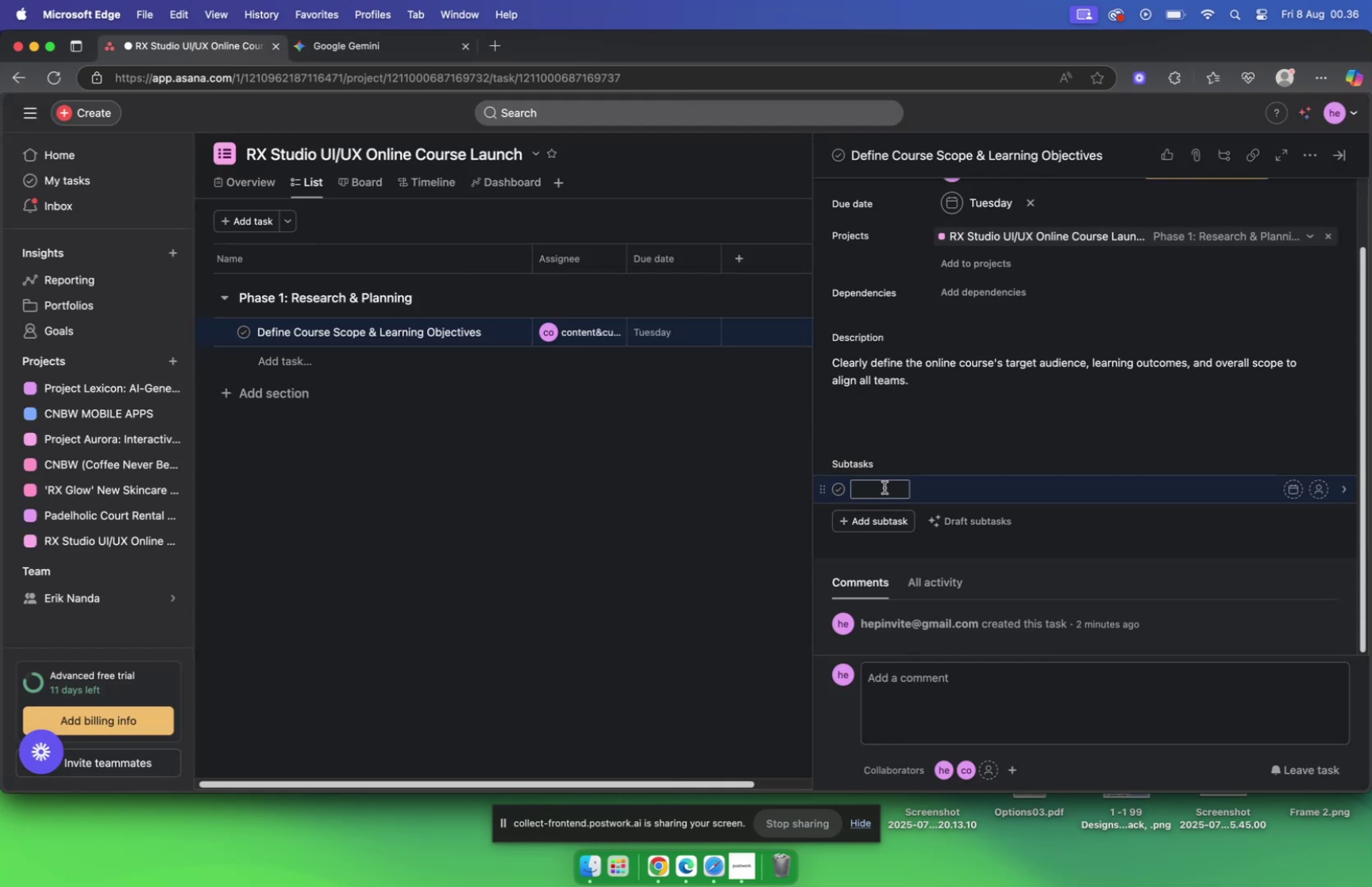 
key(Meta+V)
 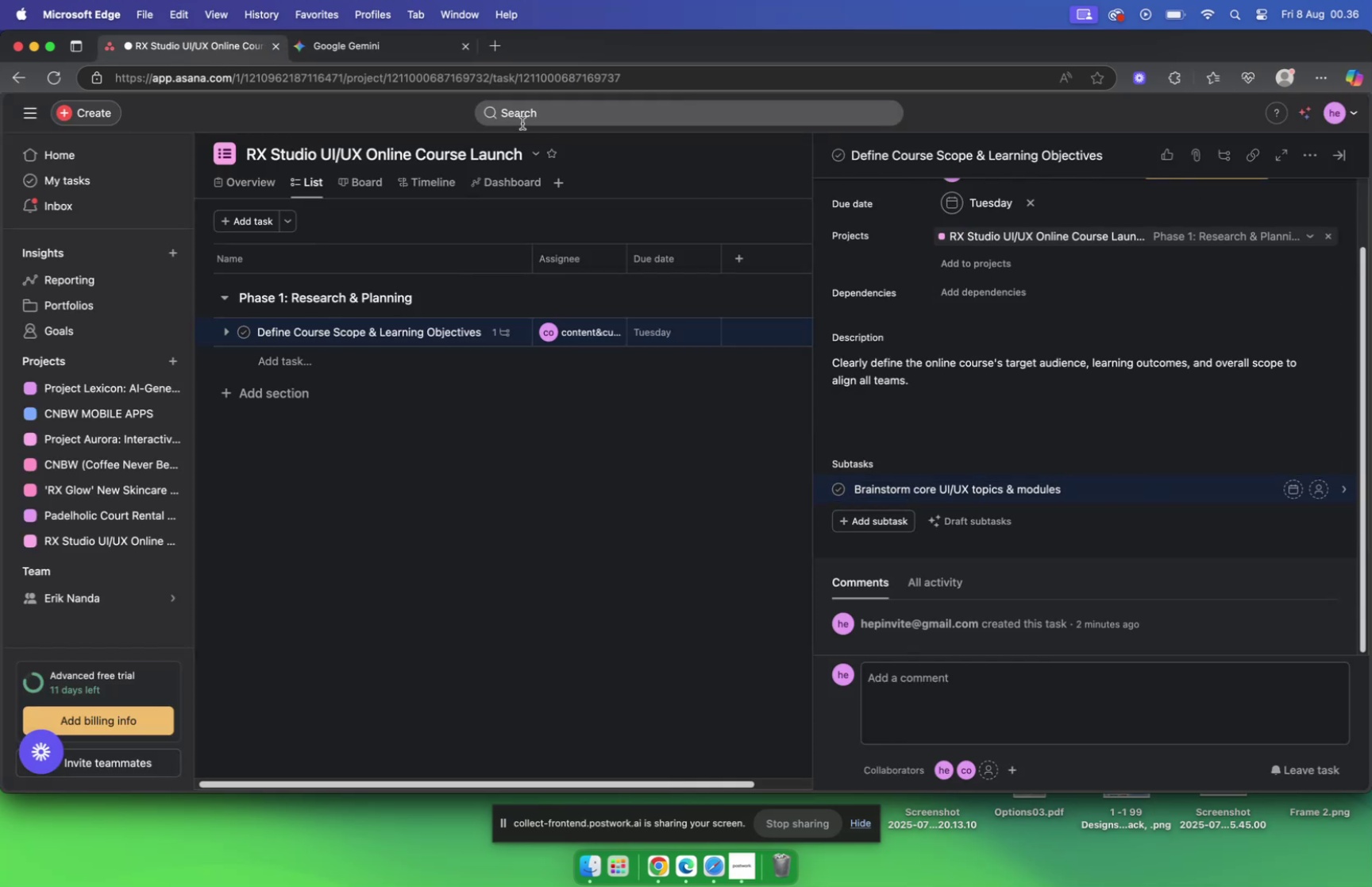 
left_click([380, 54])
 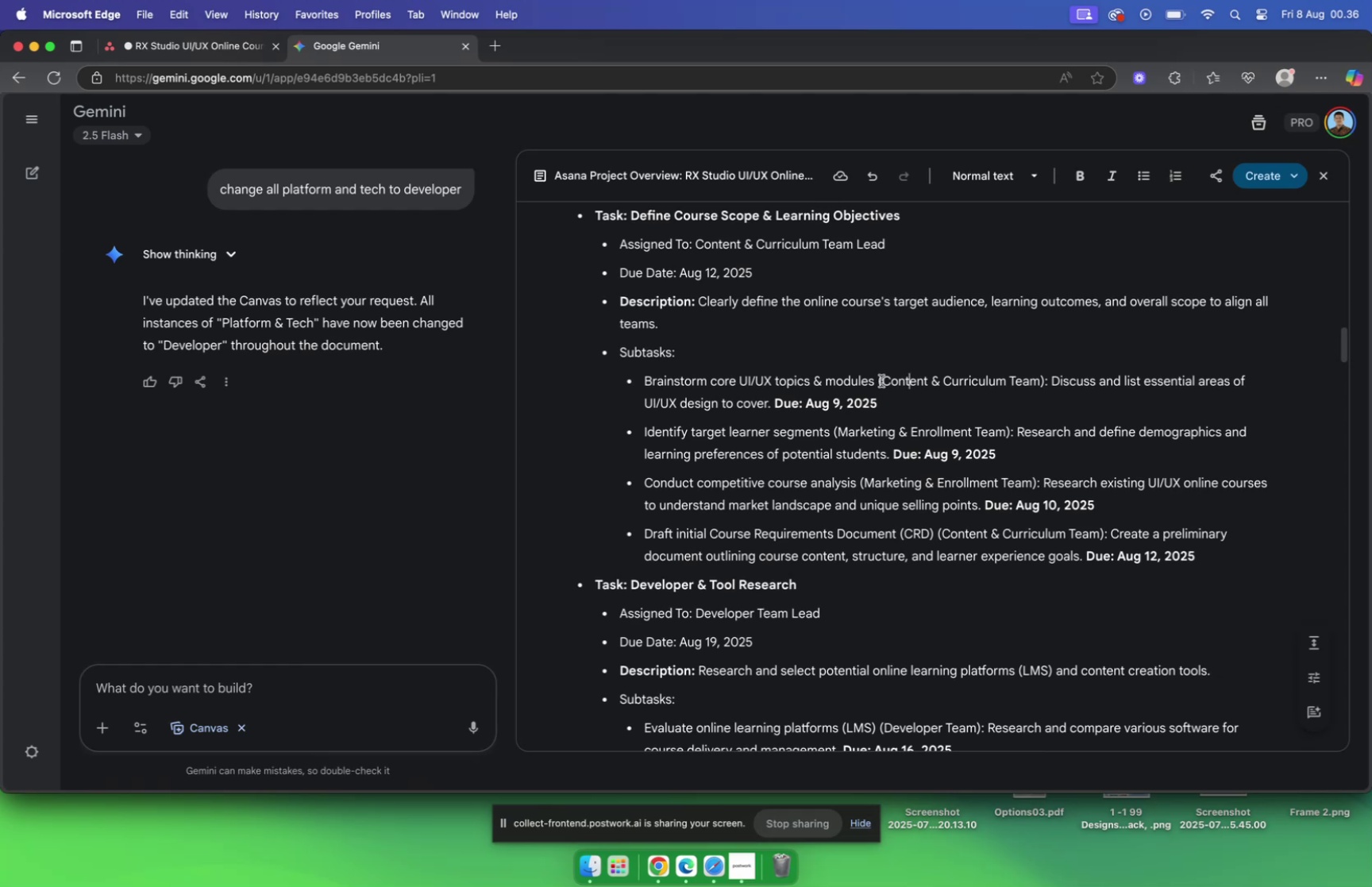 
wait(7.81)
 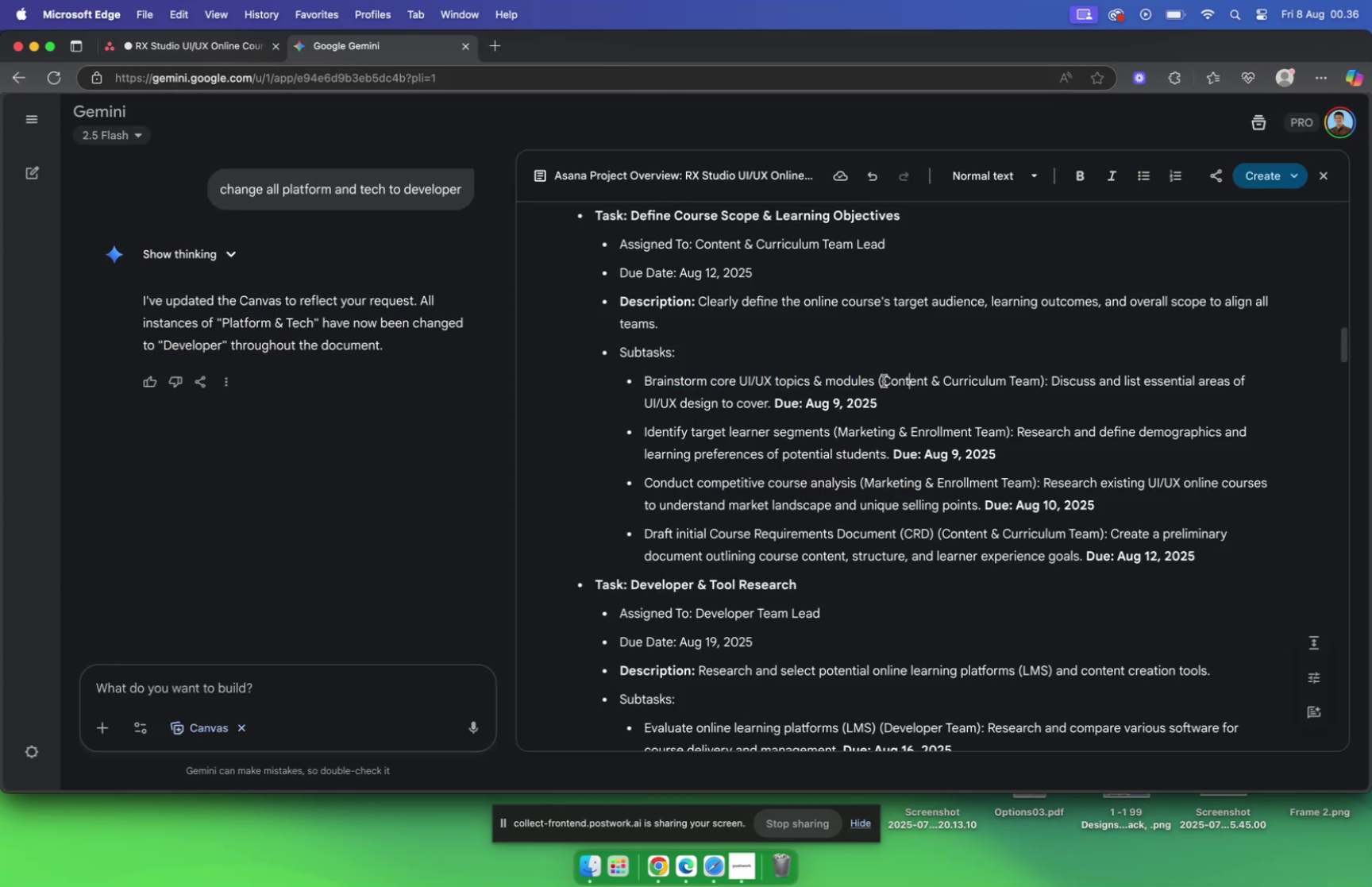 
left_click_drag(start_coordinate=[1051, 378], to_coordinate=[770, 399])
 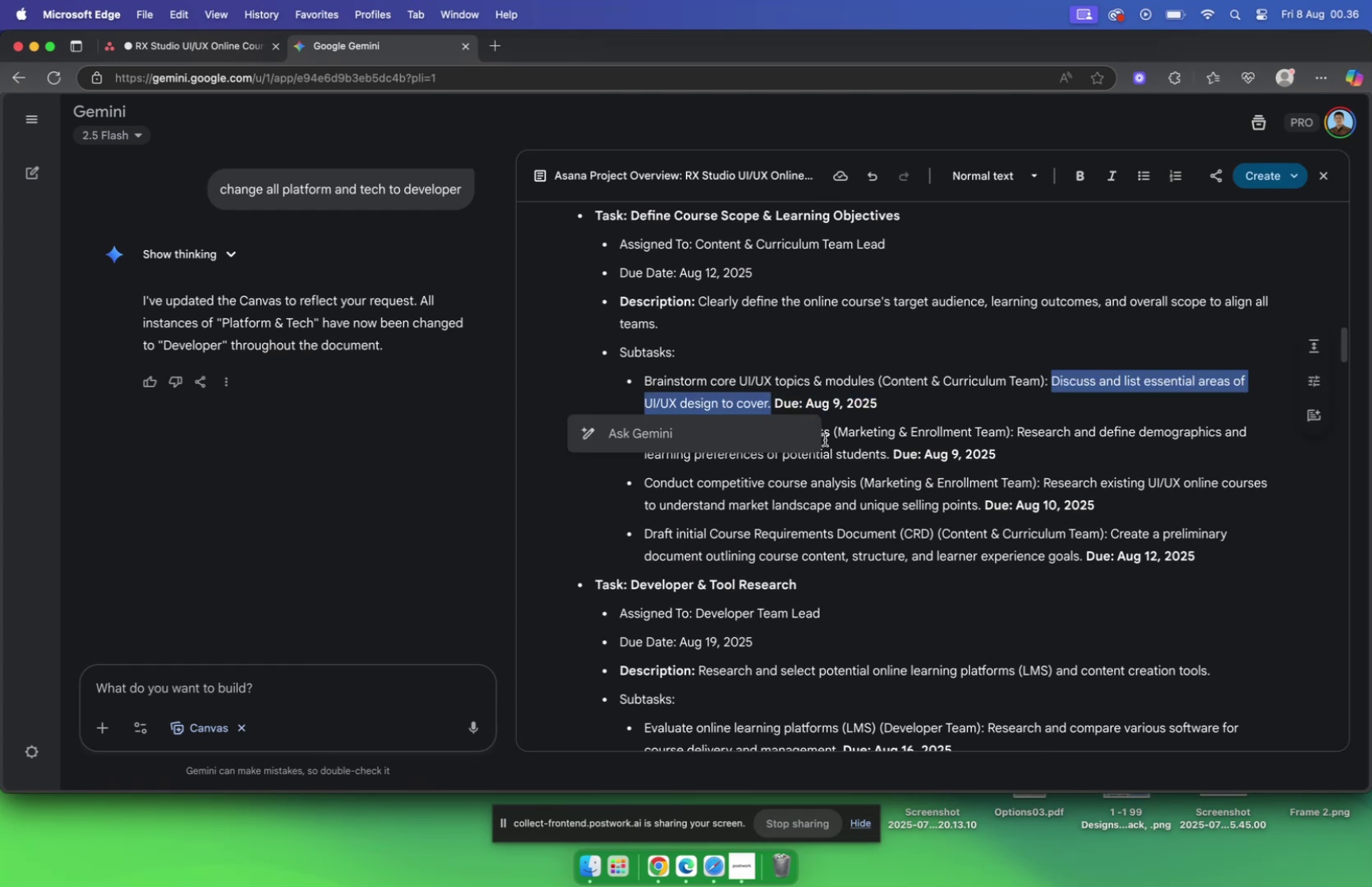 
key(Meta+C)
 